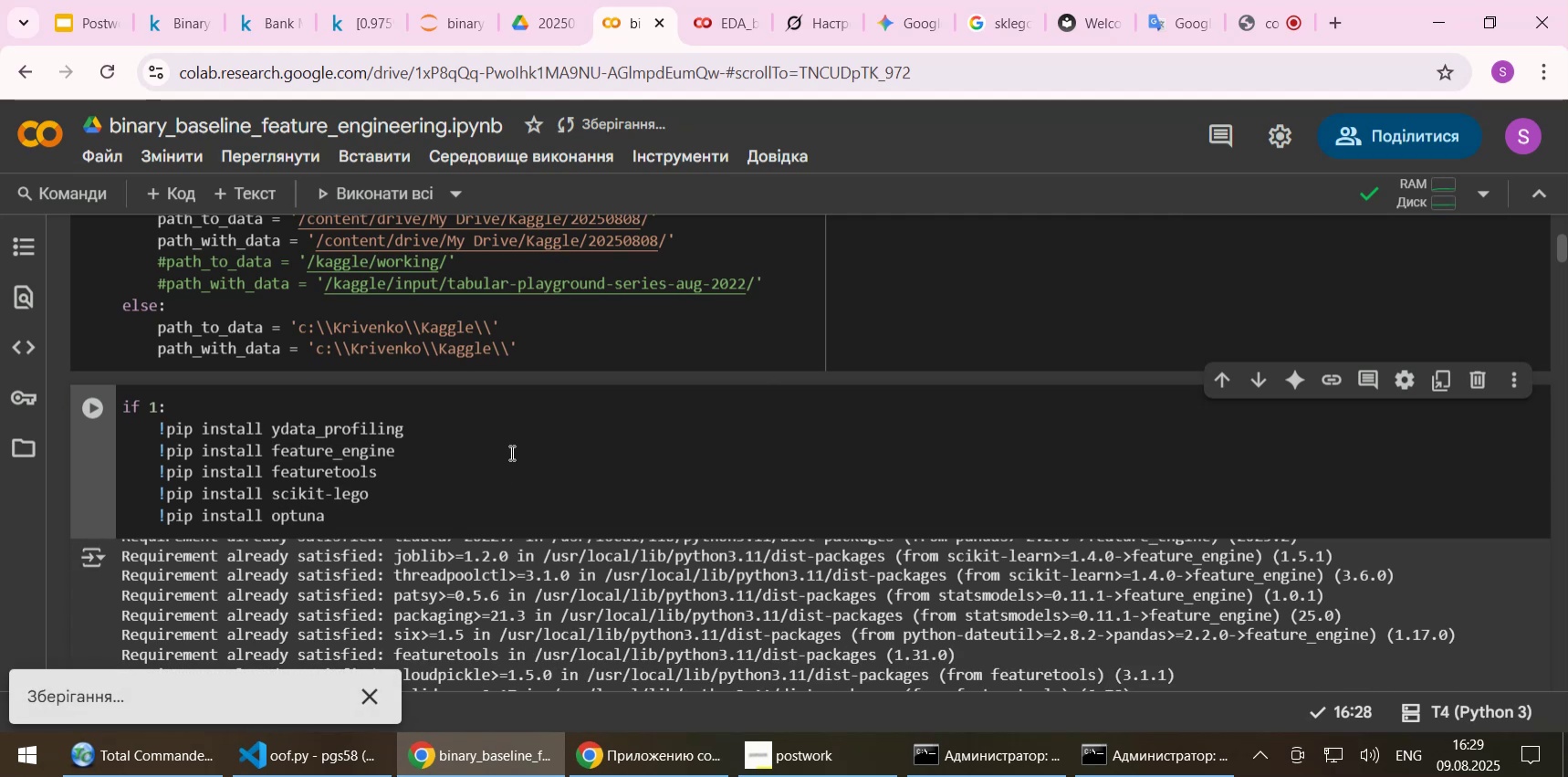 
scroll: coordinate [515, 510], scroll_direction: down, amount: 25.0
 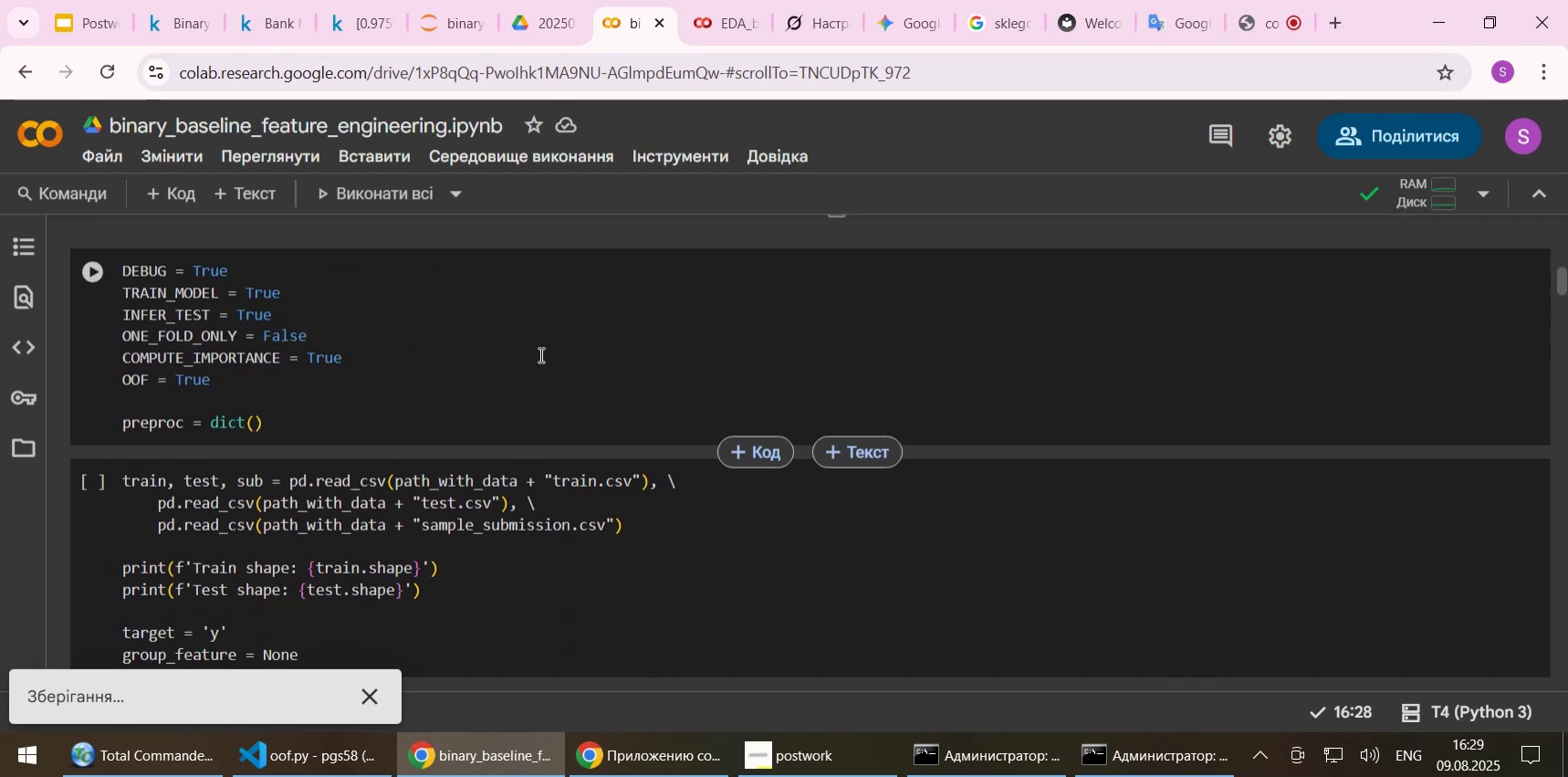 
left_click([539, 353])
 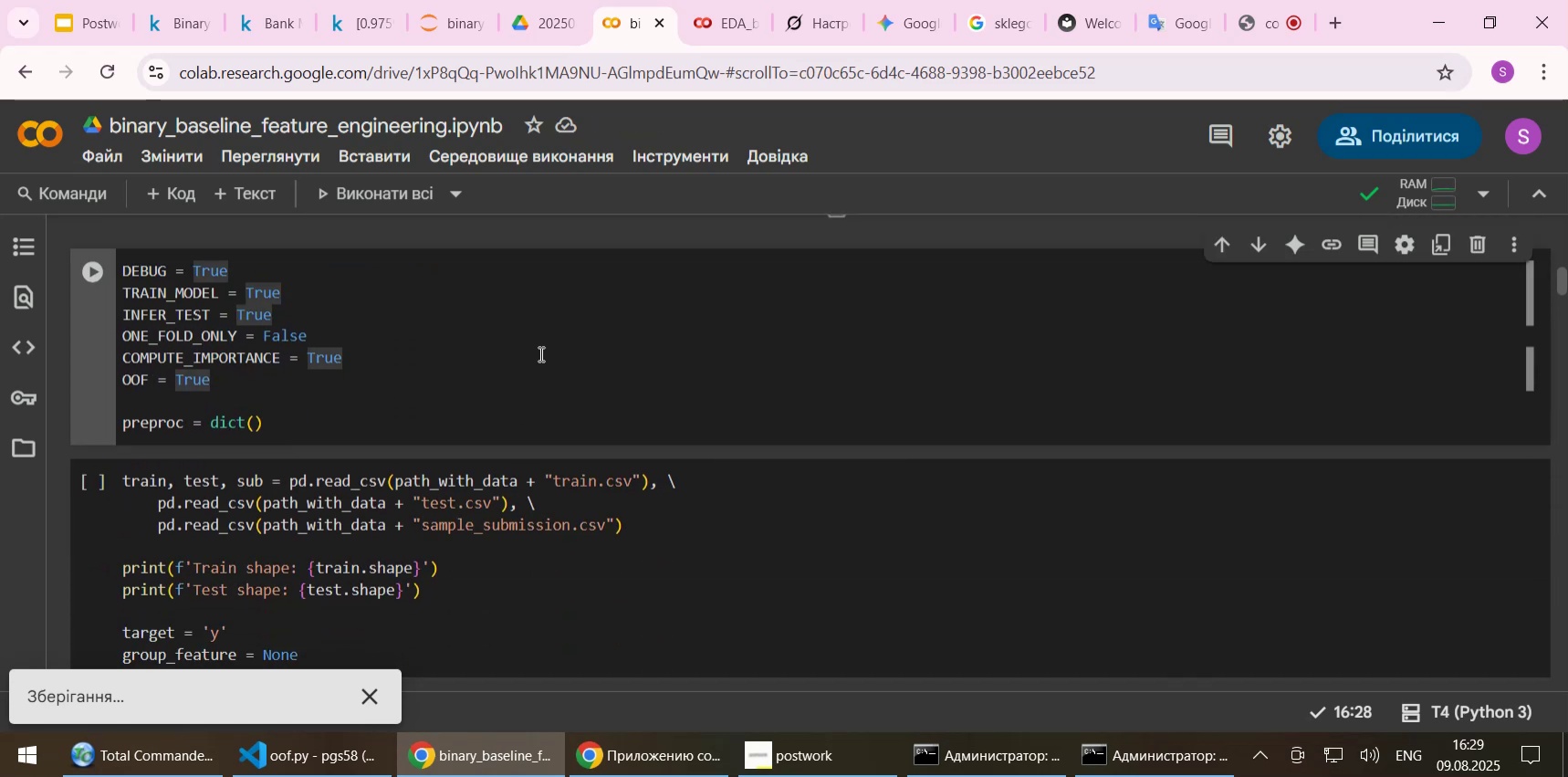 
key(Shift+Enter)
 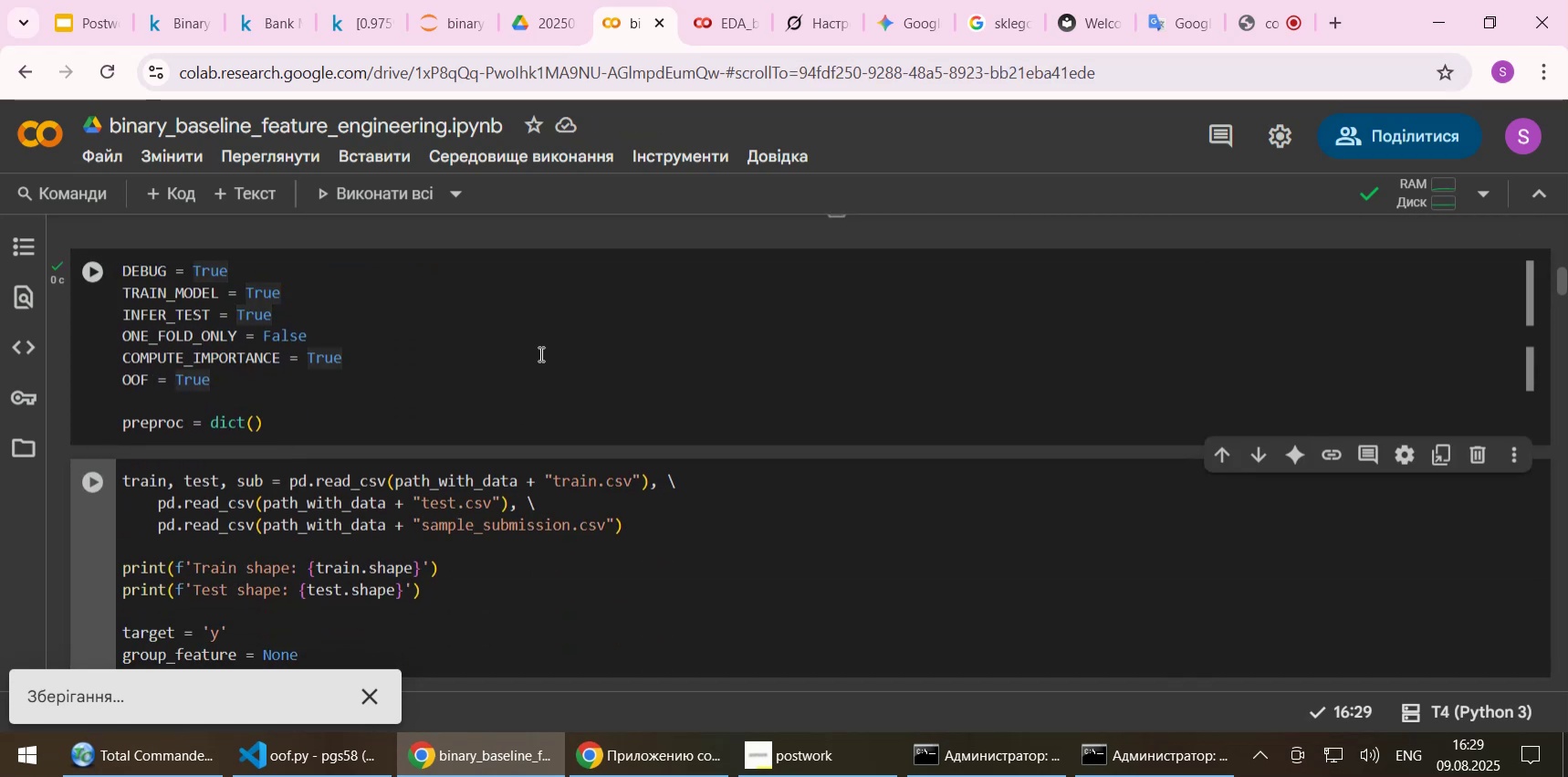 
scroll: coordinate [527, 360], scroll_direction: down, amount: 1.0
 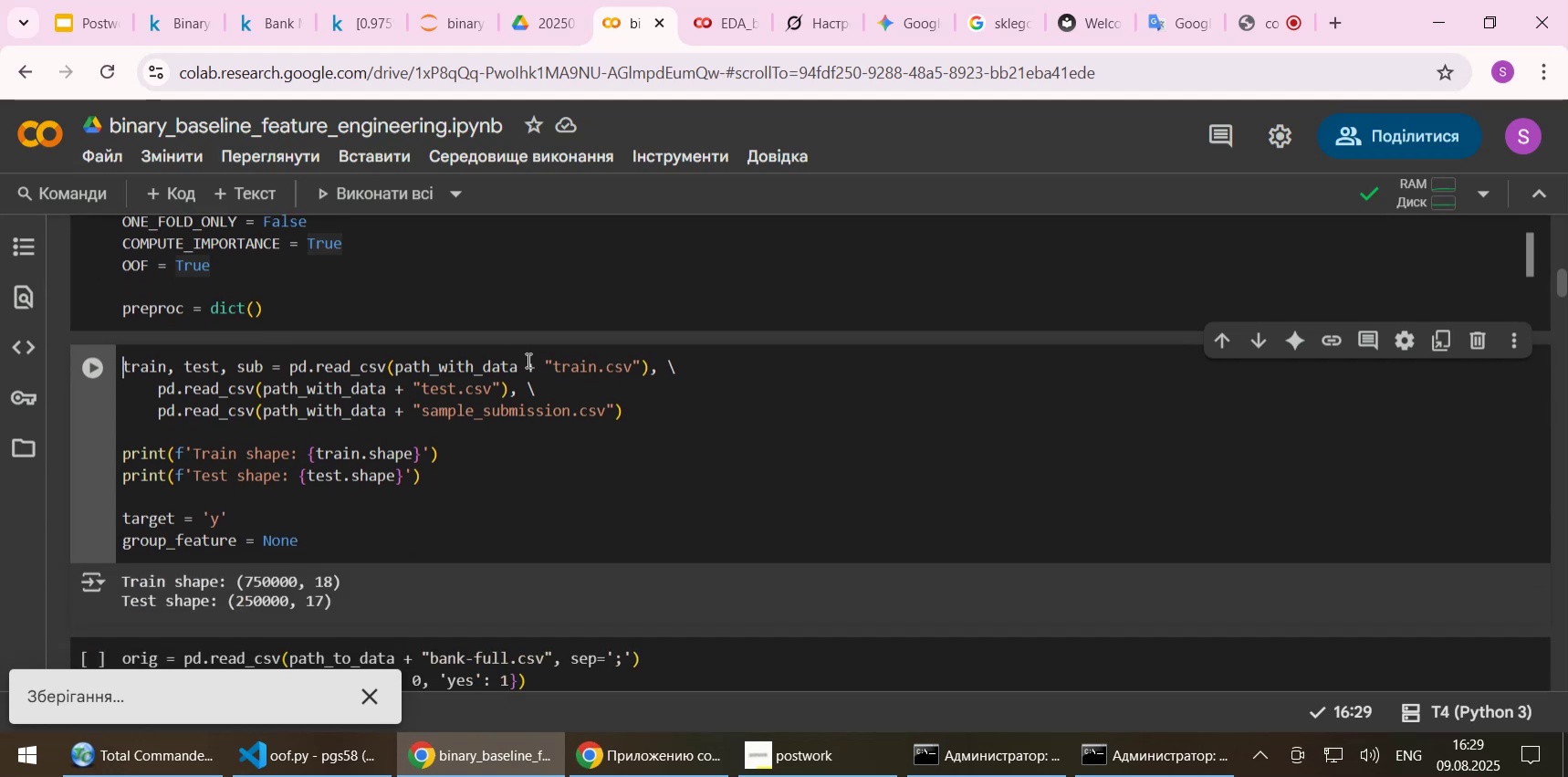 
key(Shift+Enter)
 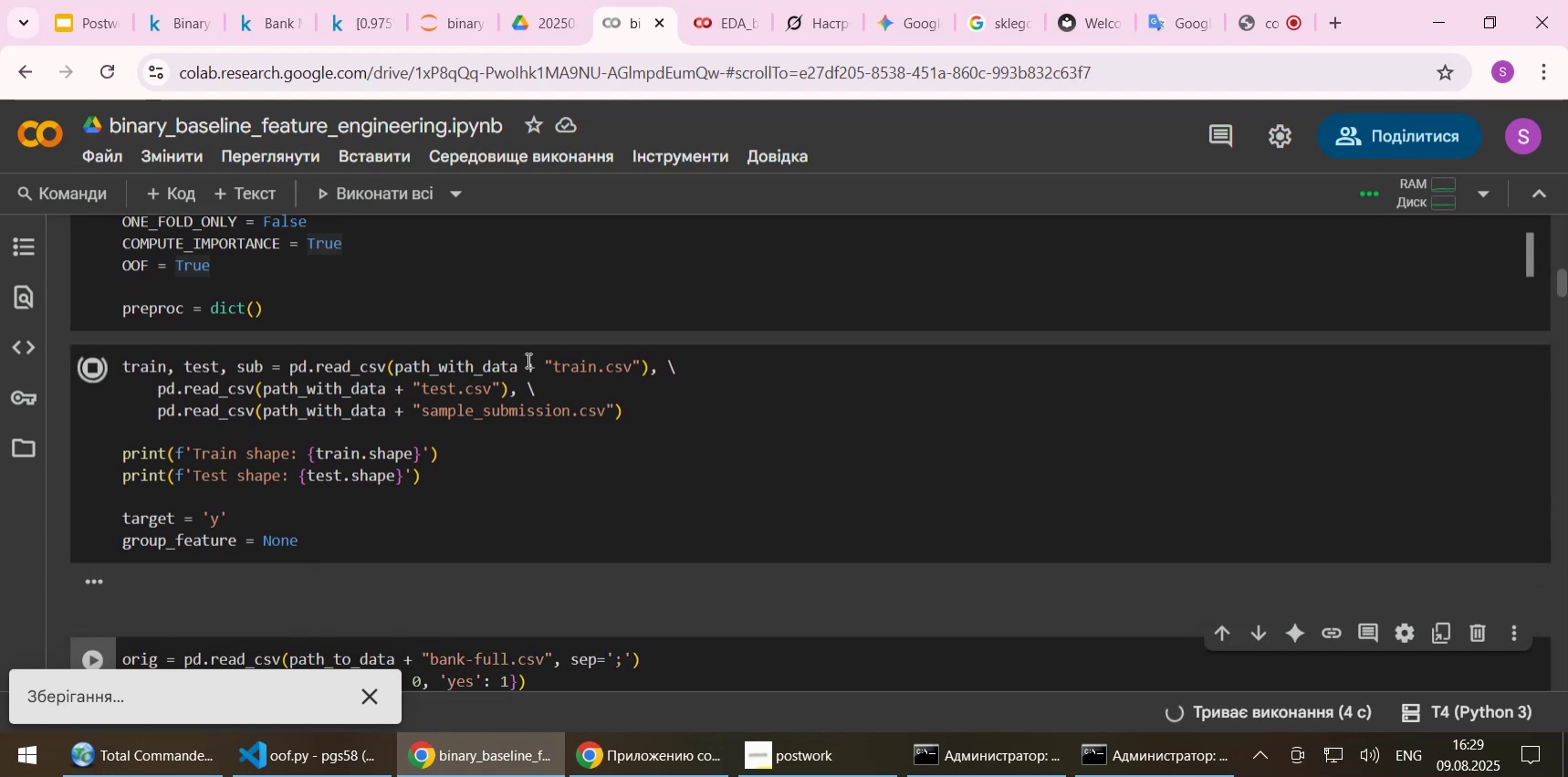 
wait(10.05)
 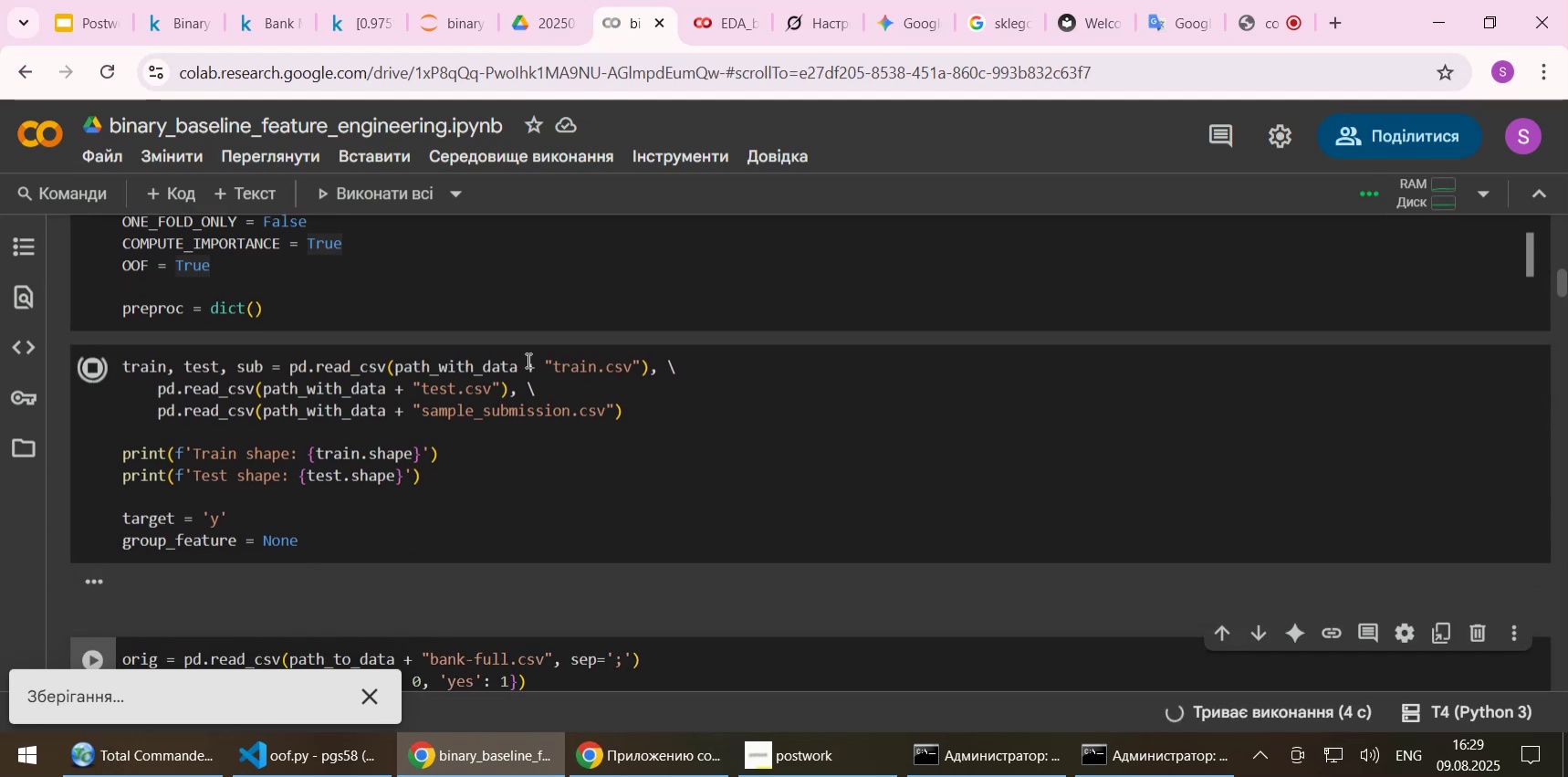 
scroll: coordinate [601, 412], scroll_direction: down, amount: 2.0
 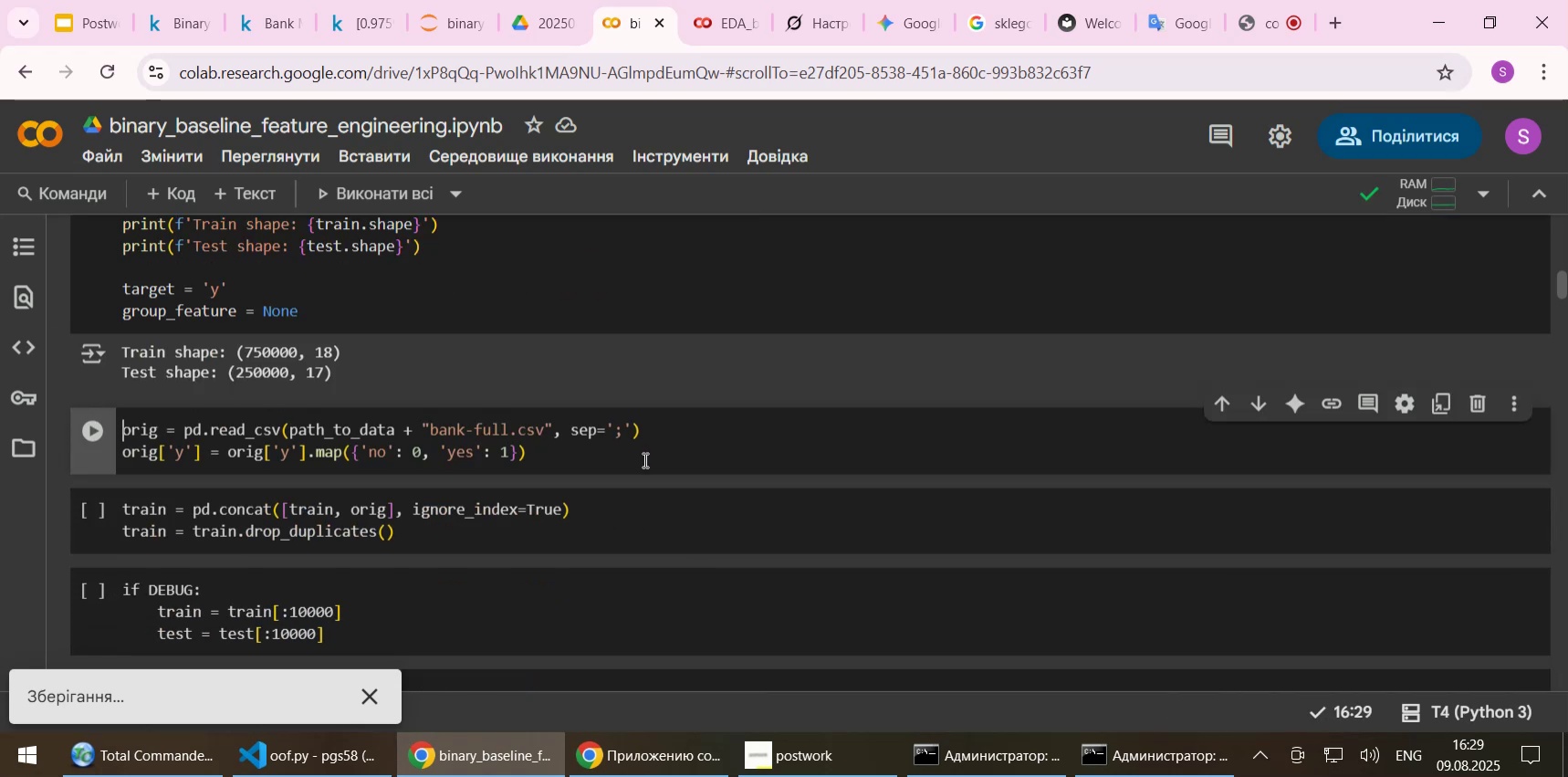 
key(Shift+Enter)
 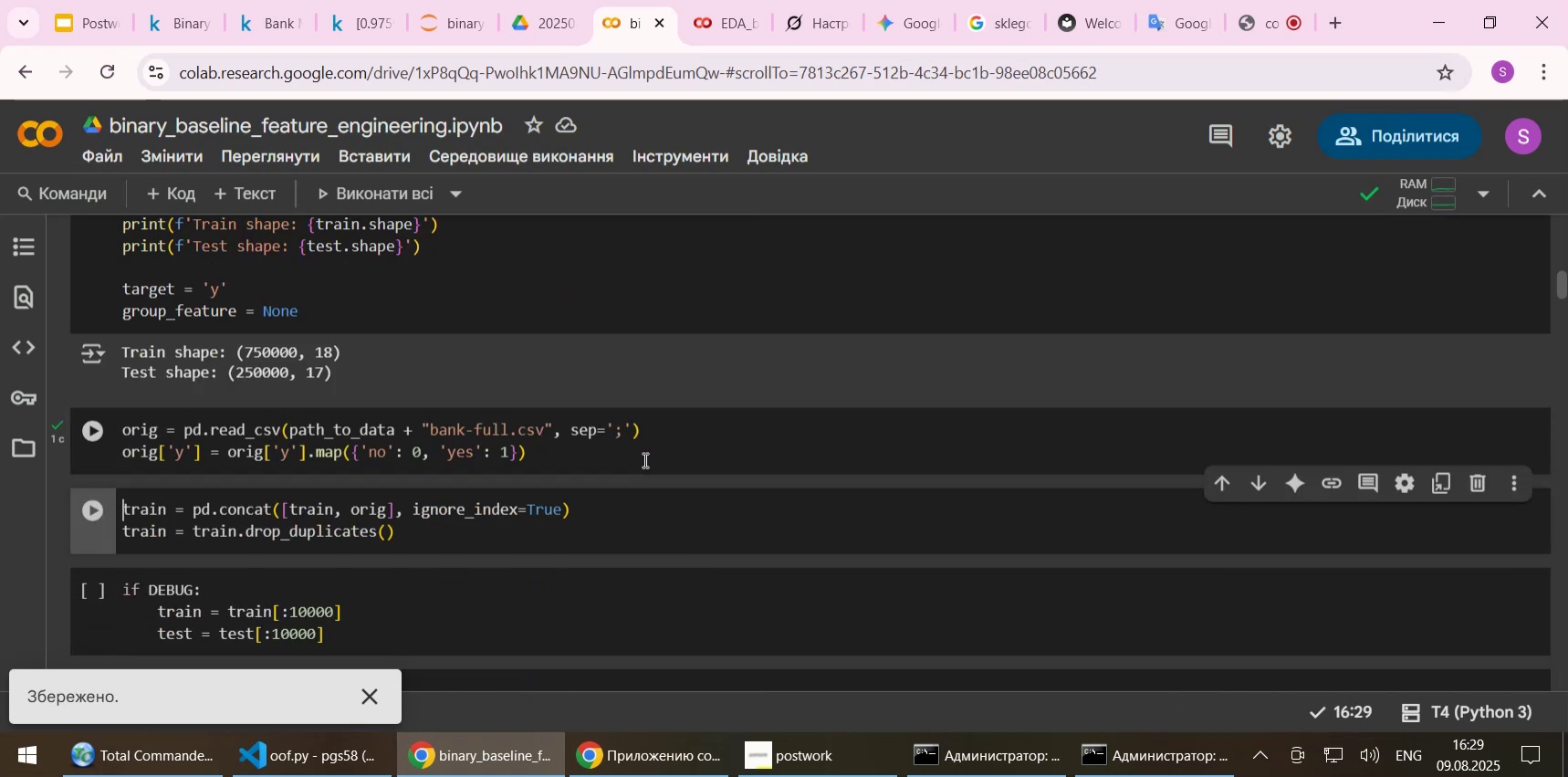 
key(Shift+Enter)
 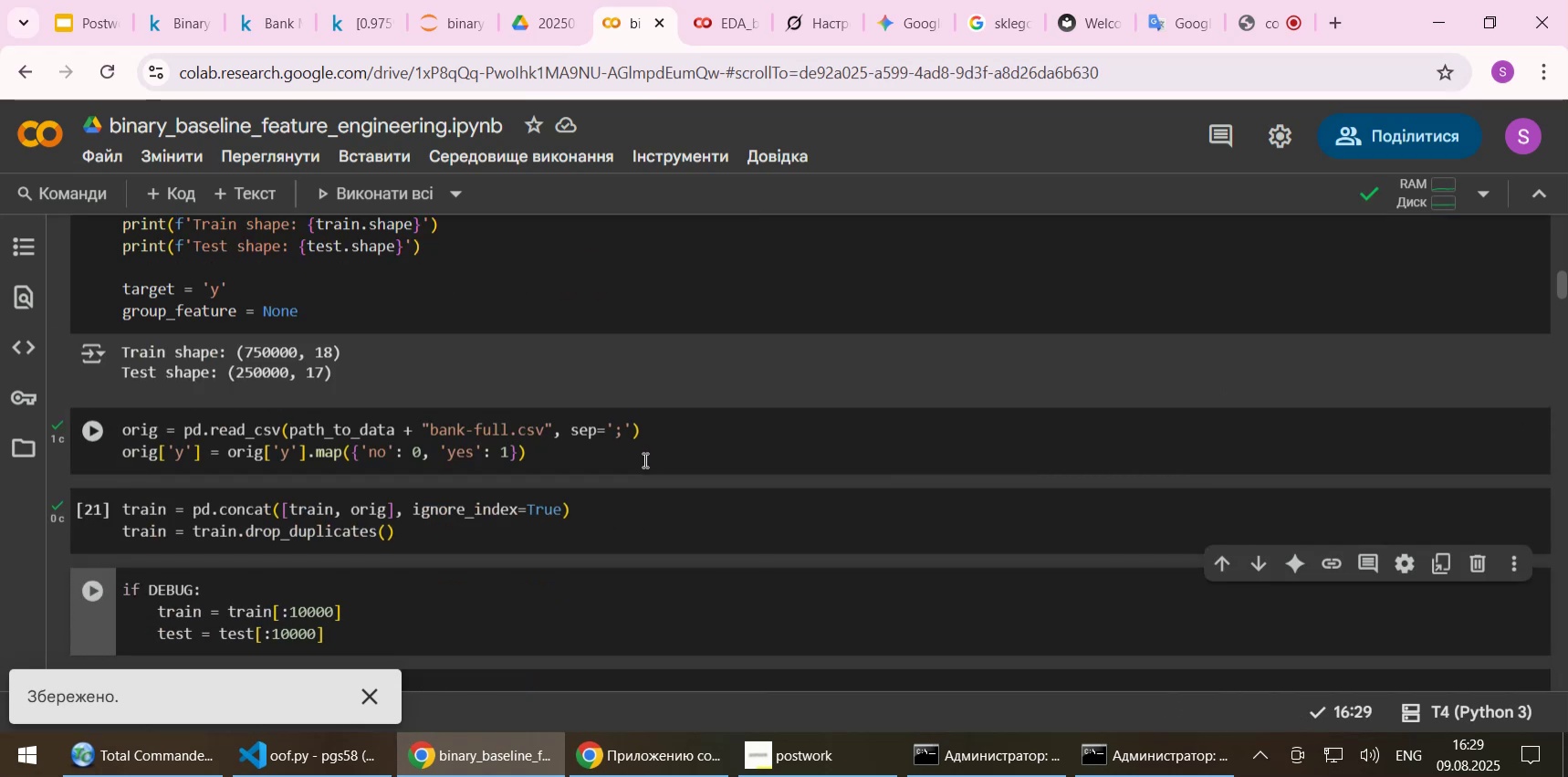 
key(Shift+Enter)
 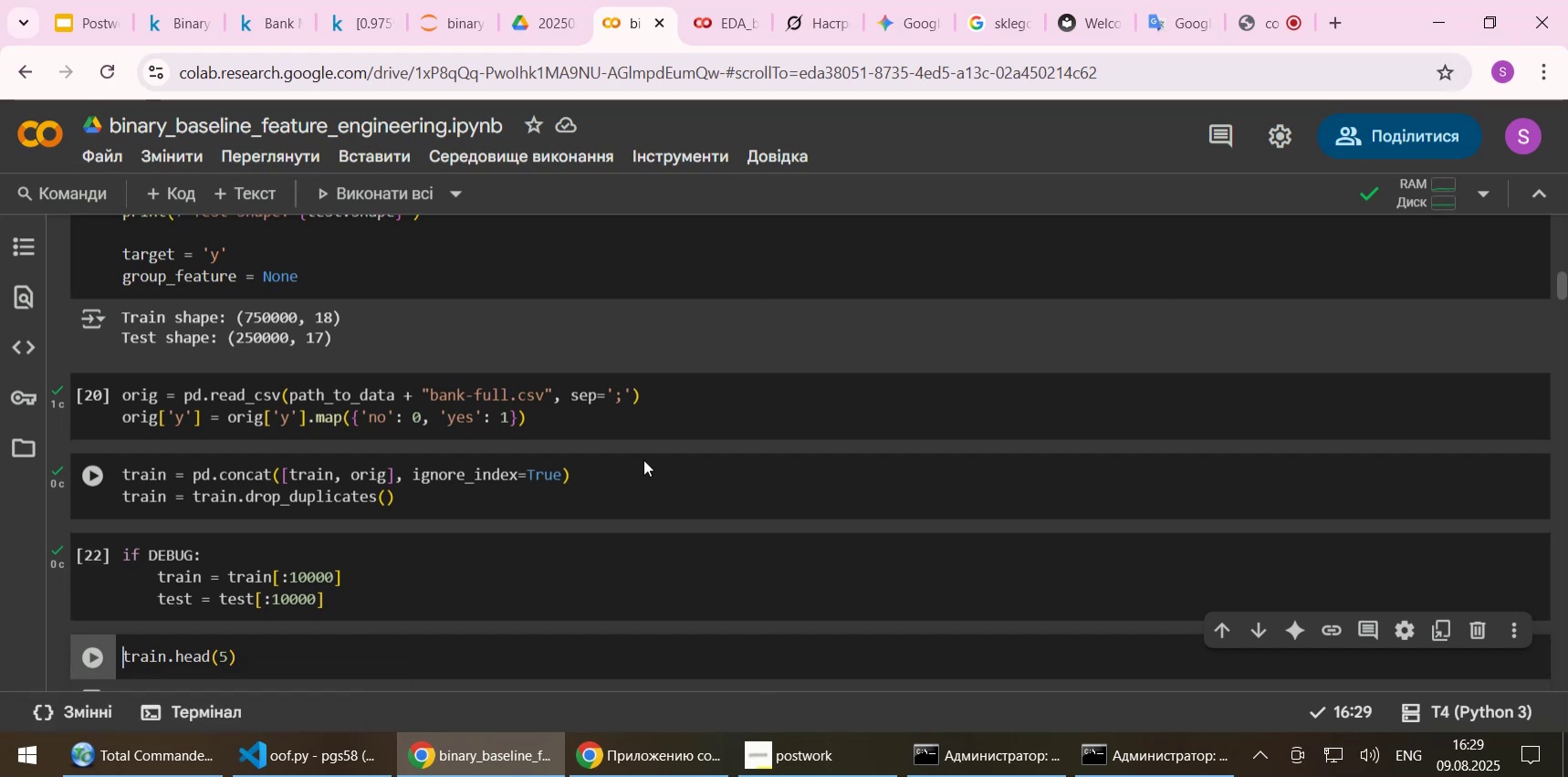 
scroll: coordinate [638, 459], scroll_direction: down, amount: 2.0
 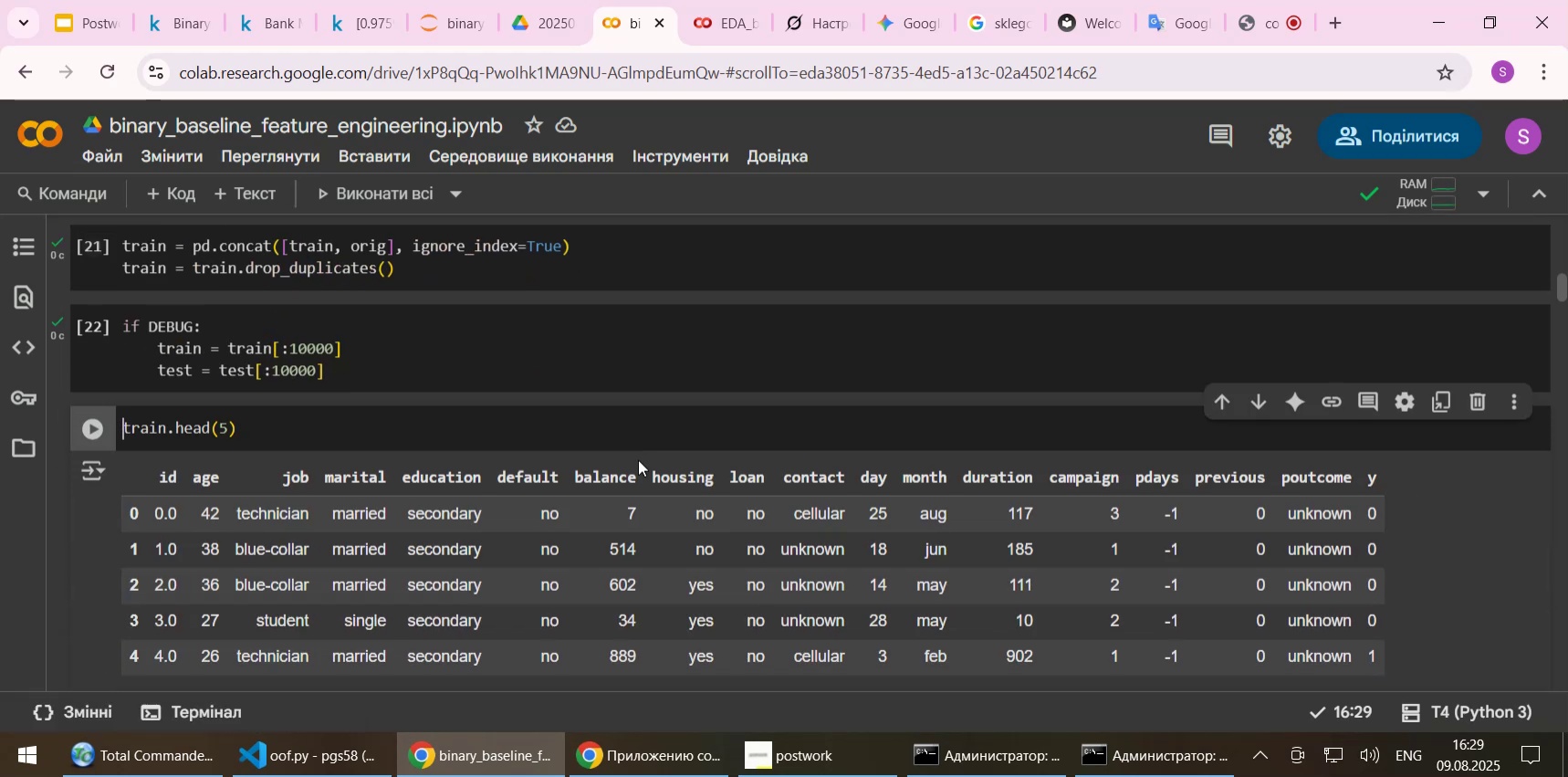 
key(Shift+Enter)
 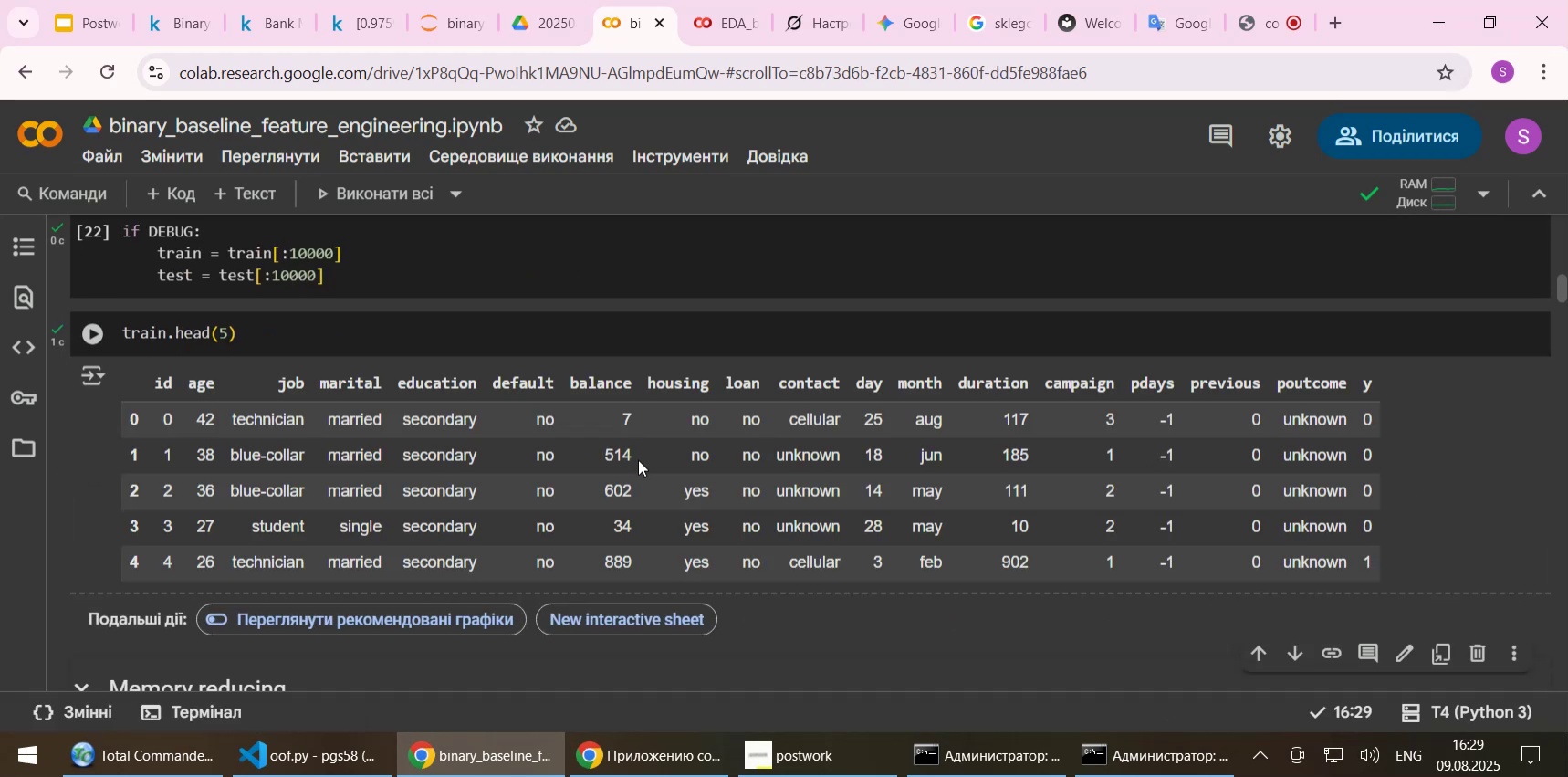 
scroll: coordinate [741, 478], scroll_direction: down, amount: 1.0
 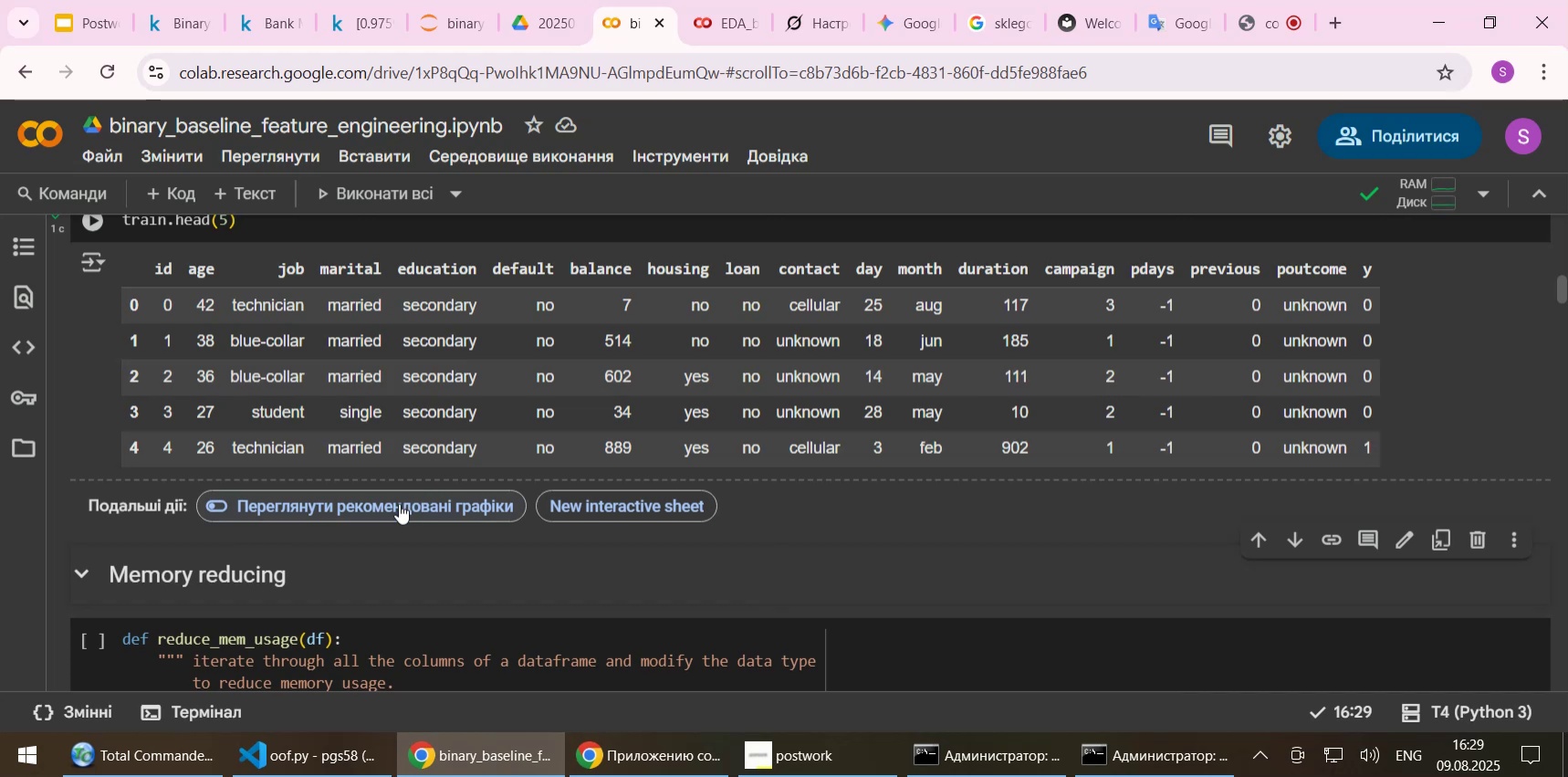 
wait(6.84)
 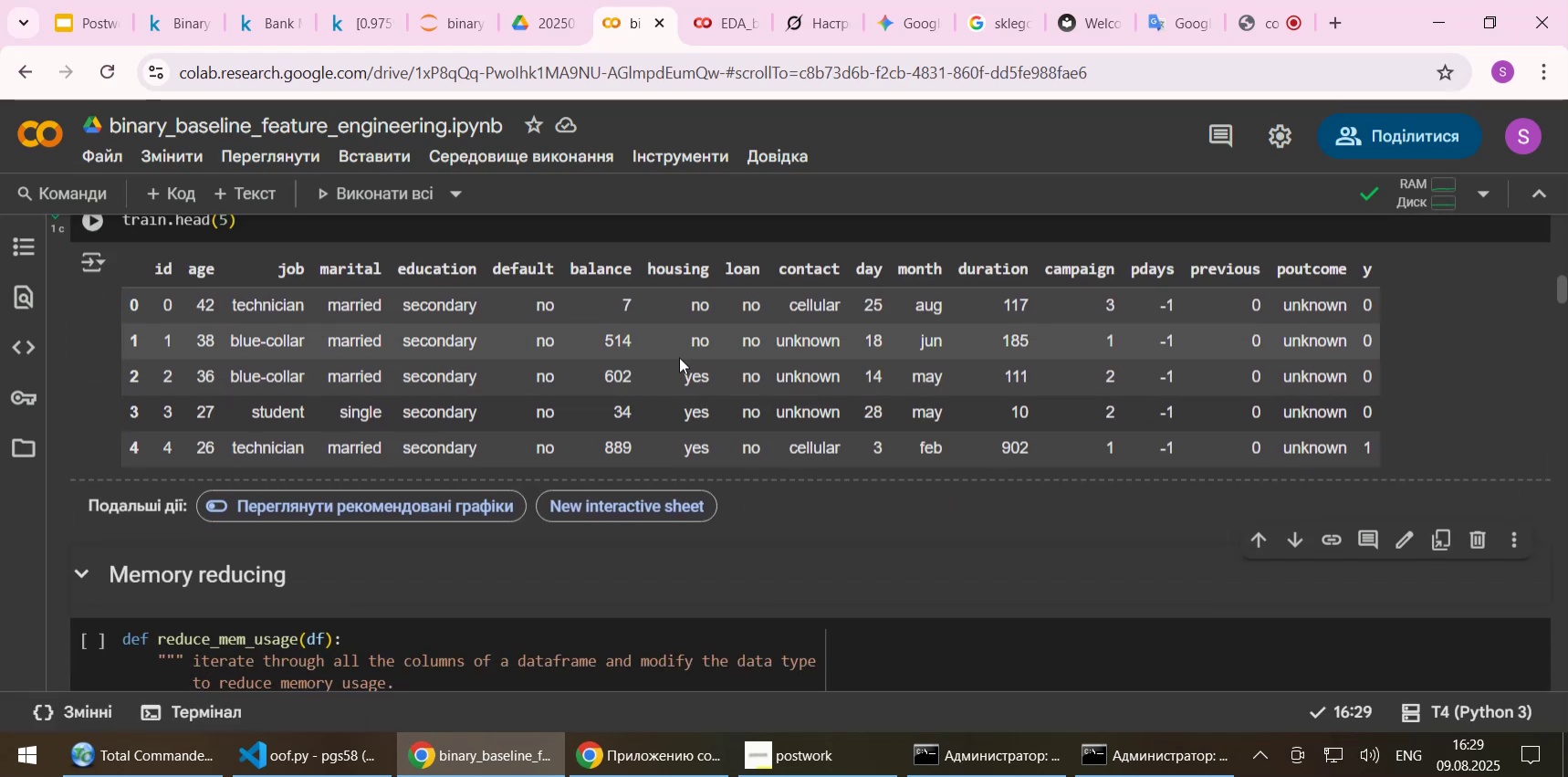 
scroll: coordinate [376, 519], scroll_direction: down, amount: 1.0
 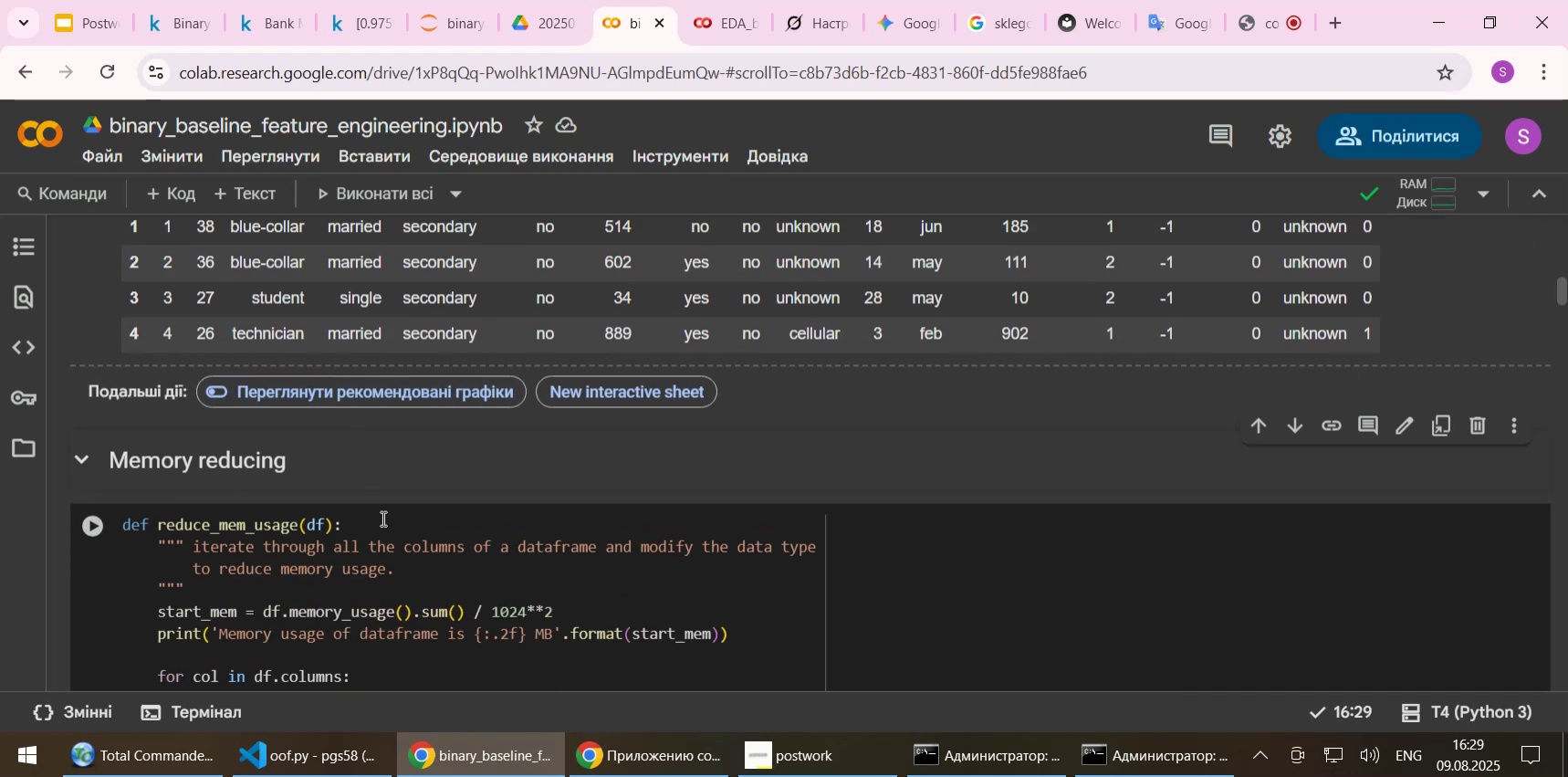 
left_click([431, 514])
 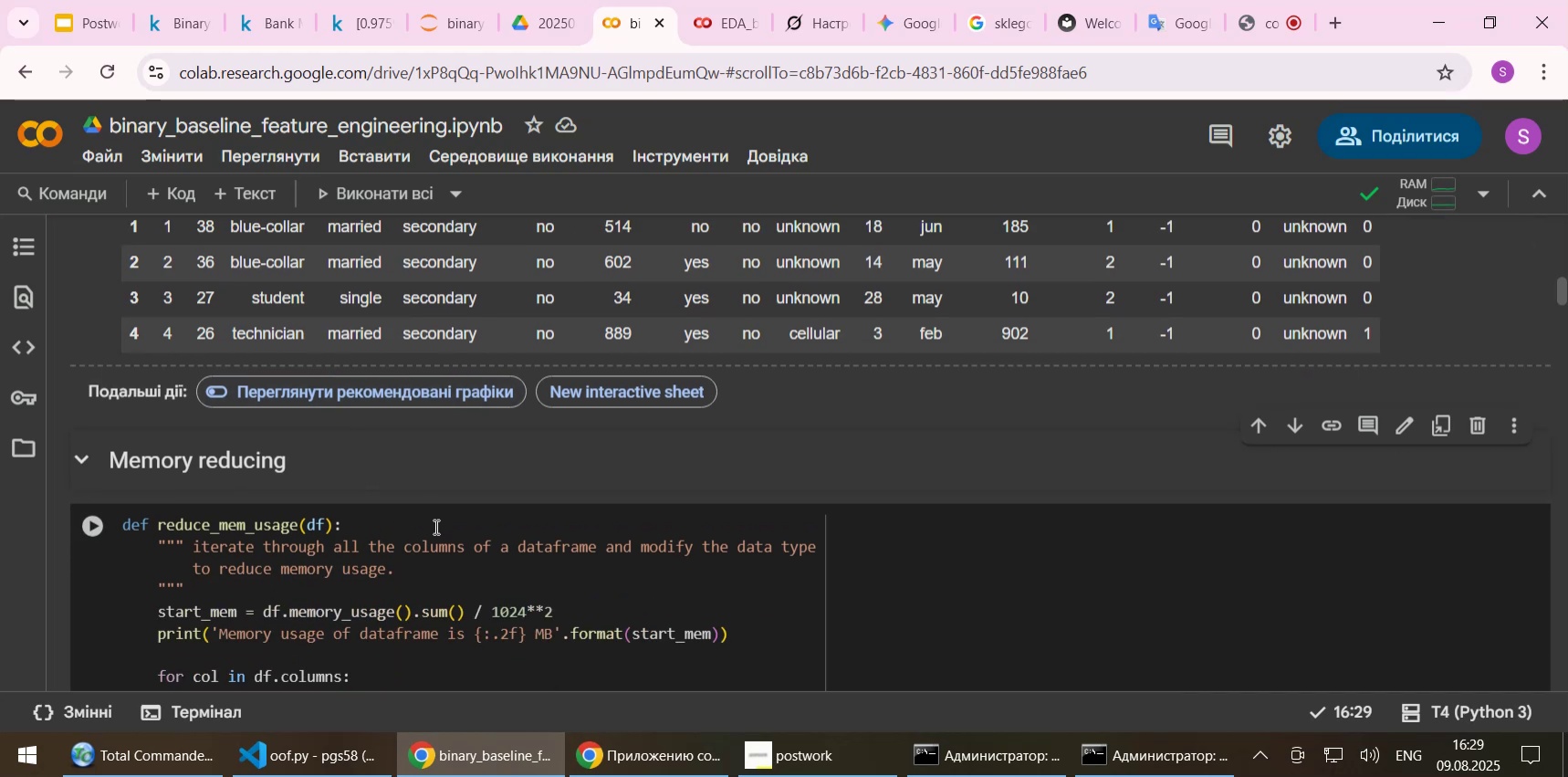 
left_click([434, 526])
 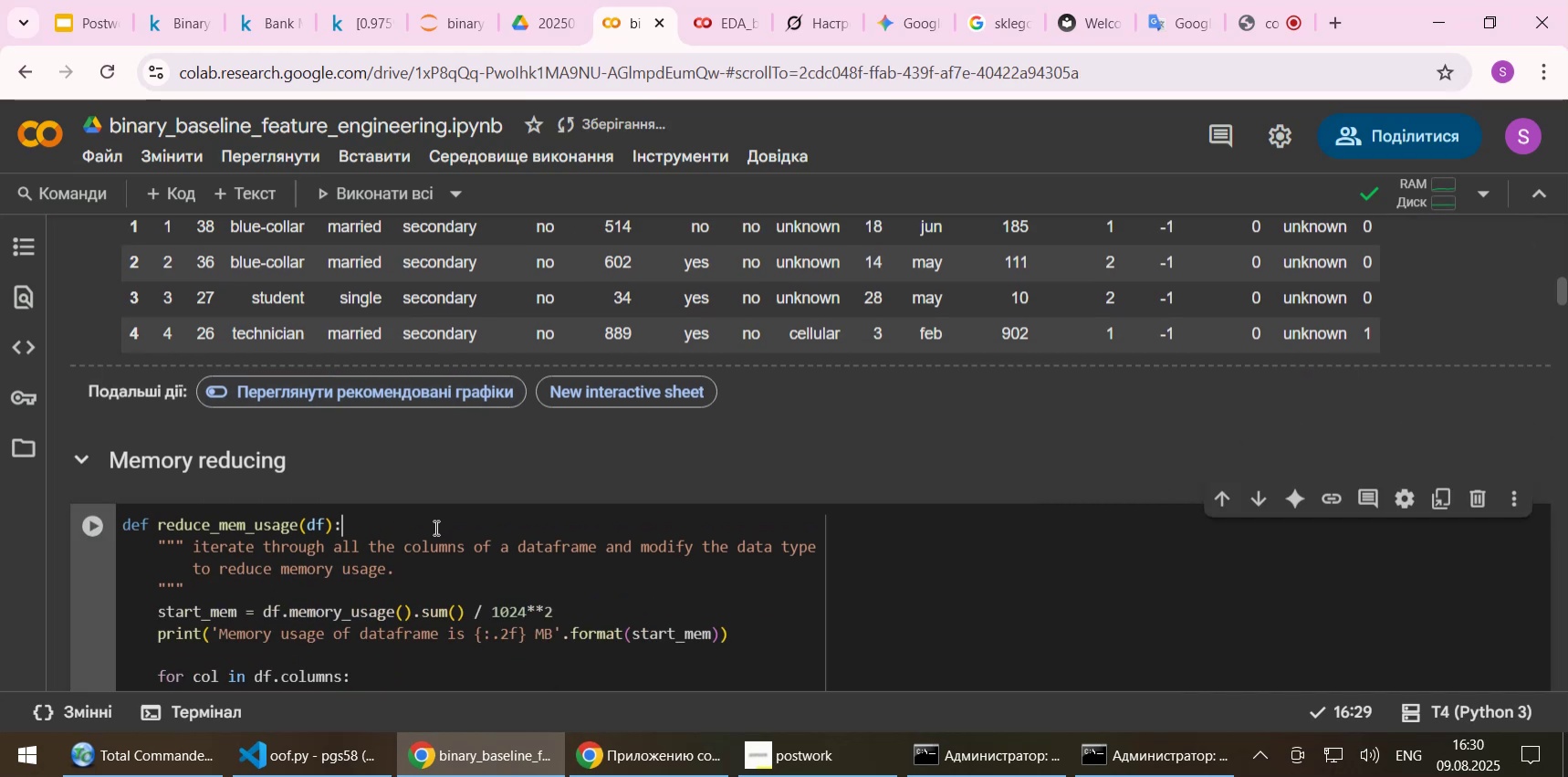 
key(Shift+Enter)
 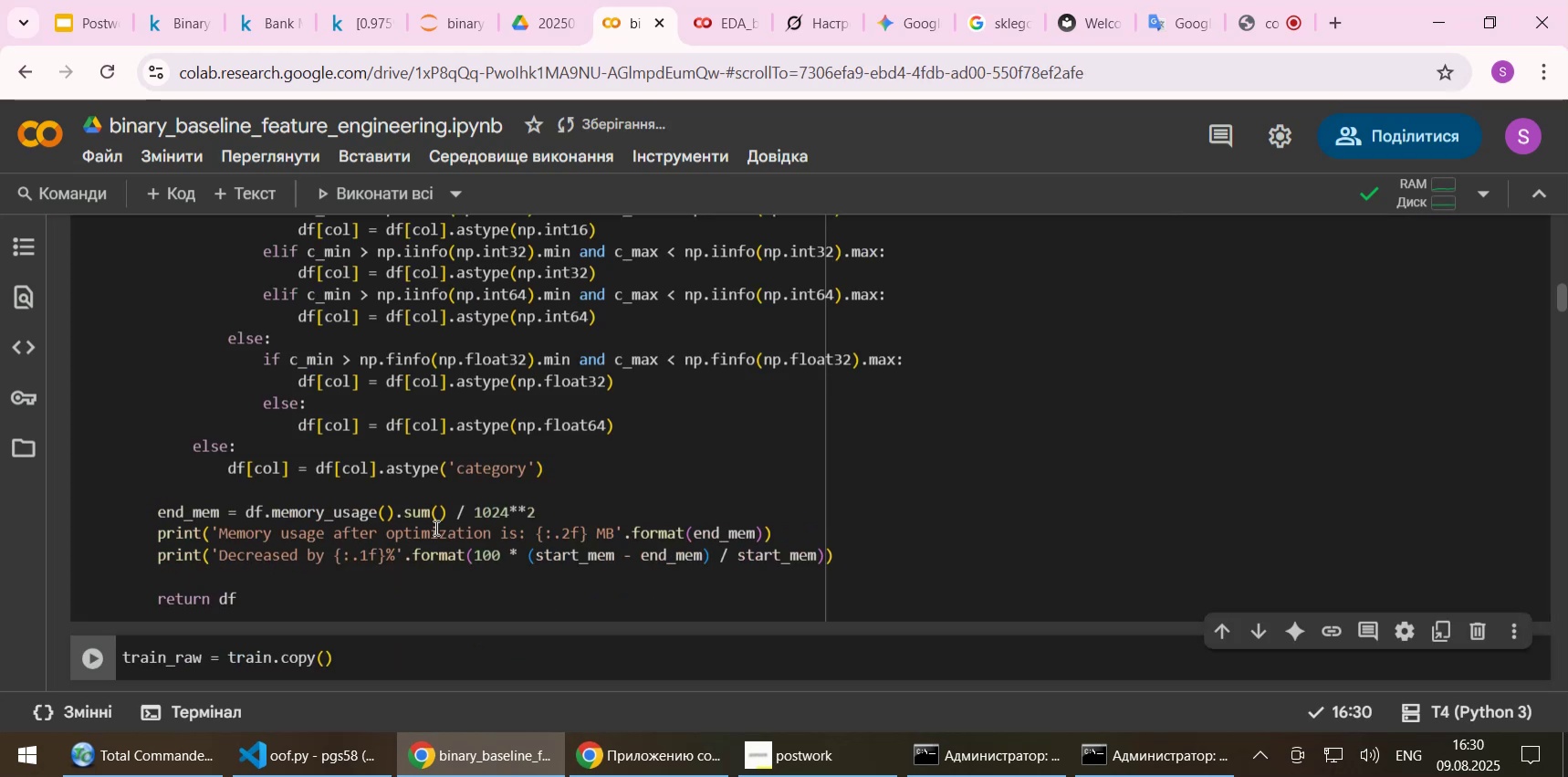 
key(Shift+Enter)
 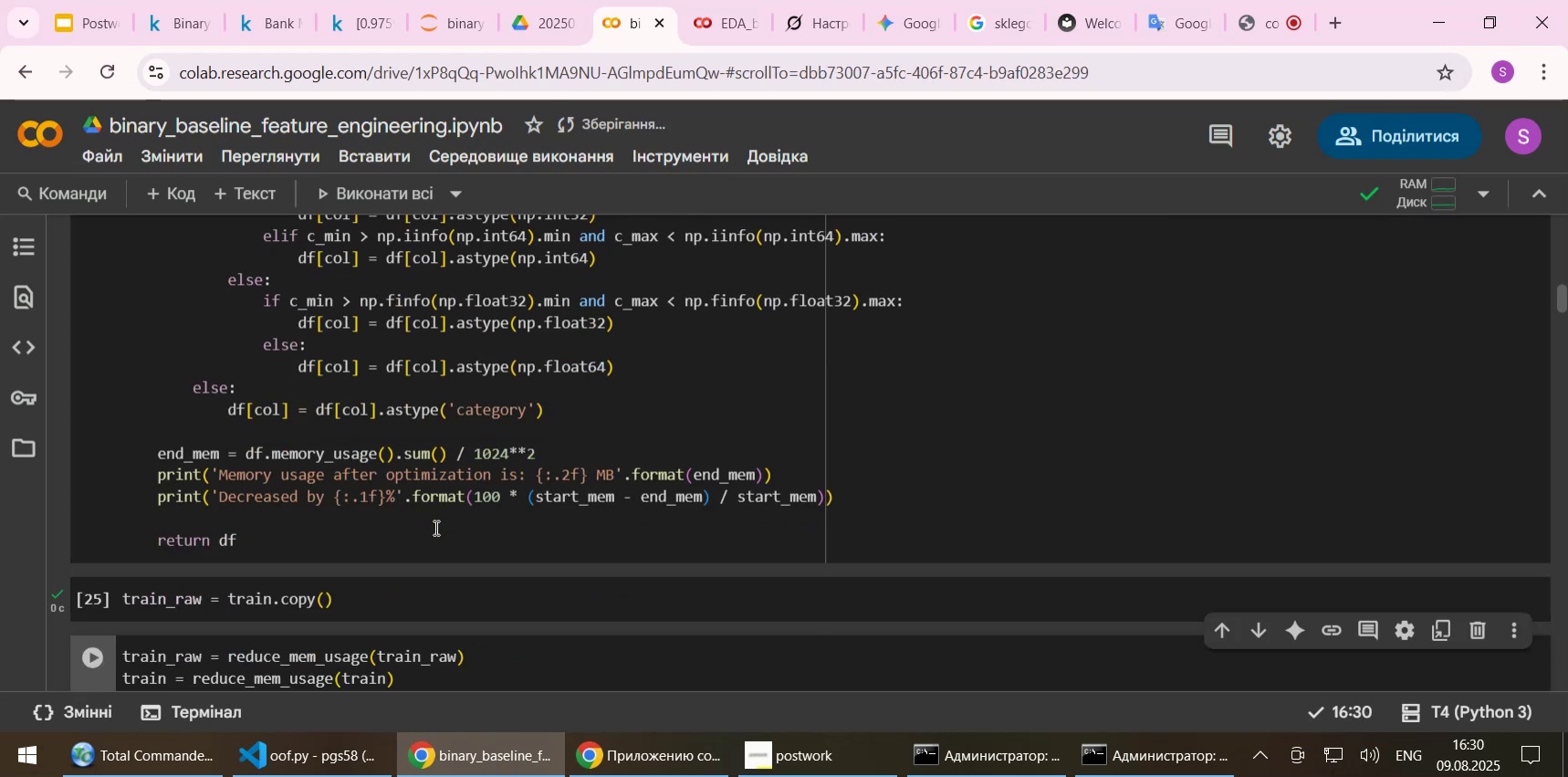 
key(Shift+Enter)
 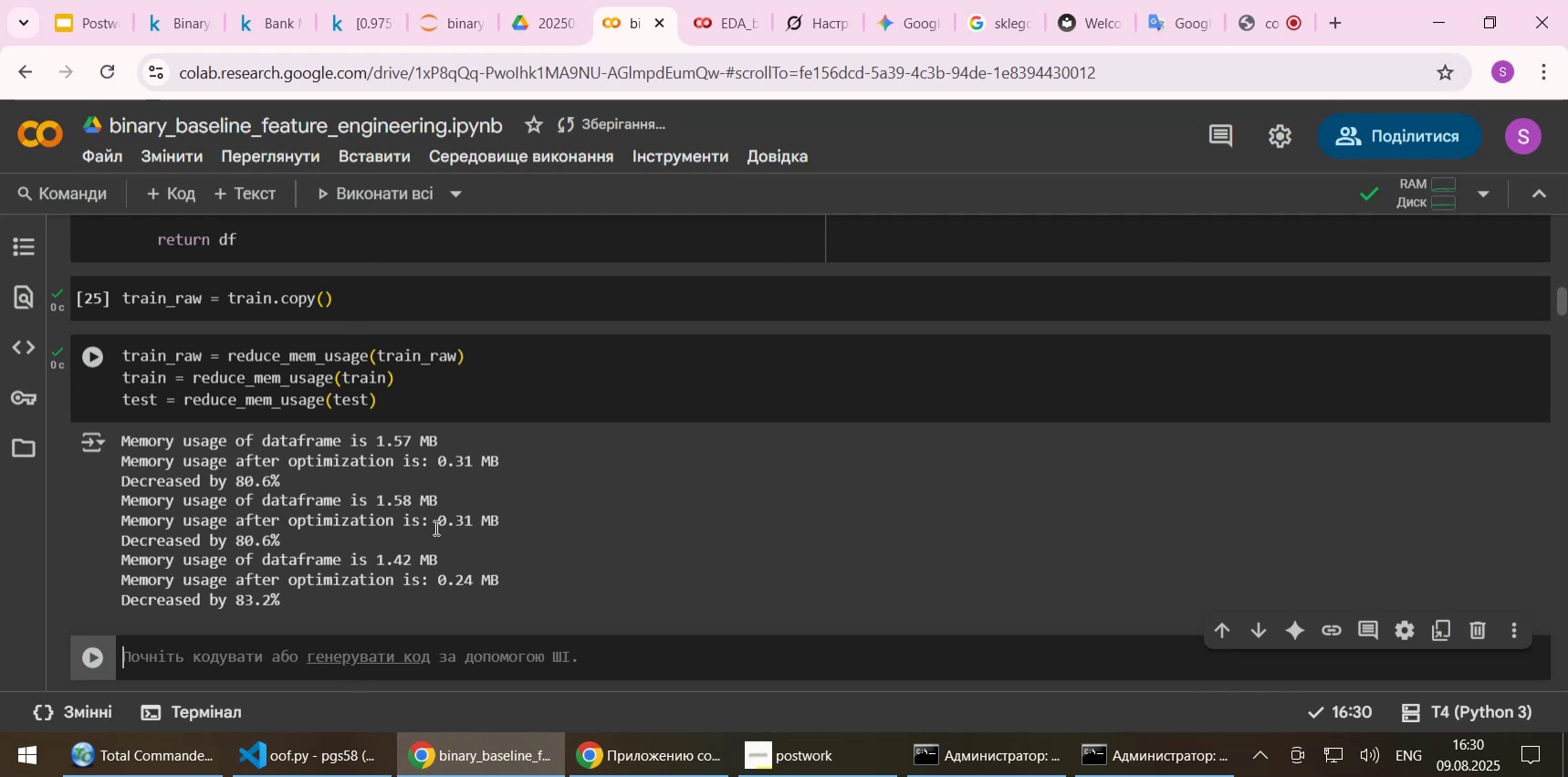 
scroll: coordinate [442, 551], scroll_direction: down, amount: 3.0
 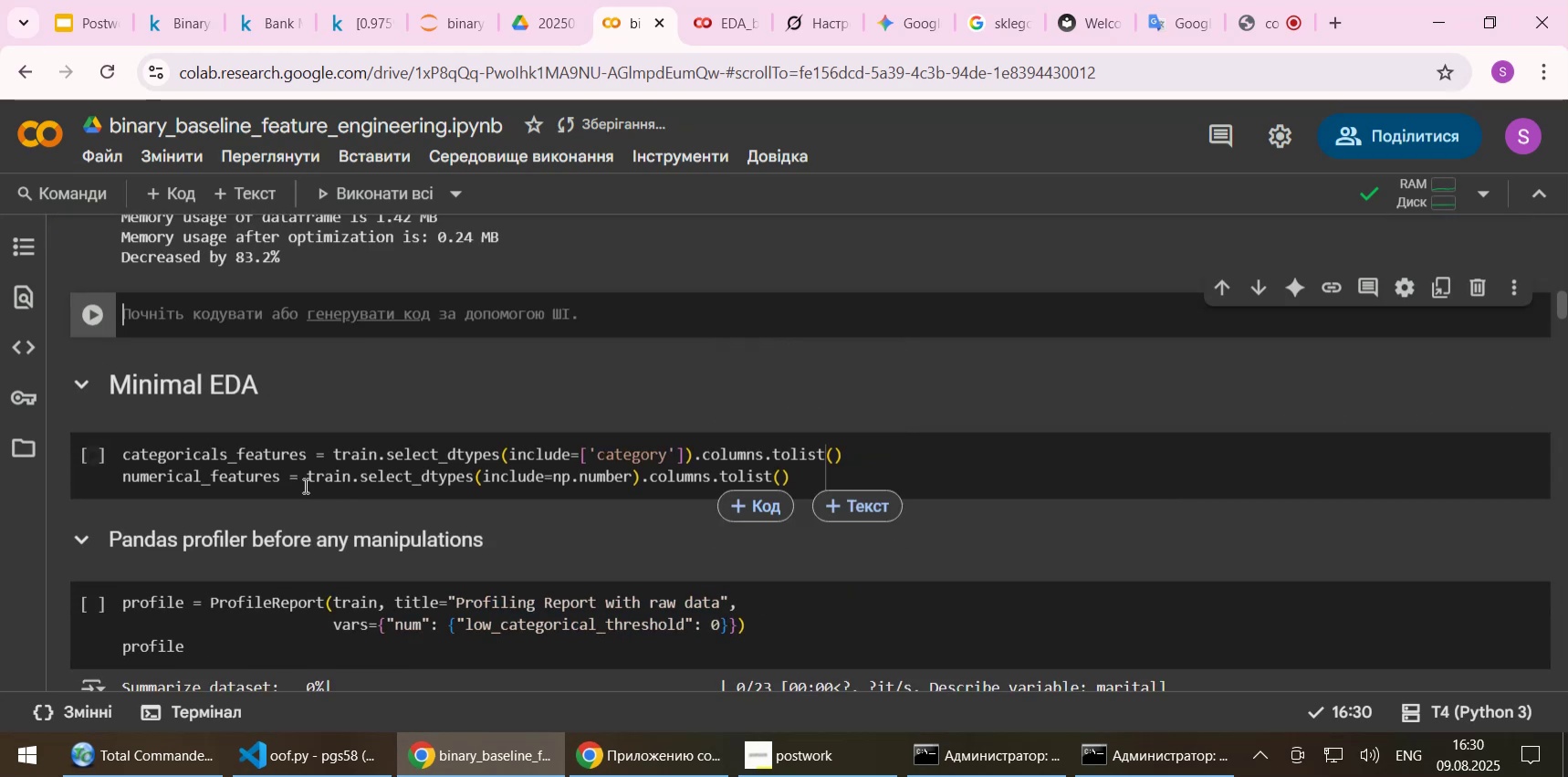 
left_click([304, 478])
 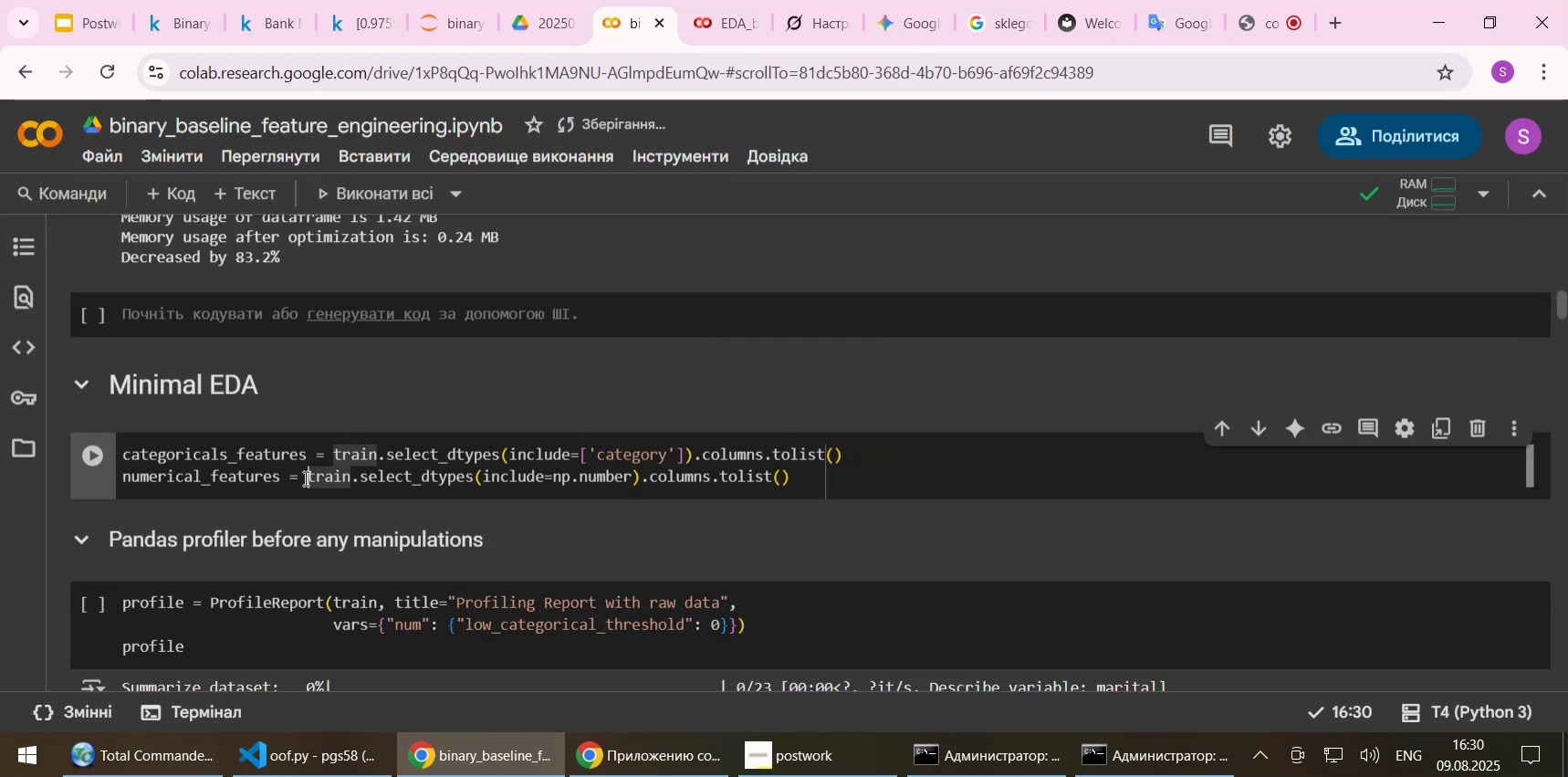 
key(Shift+Enter)
 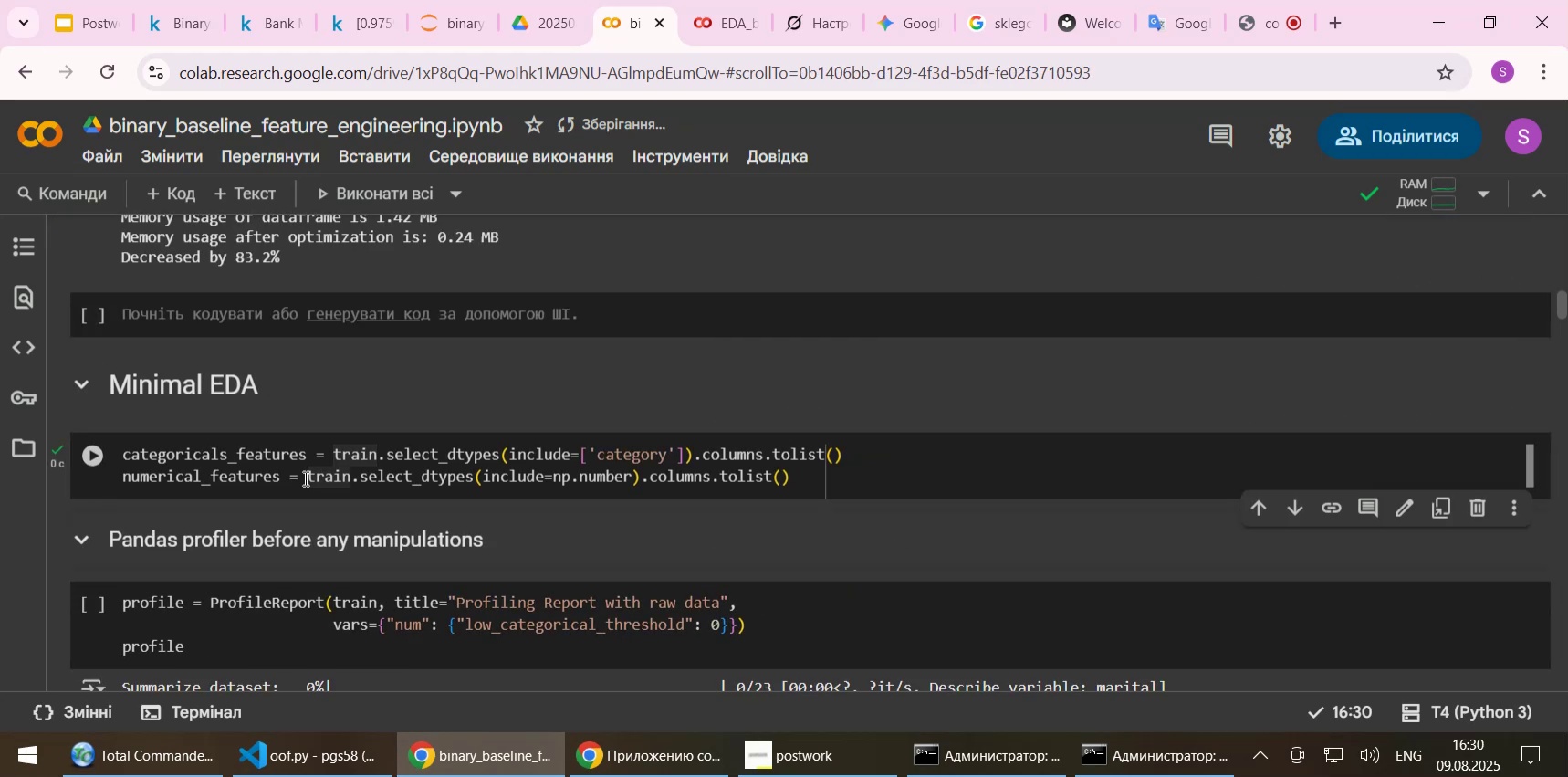 
key(Shift+Enter)
 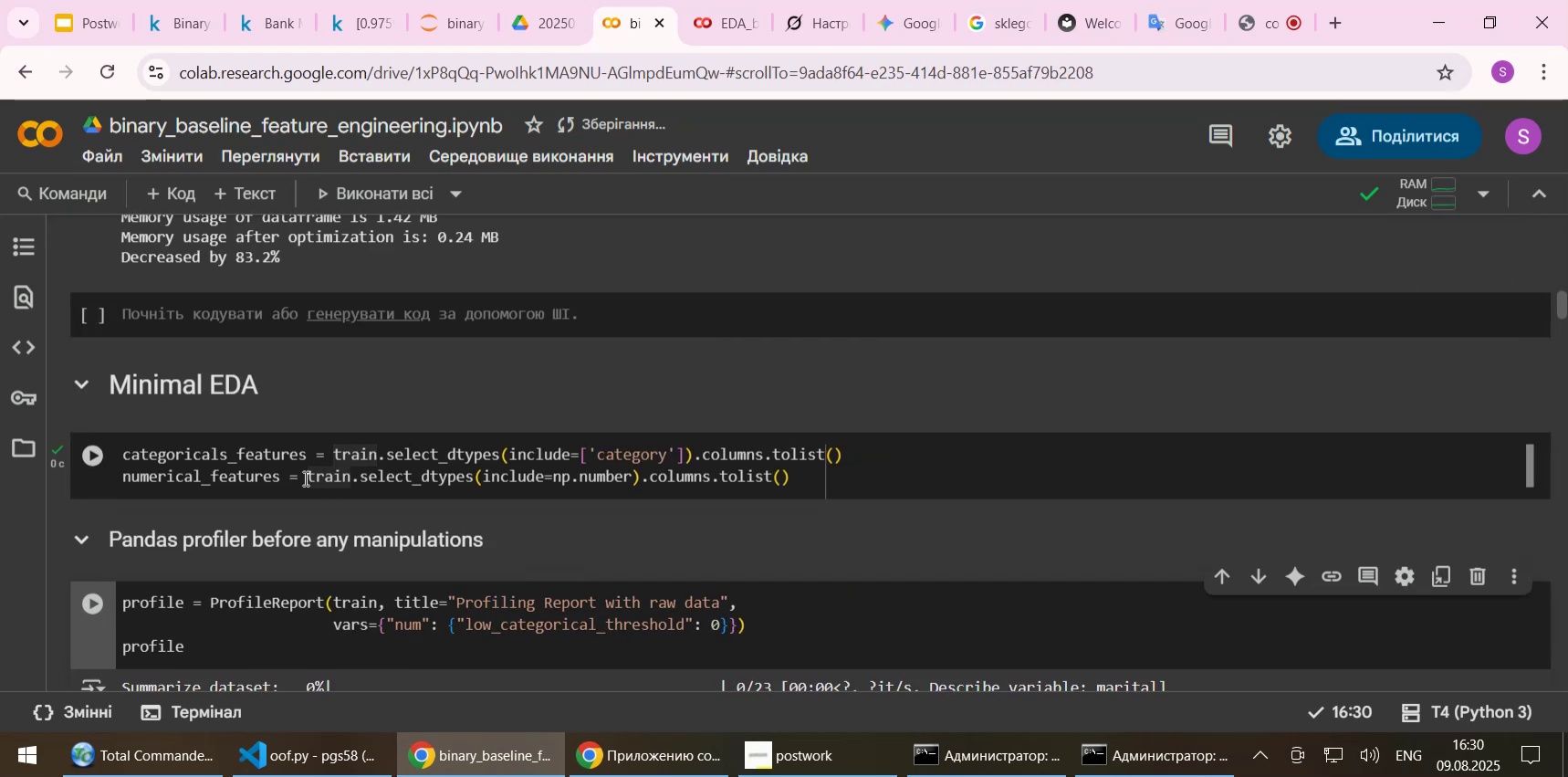 
key(Shift+Enter)
 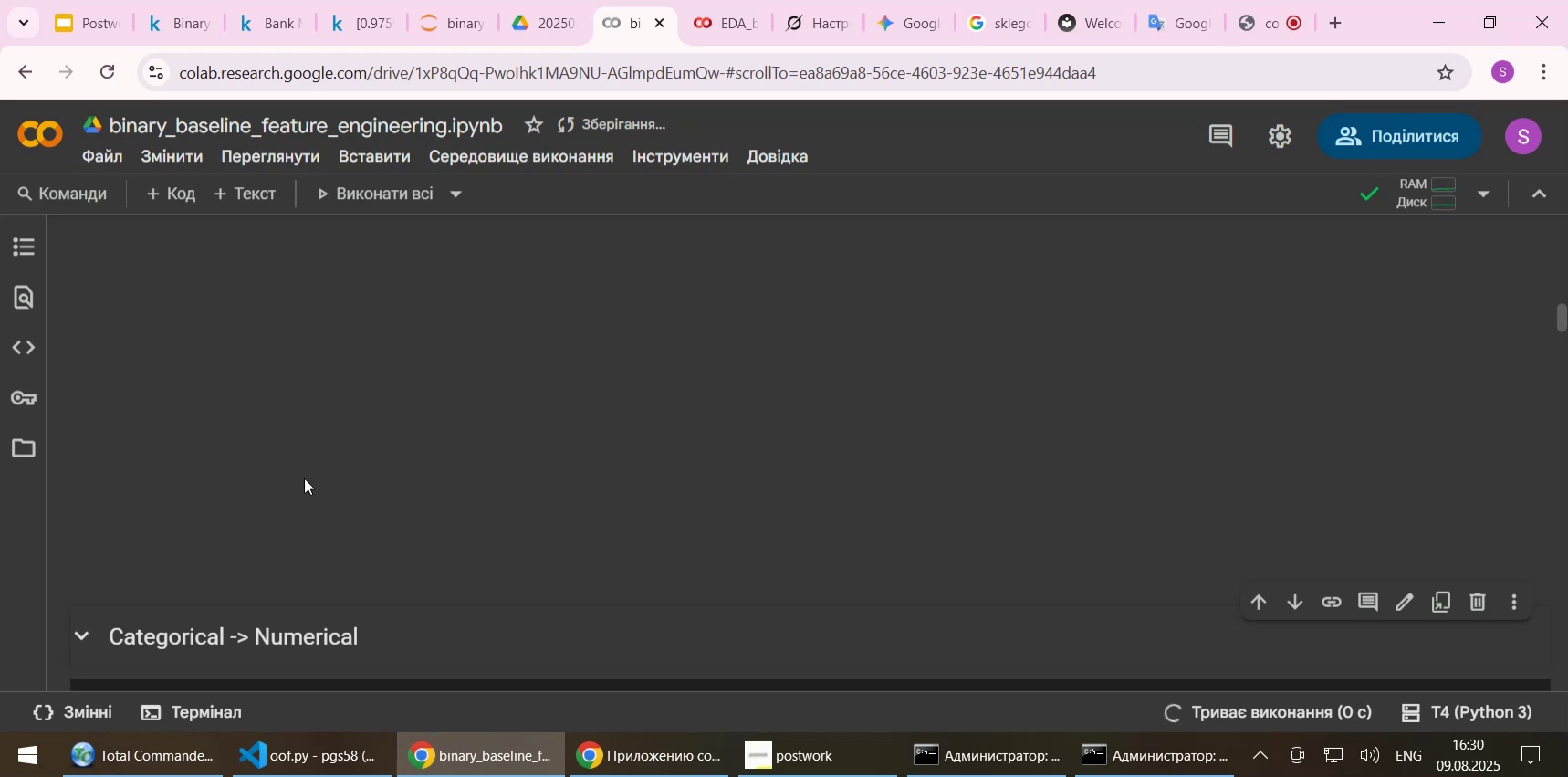 
scroll: coordinate [320, 468], scroll_direction: up, amount: 8.0
 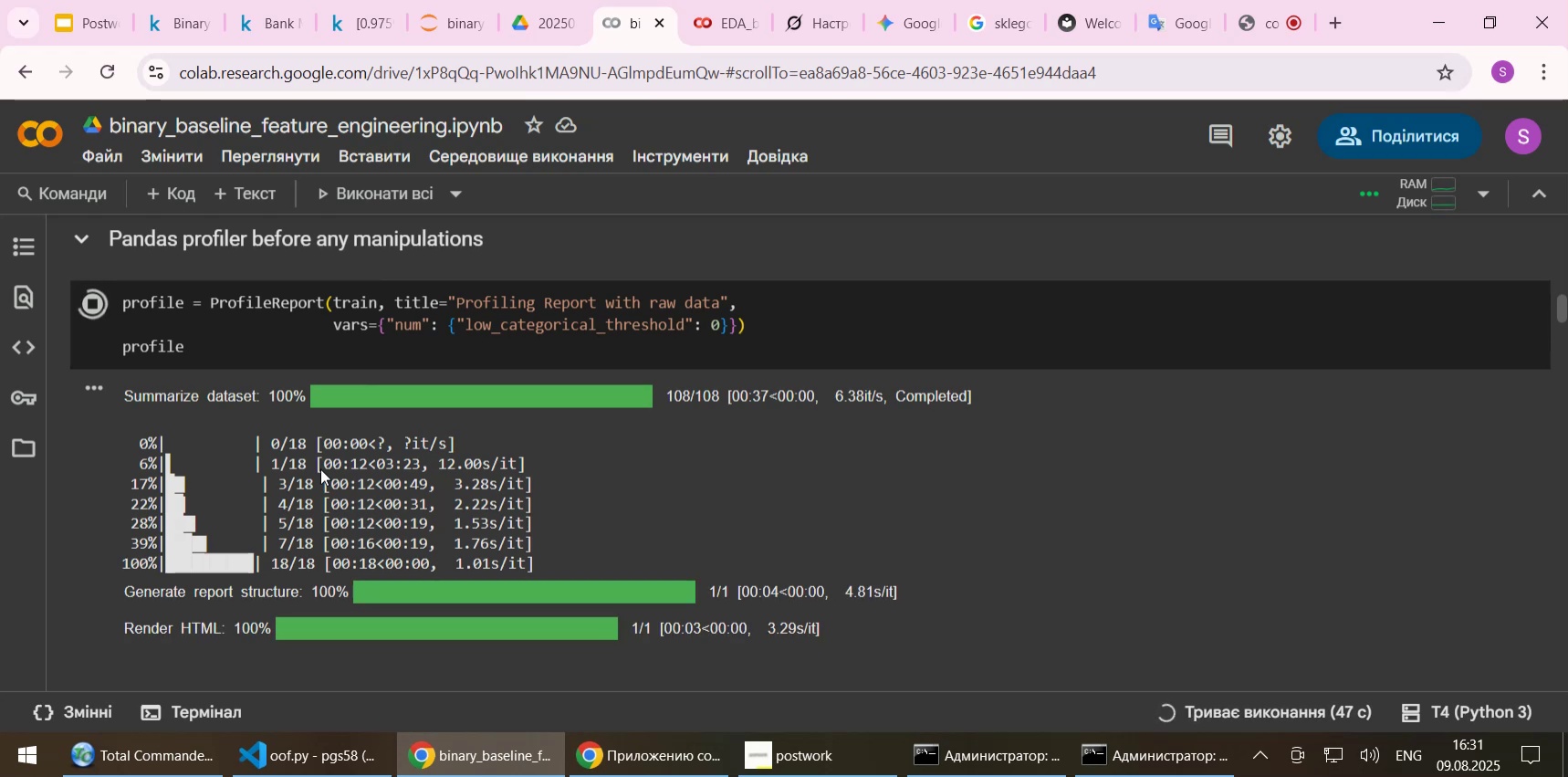 
wait(51.48)
 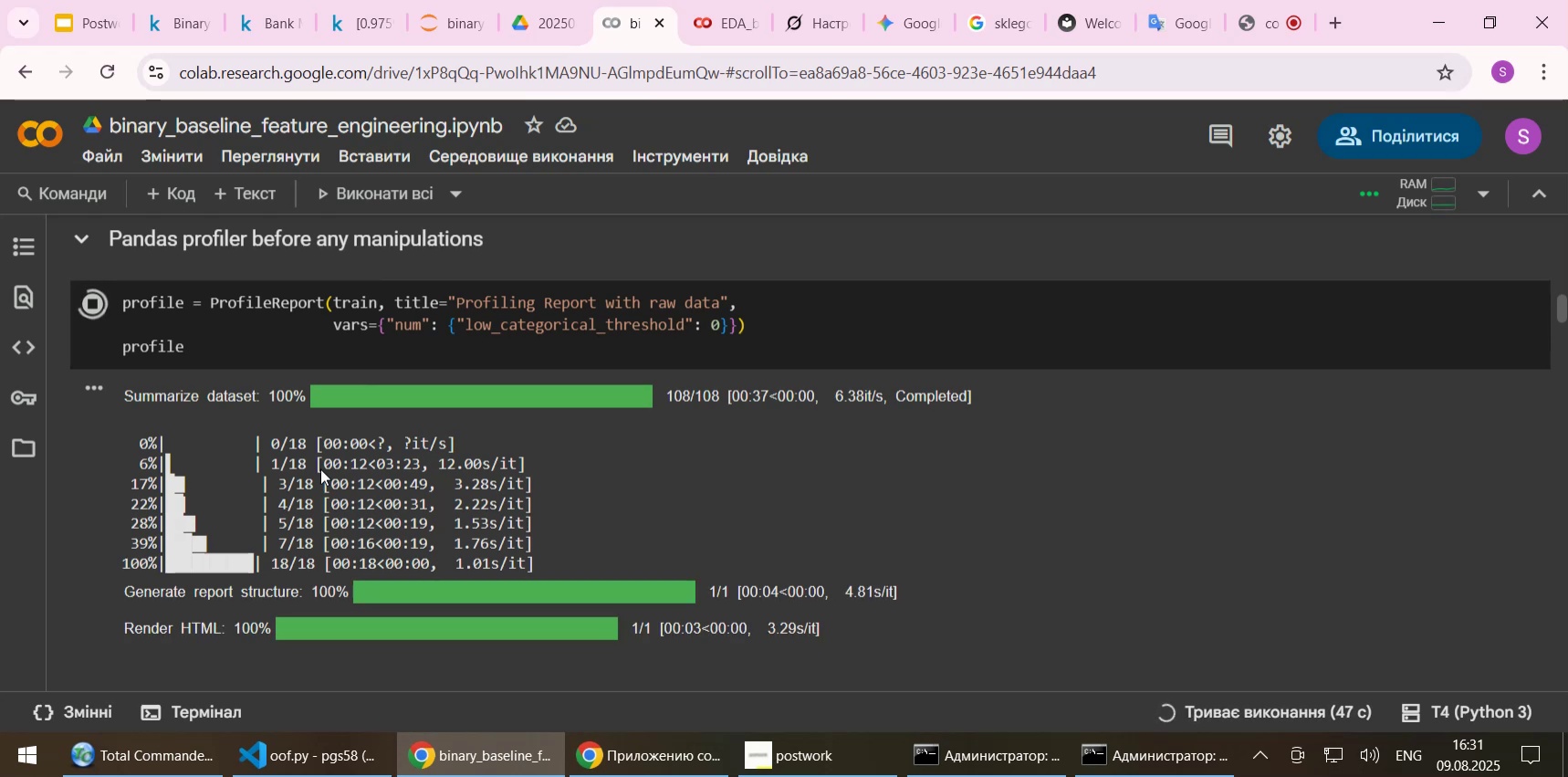 
scroll: coordinate [628, 481], scroll_direction: down, amount: 2.0
 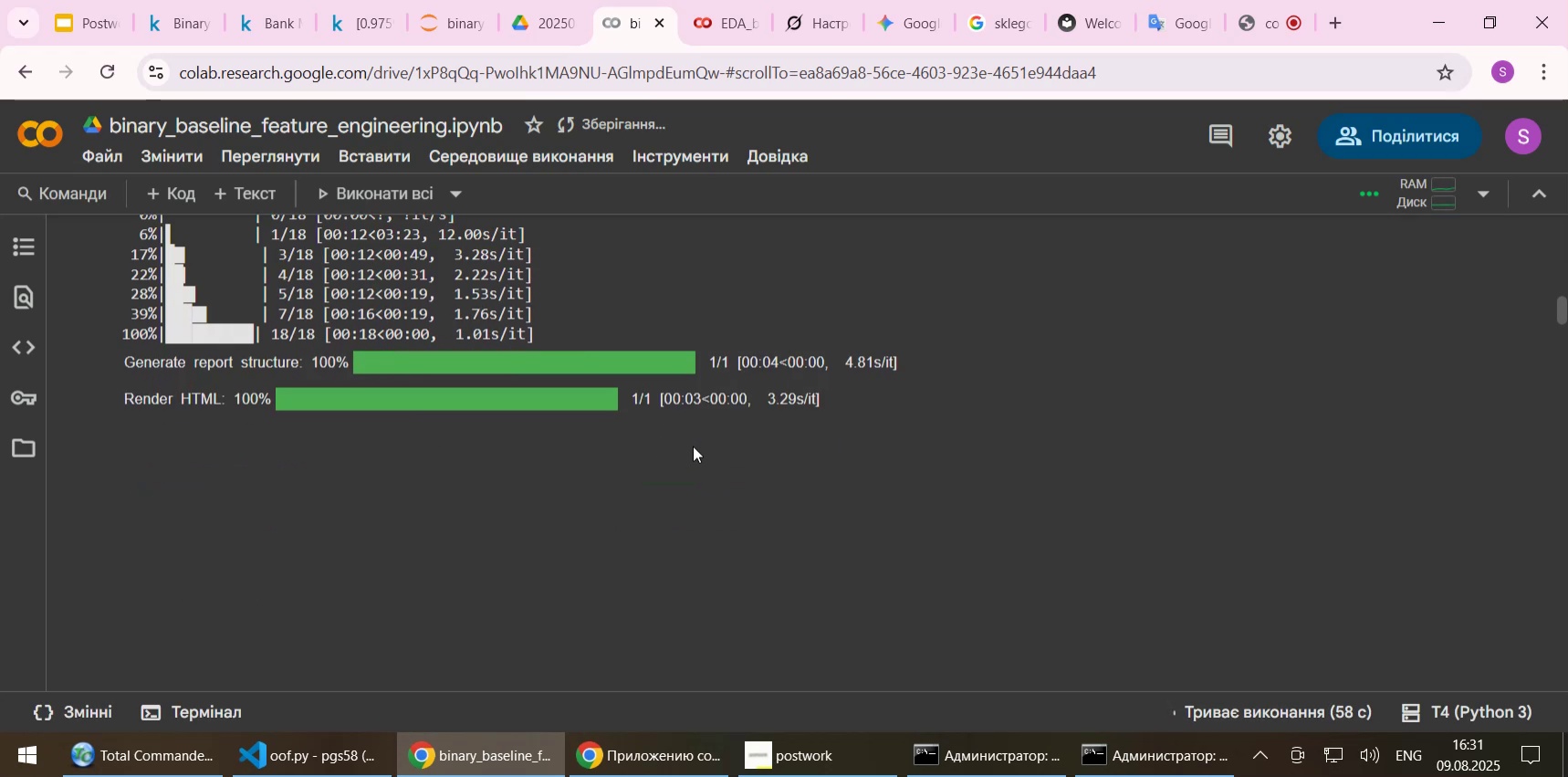 
wait(9.58)
 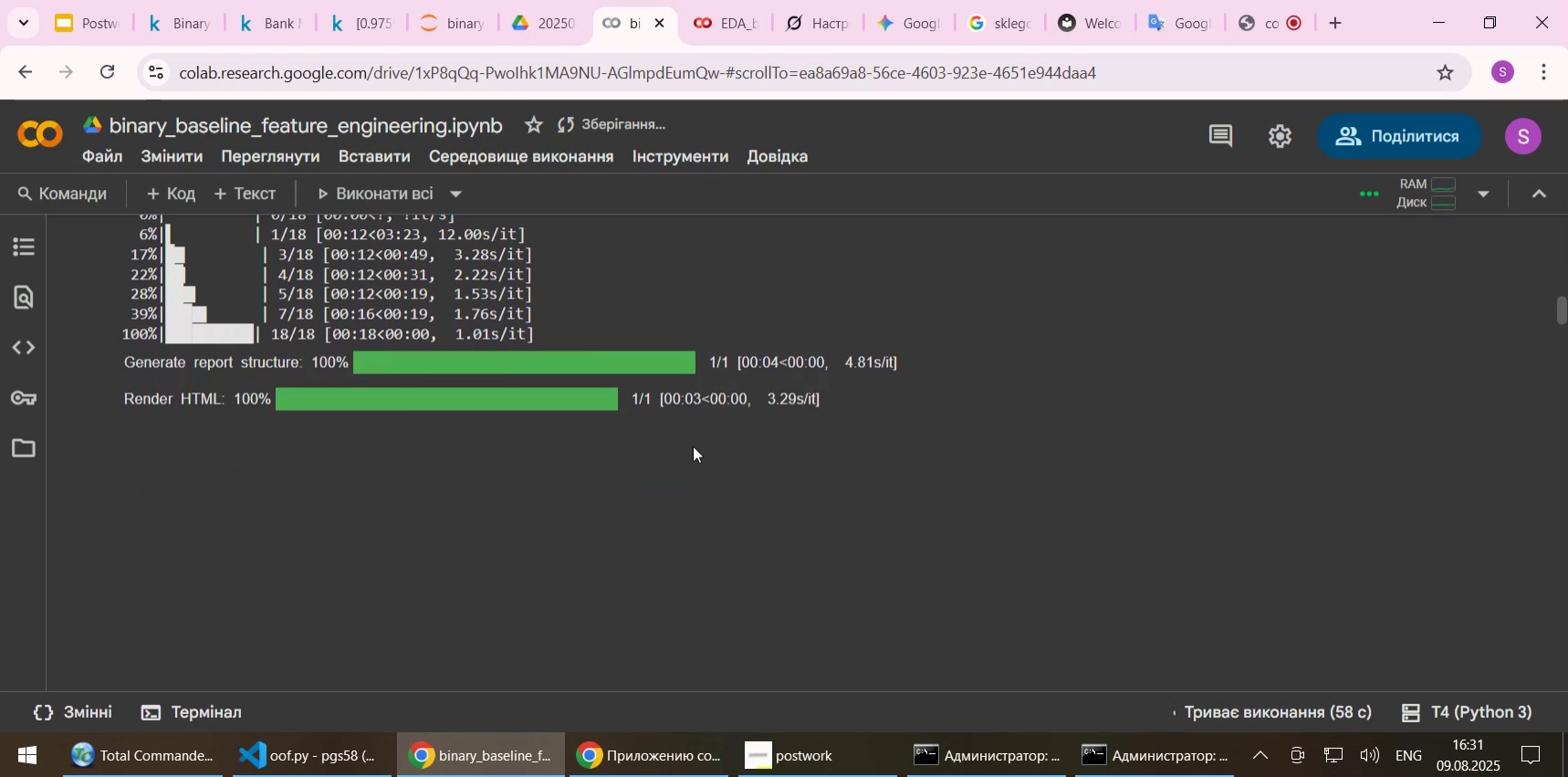 
scroll: coordinate [517, 419], scroll_direction: down, amount: 85.0
 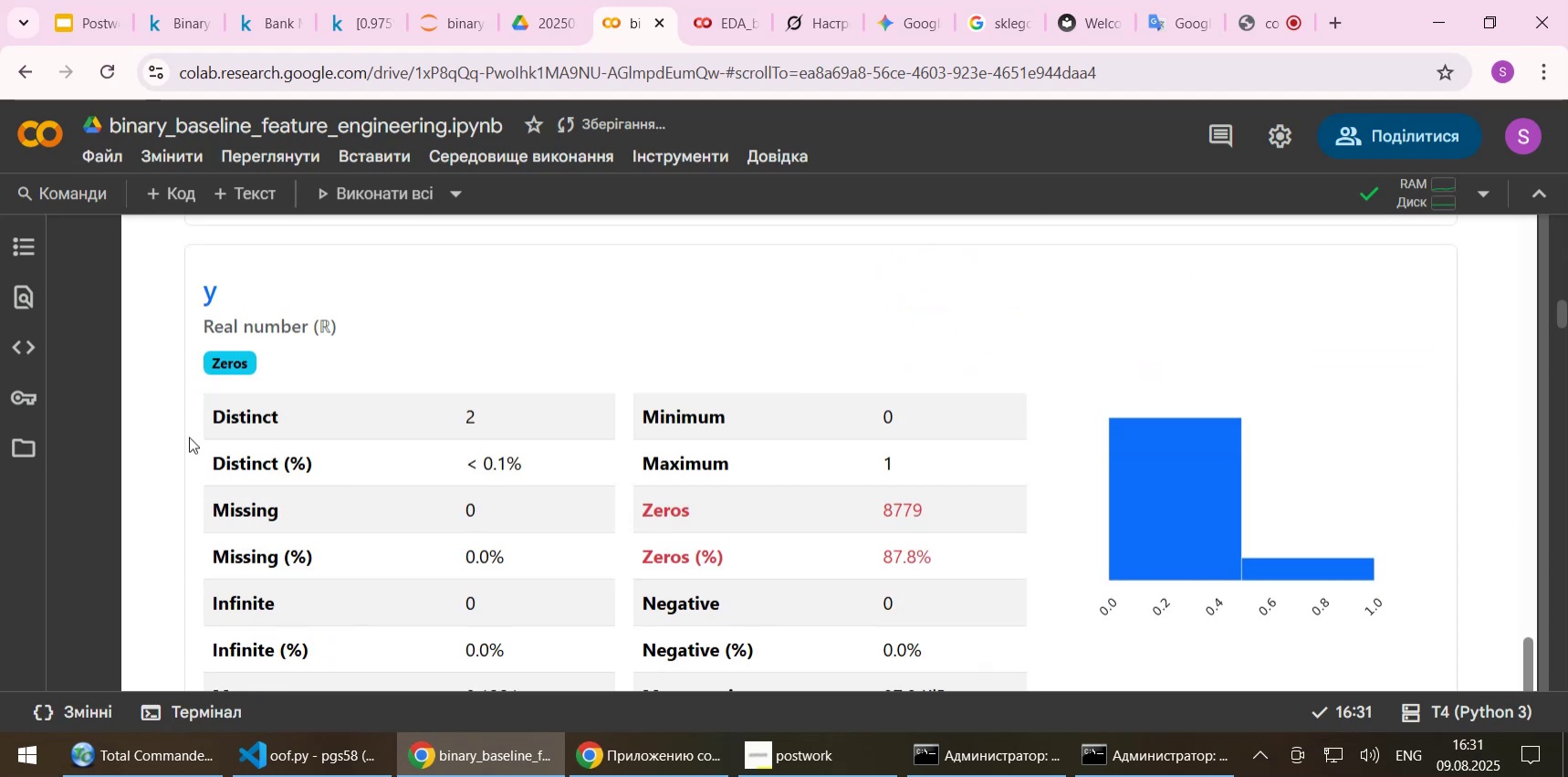 
scroll: coordinate [78, 418], scroll_direction: up, amount: 6.0
 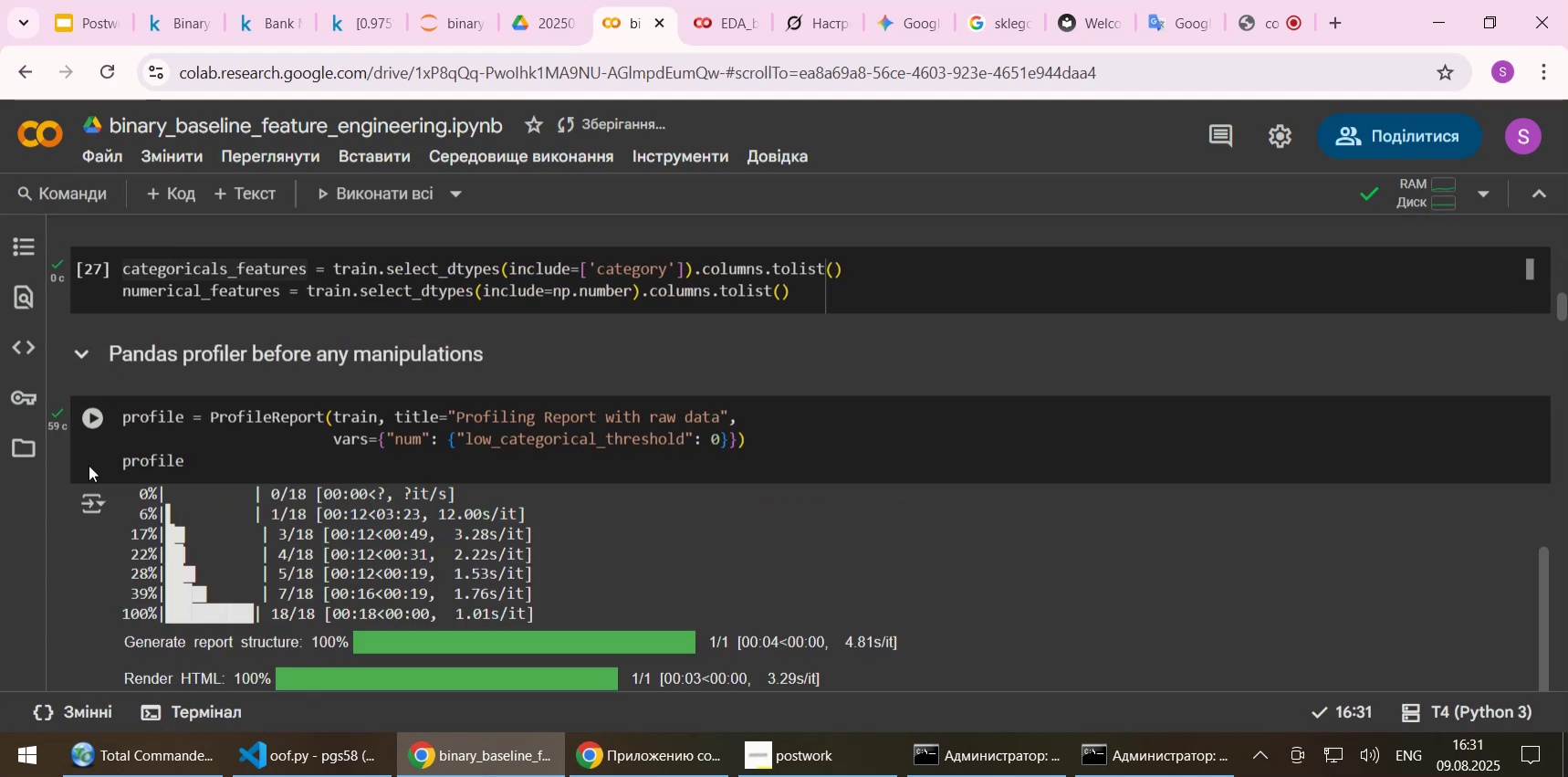 
scroll: coordinate [113, 524], scroll_direction: down, amount: 2.0
 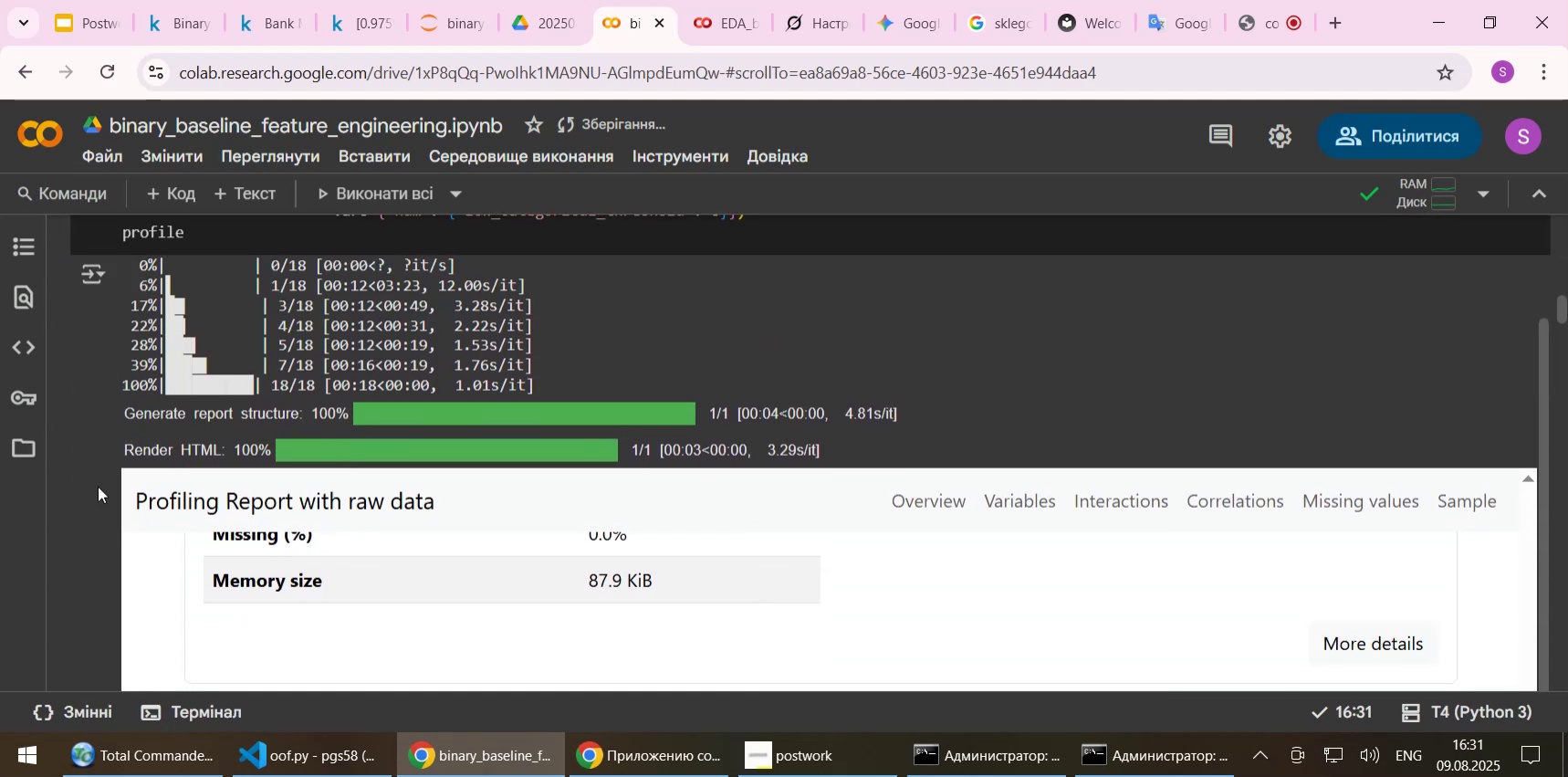 
mouse_move([97, 309])
 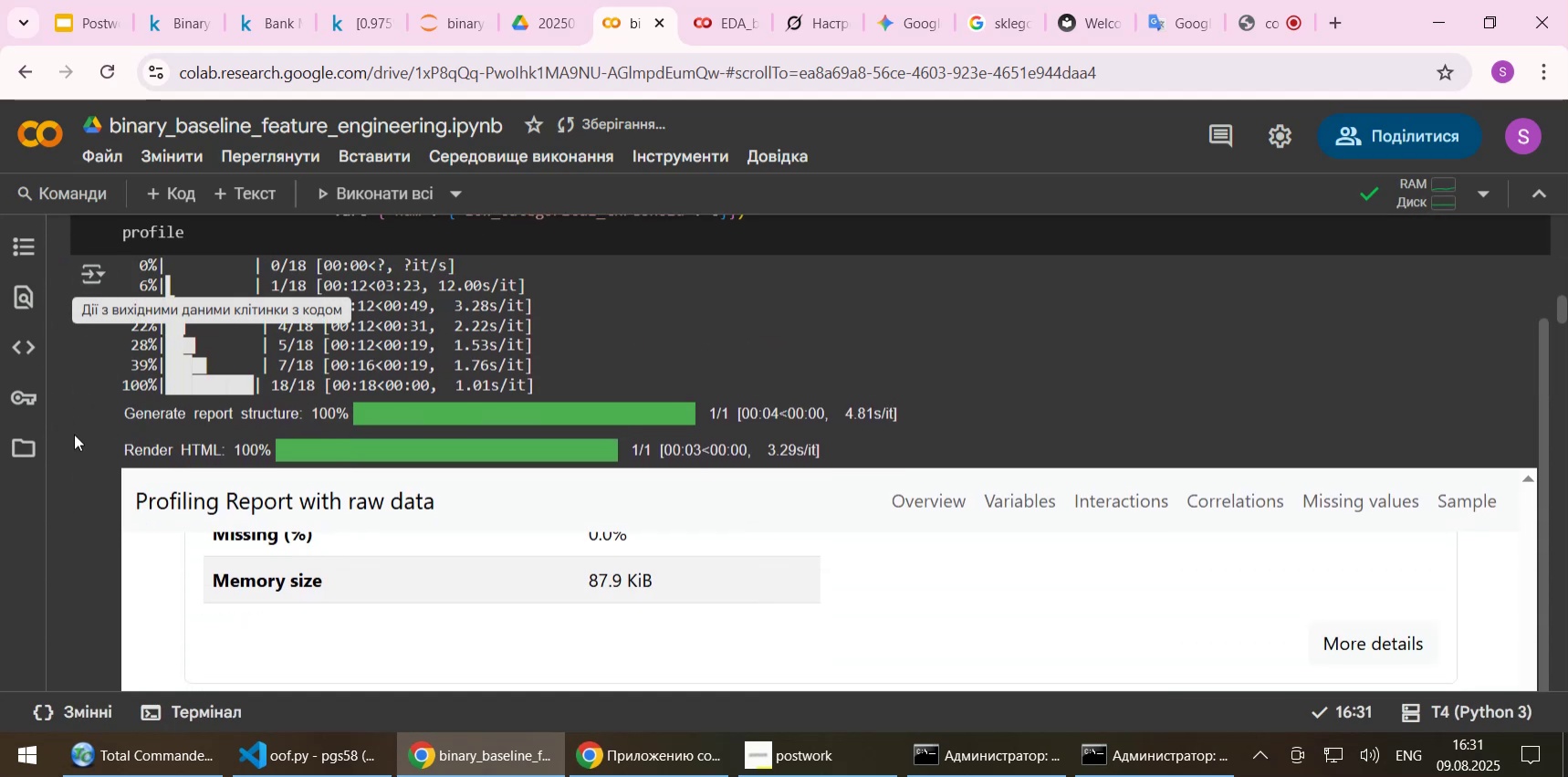 
left_click([74, 434])
 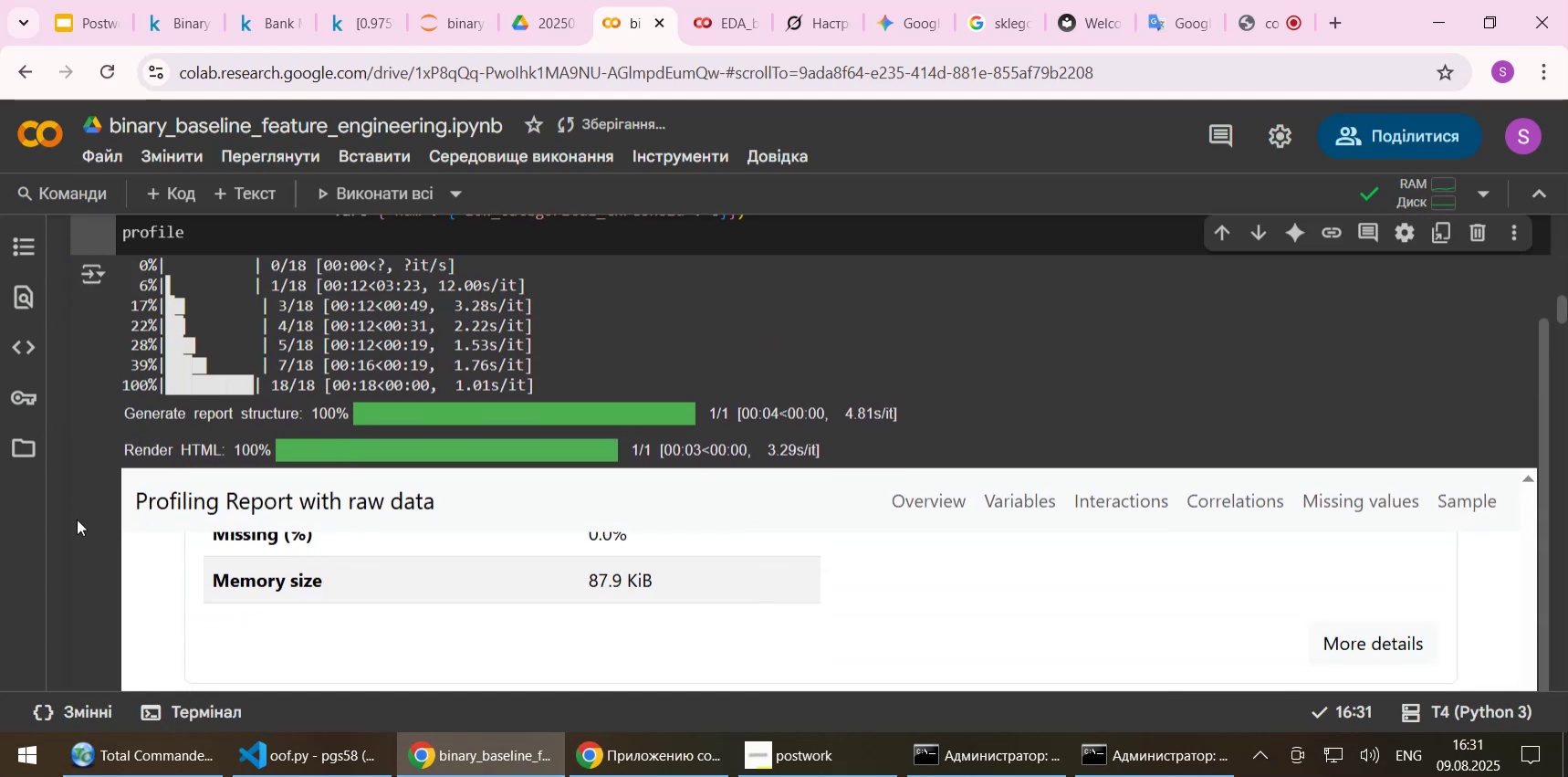 
scroll: coordinate [77, 519], scroll_direction: down, amount: 2.0
 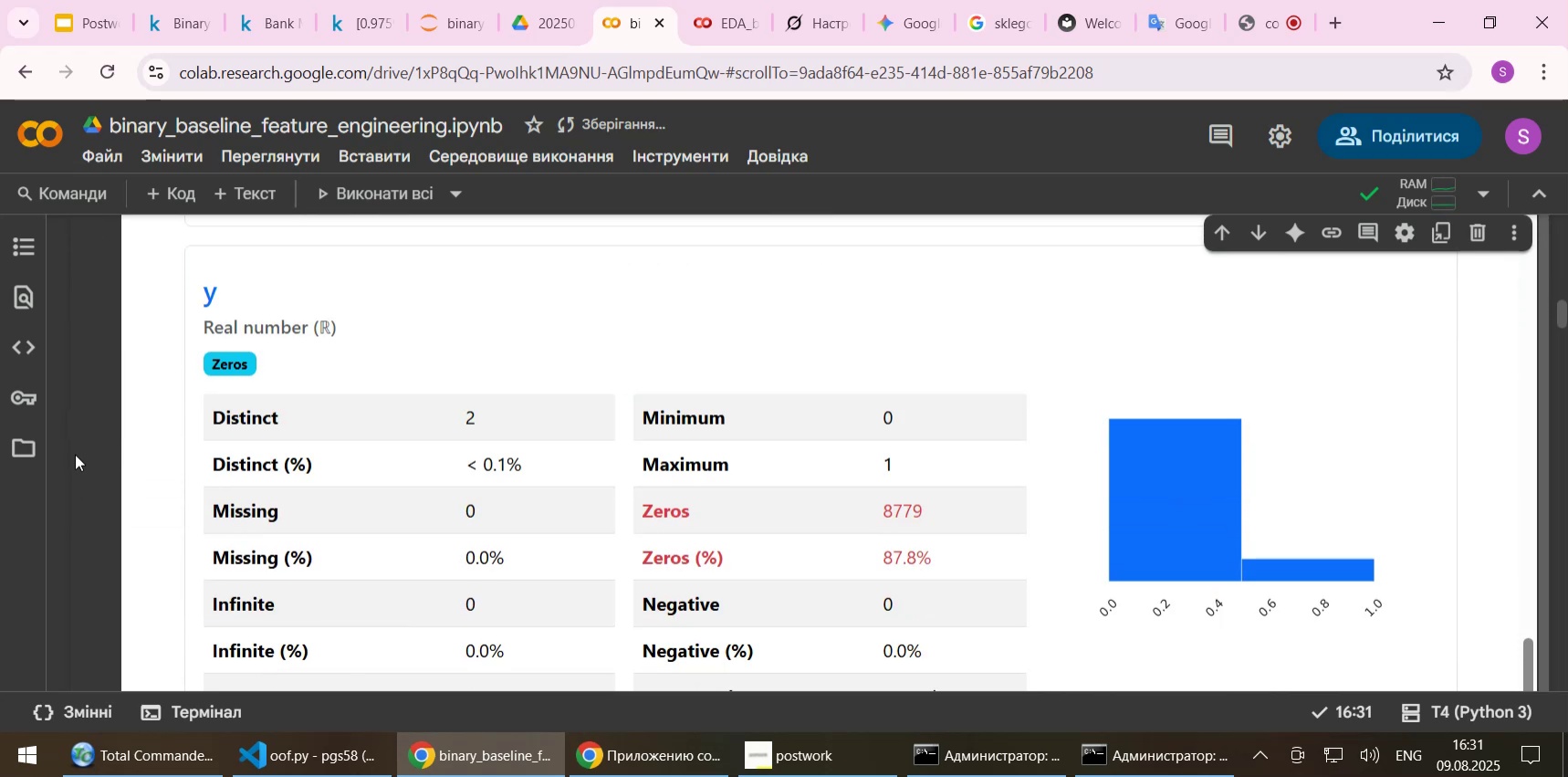 
double_click([77, 456])
 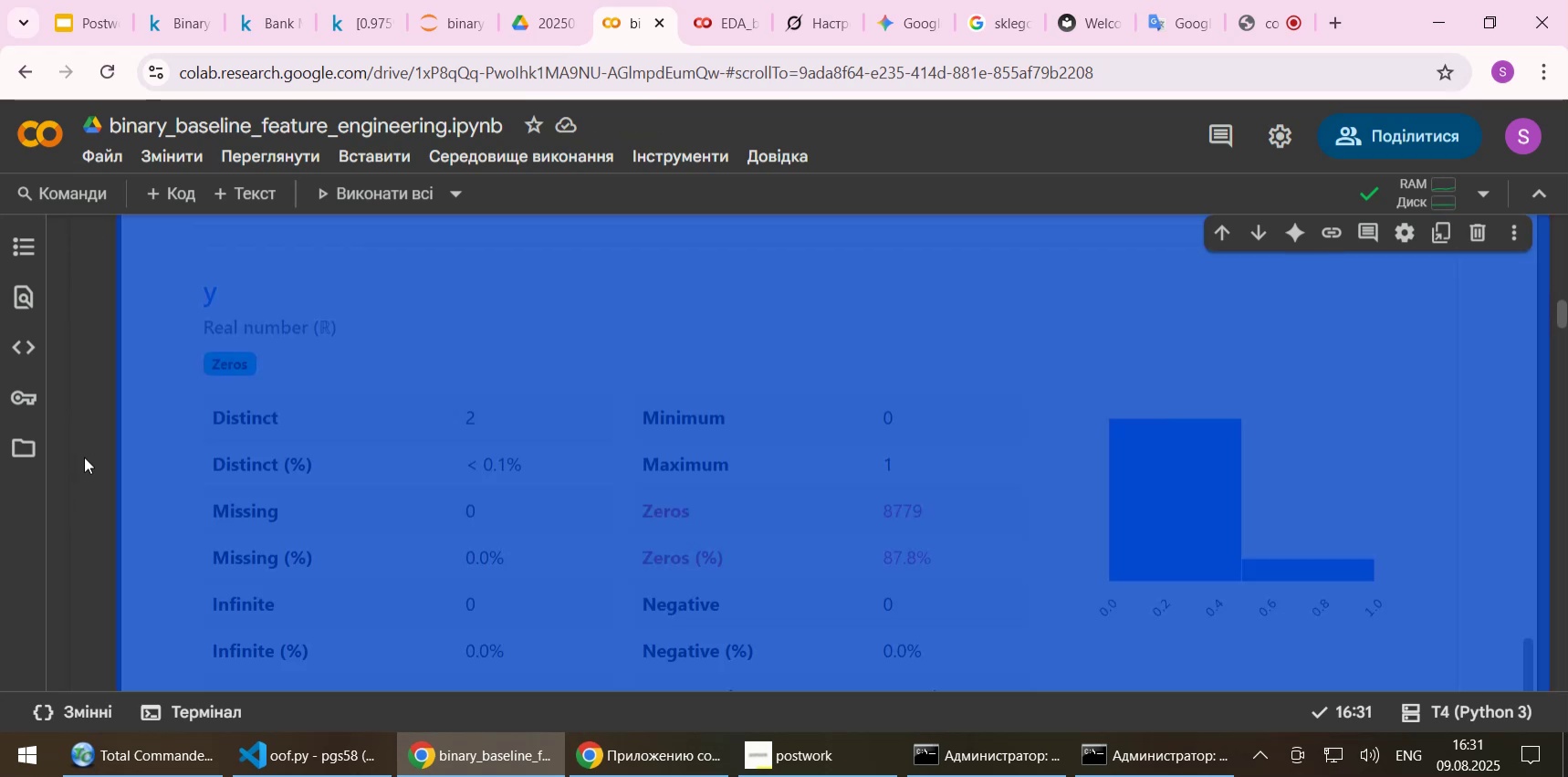 
double_click([85, 457])
 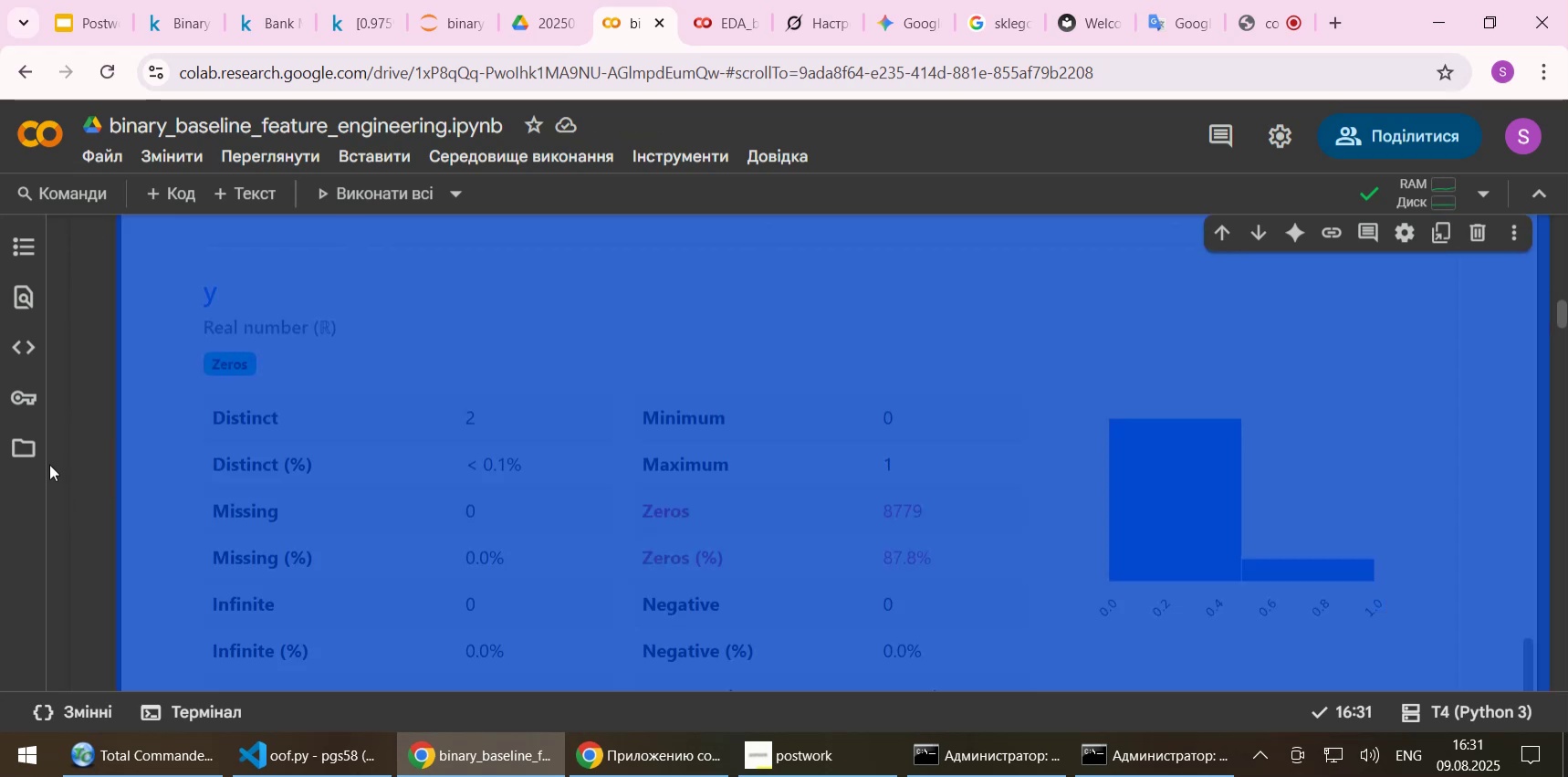 
double_click([49, 464])
 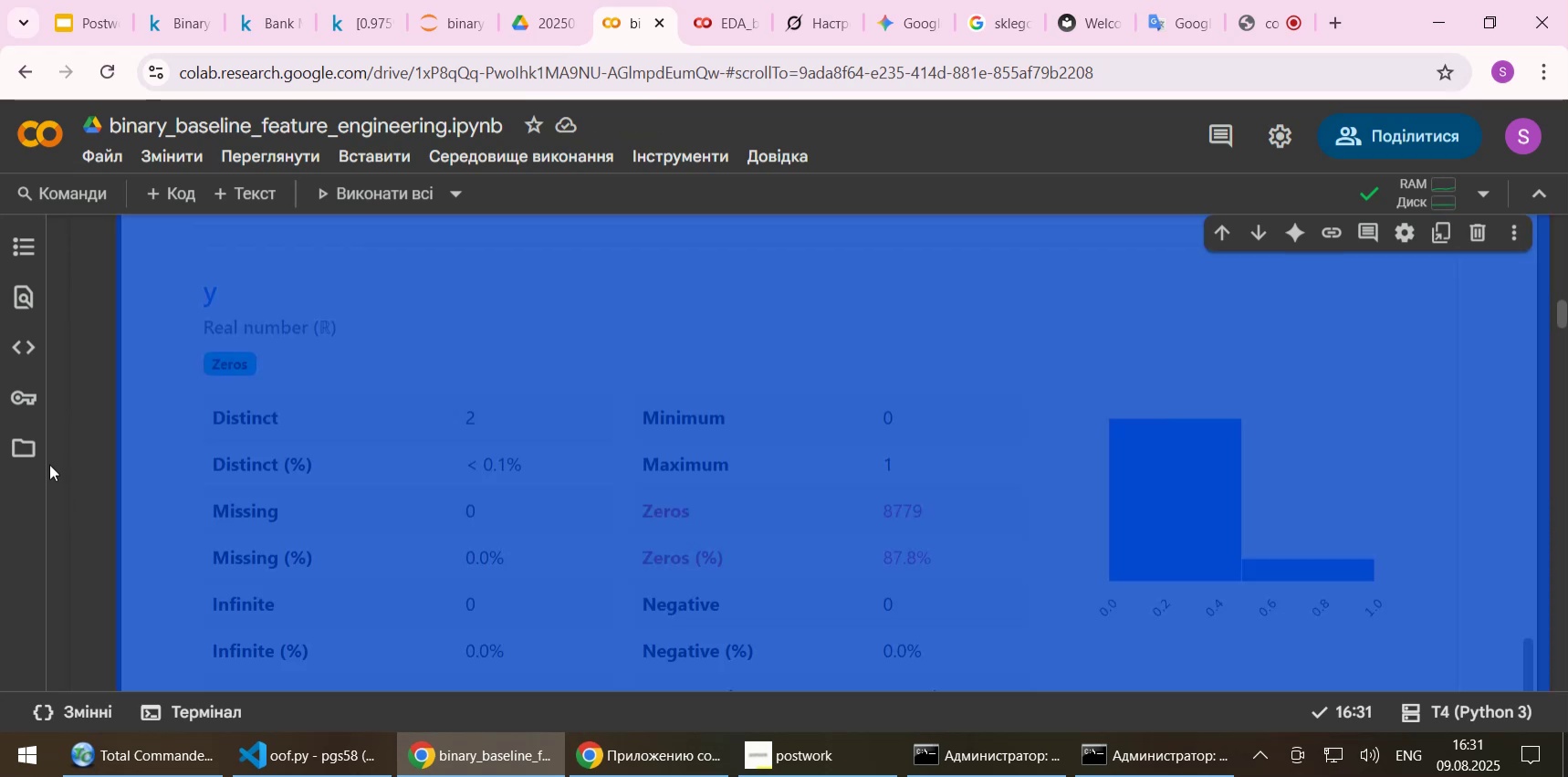 
left_click([49, 464])
 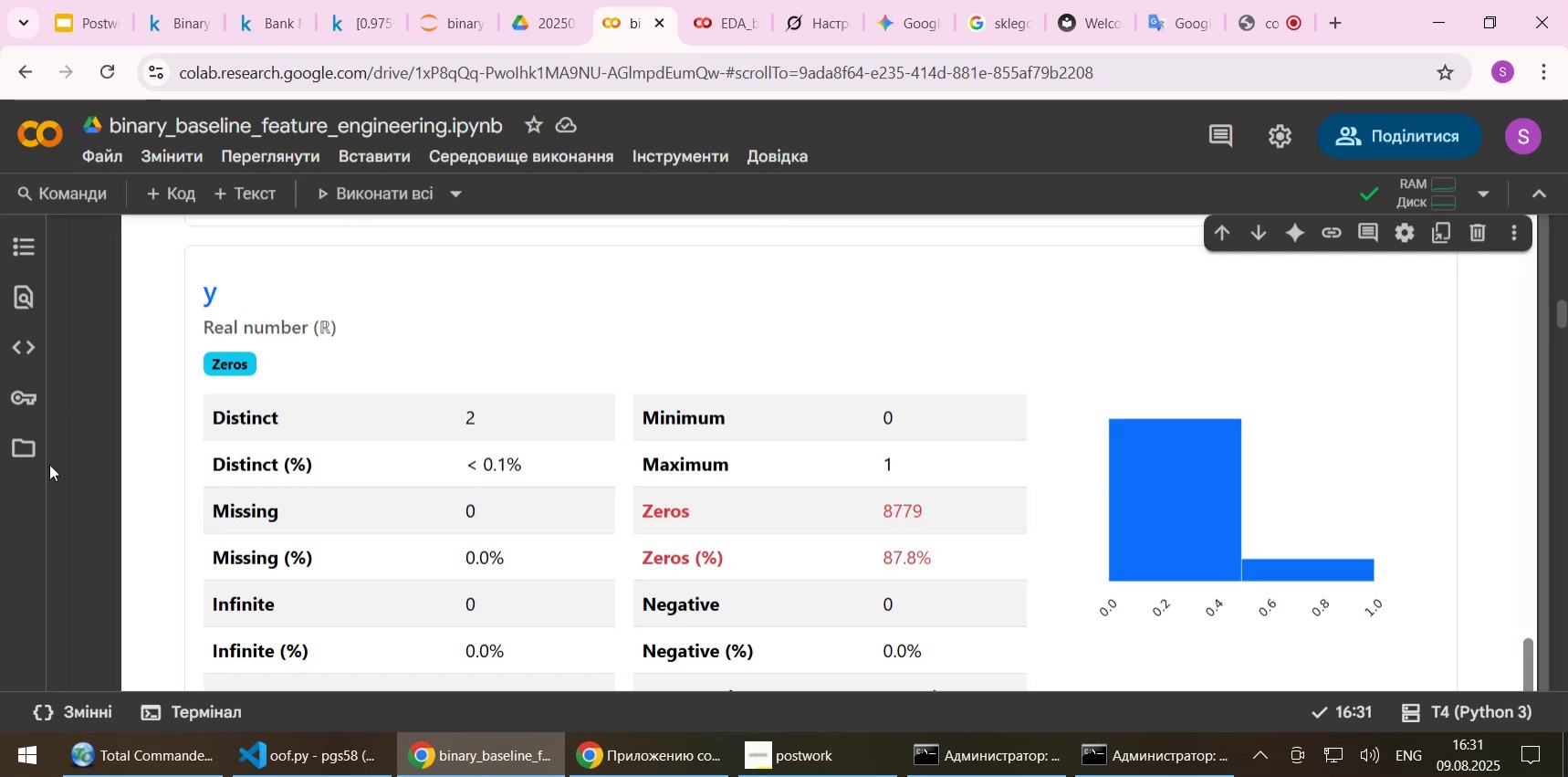 
scroll: coordinate [49, 464], scroll_direction: up, amount: 4.0
 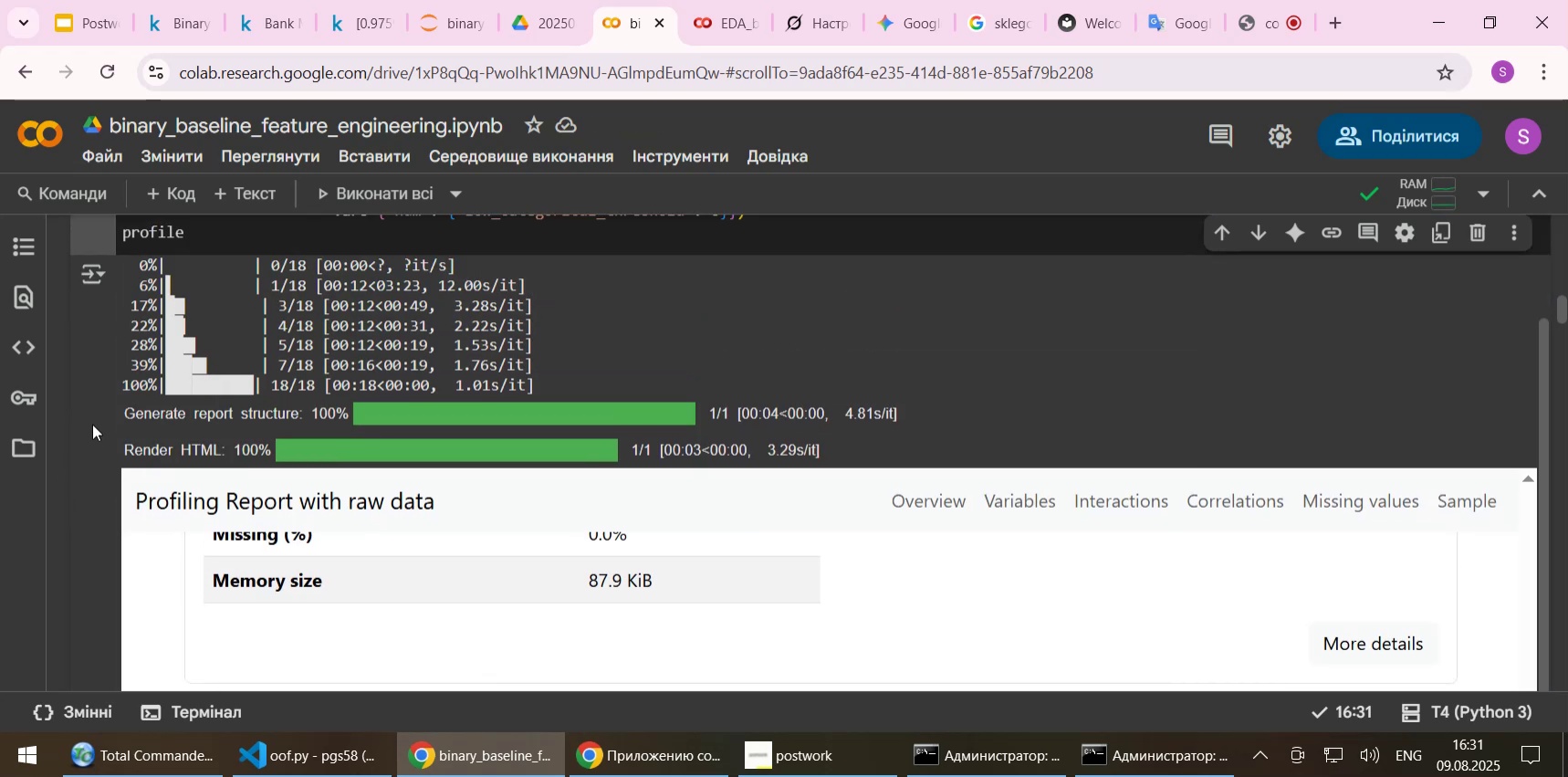 
double_click([92, 421])
 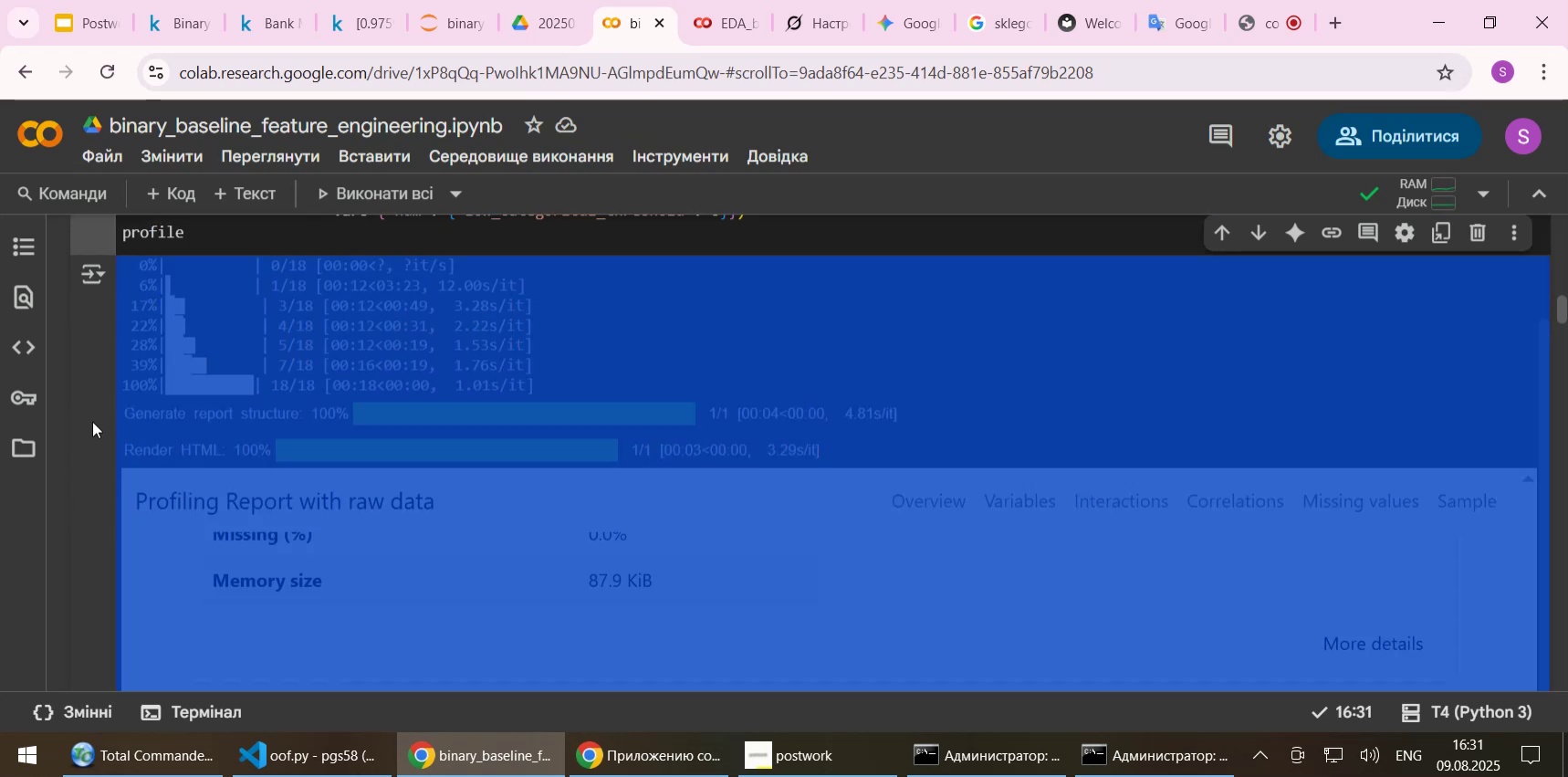 
left_click([92, 421])
 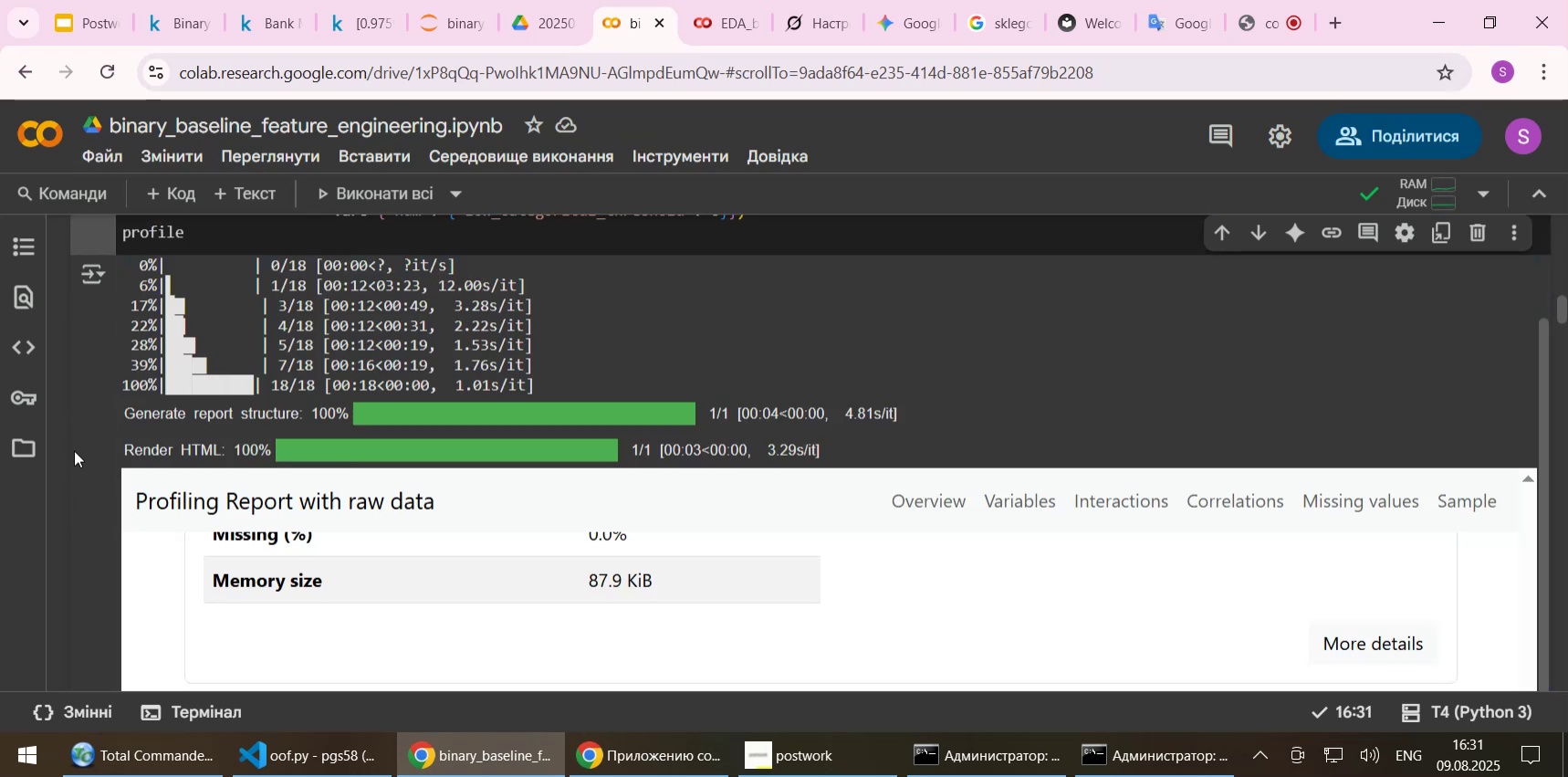 
scroll: coordinate [59, 530], scroll_direction: down, amount: 9.0
 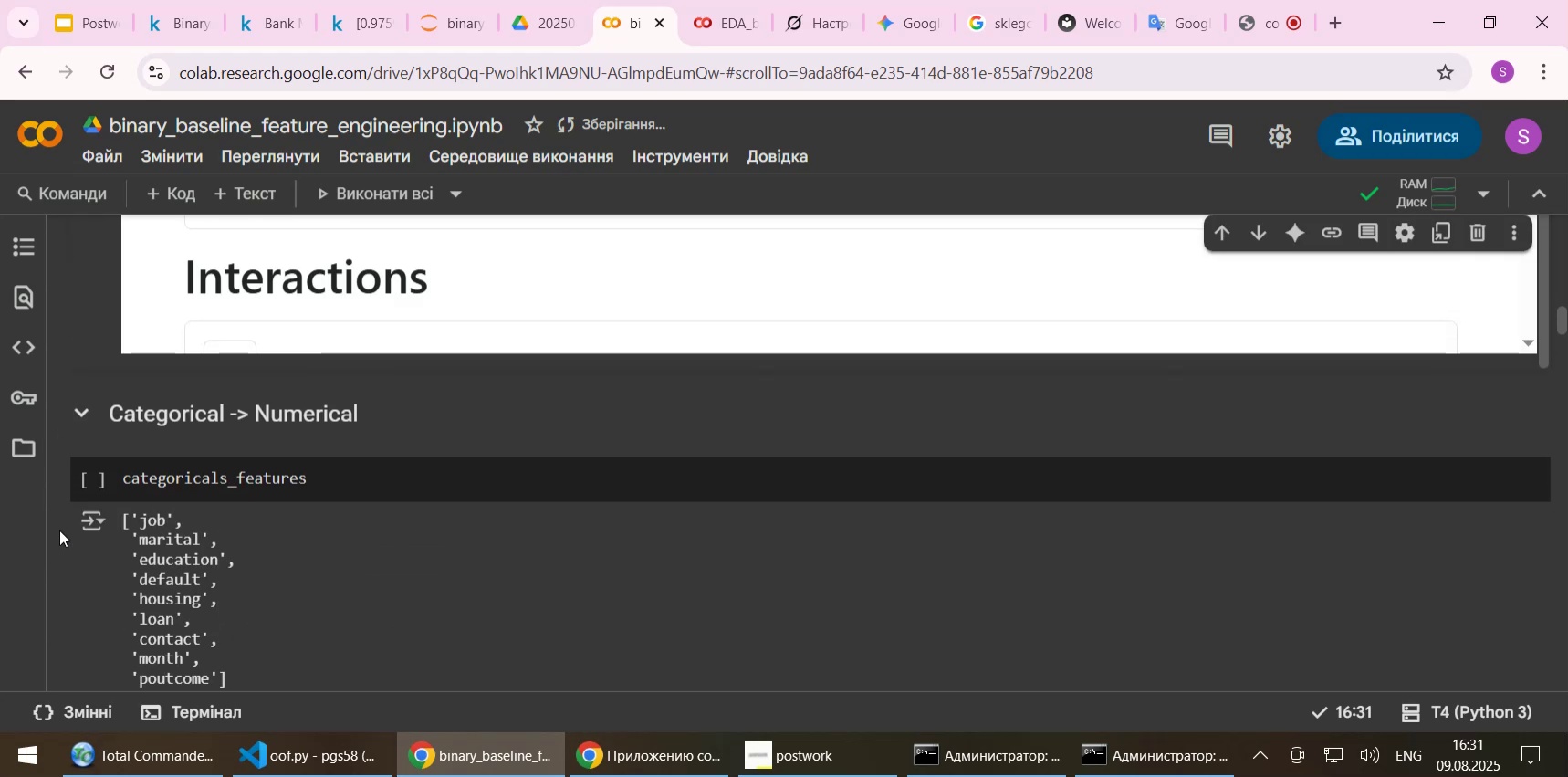 
scroll: coordinate [59, 530], scroll_direction: up, amount: 1.0
 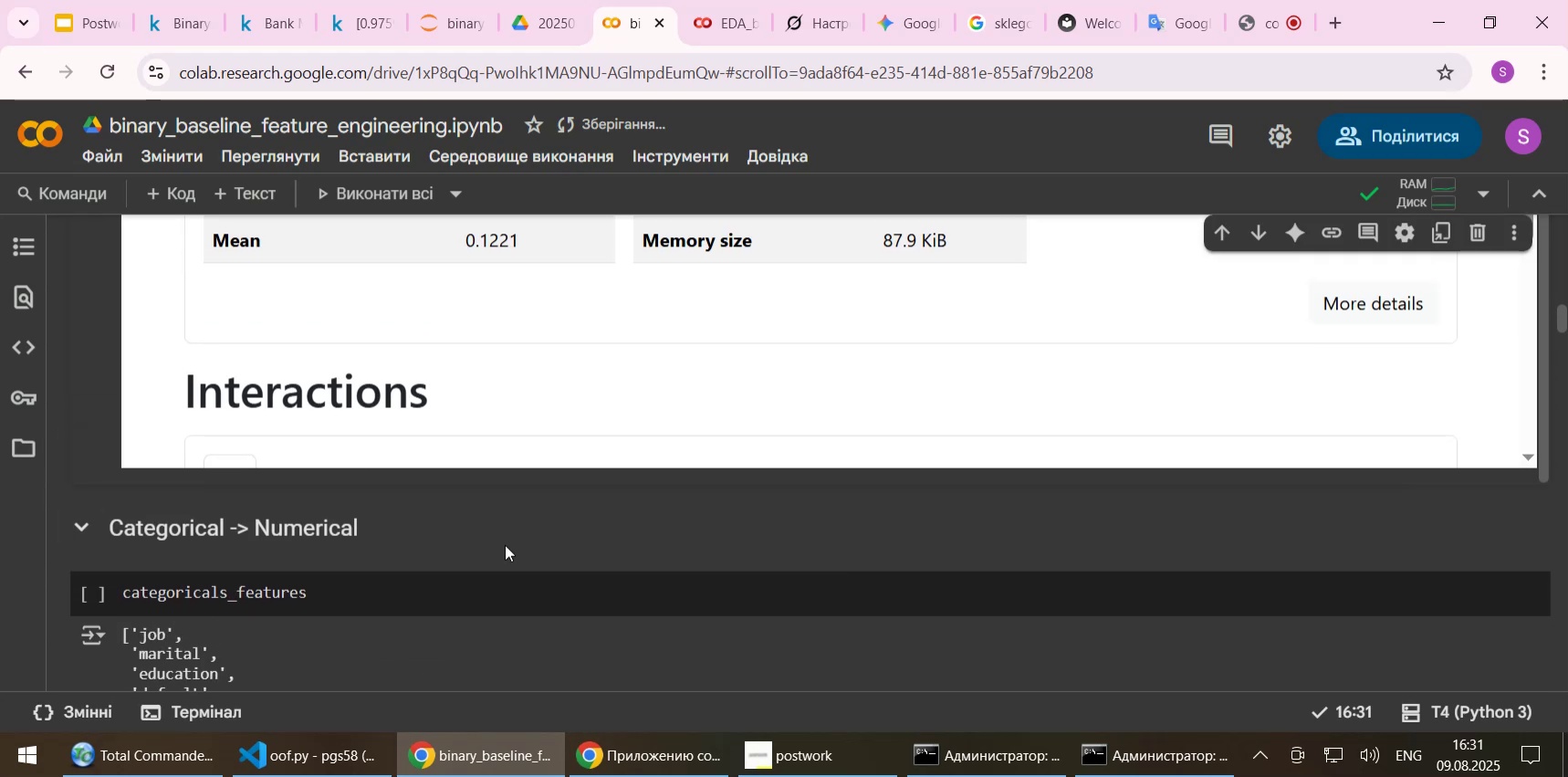 
left_click([420, 588])
 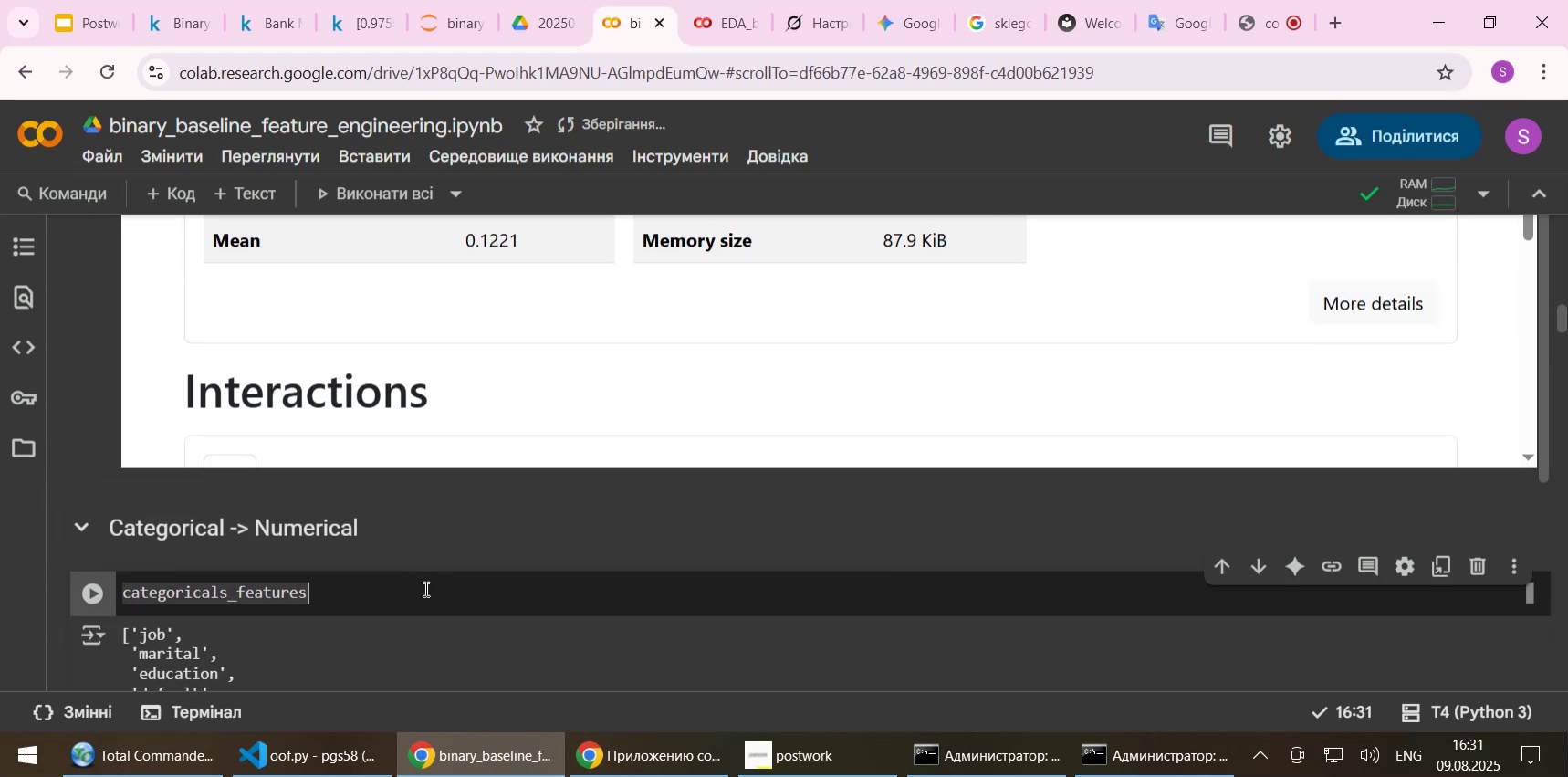 
key(Shift+Enter)
 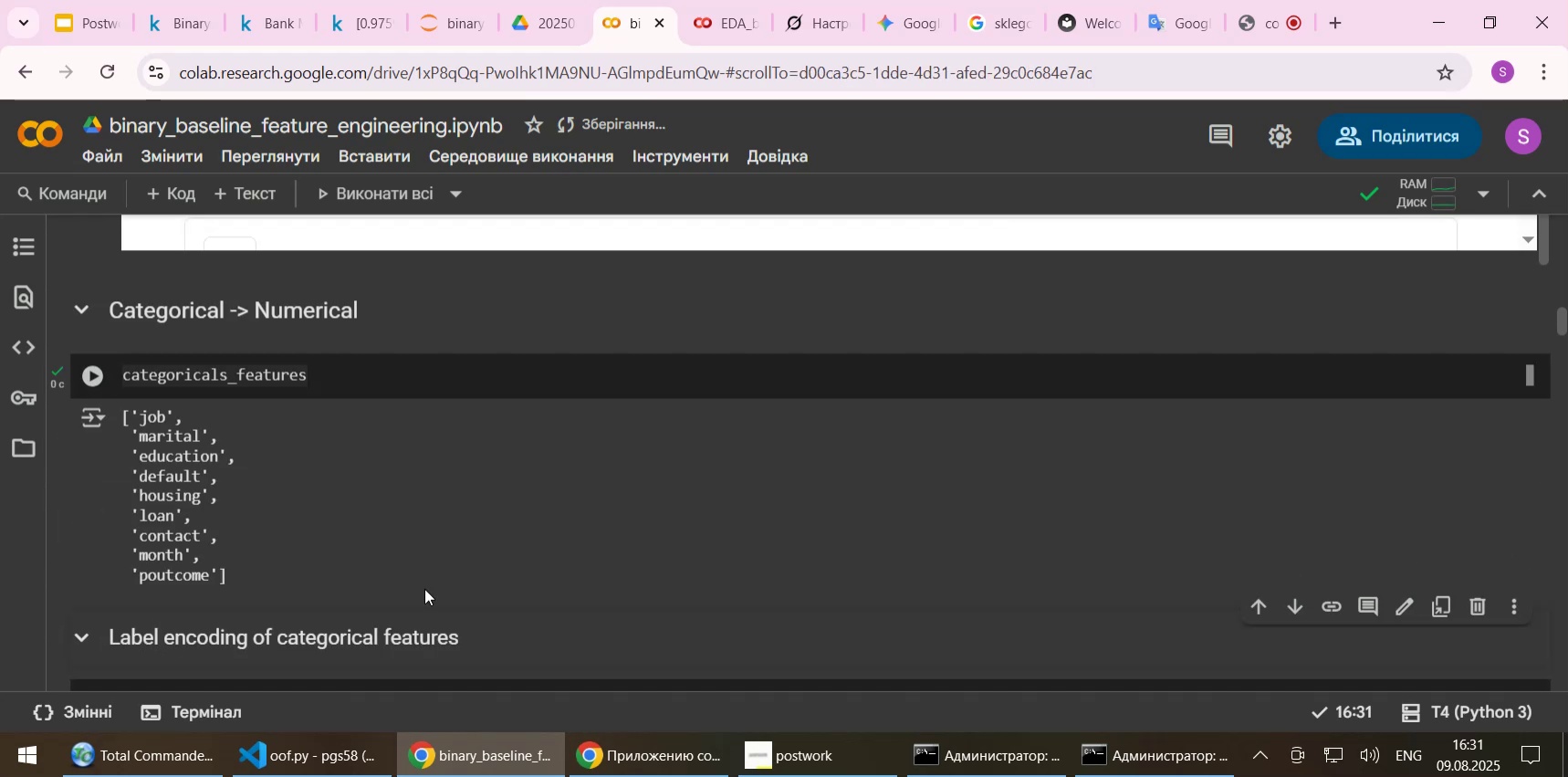 
scroll: coordinate [493, 535], scroll_direction: down, amount: 2.0
 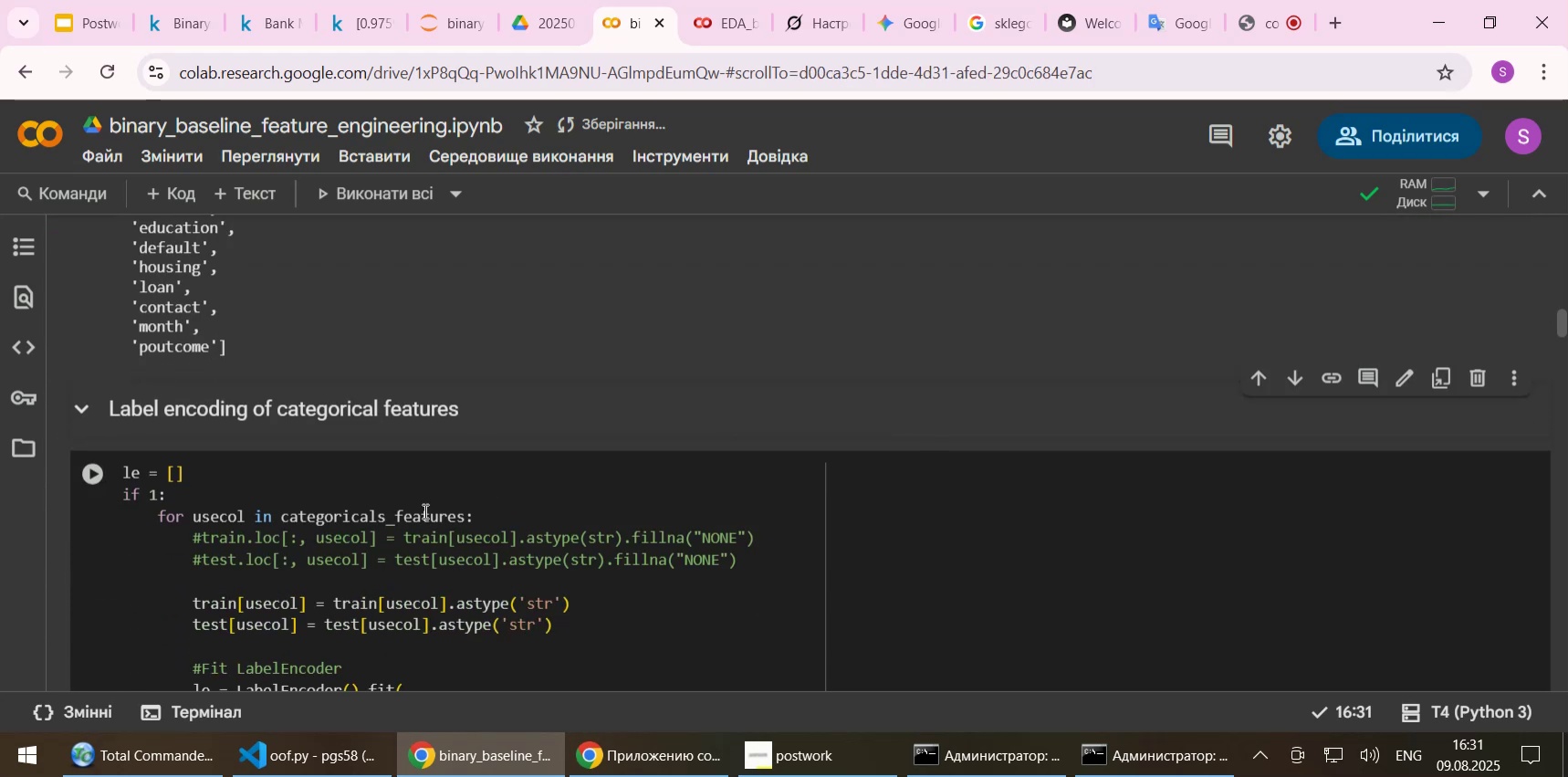 
left_click([422, 499])
 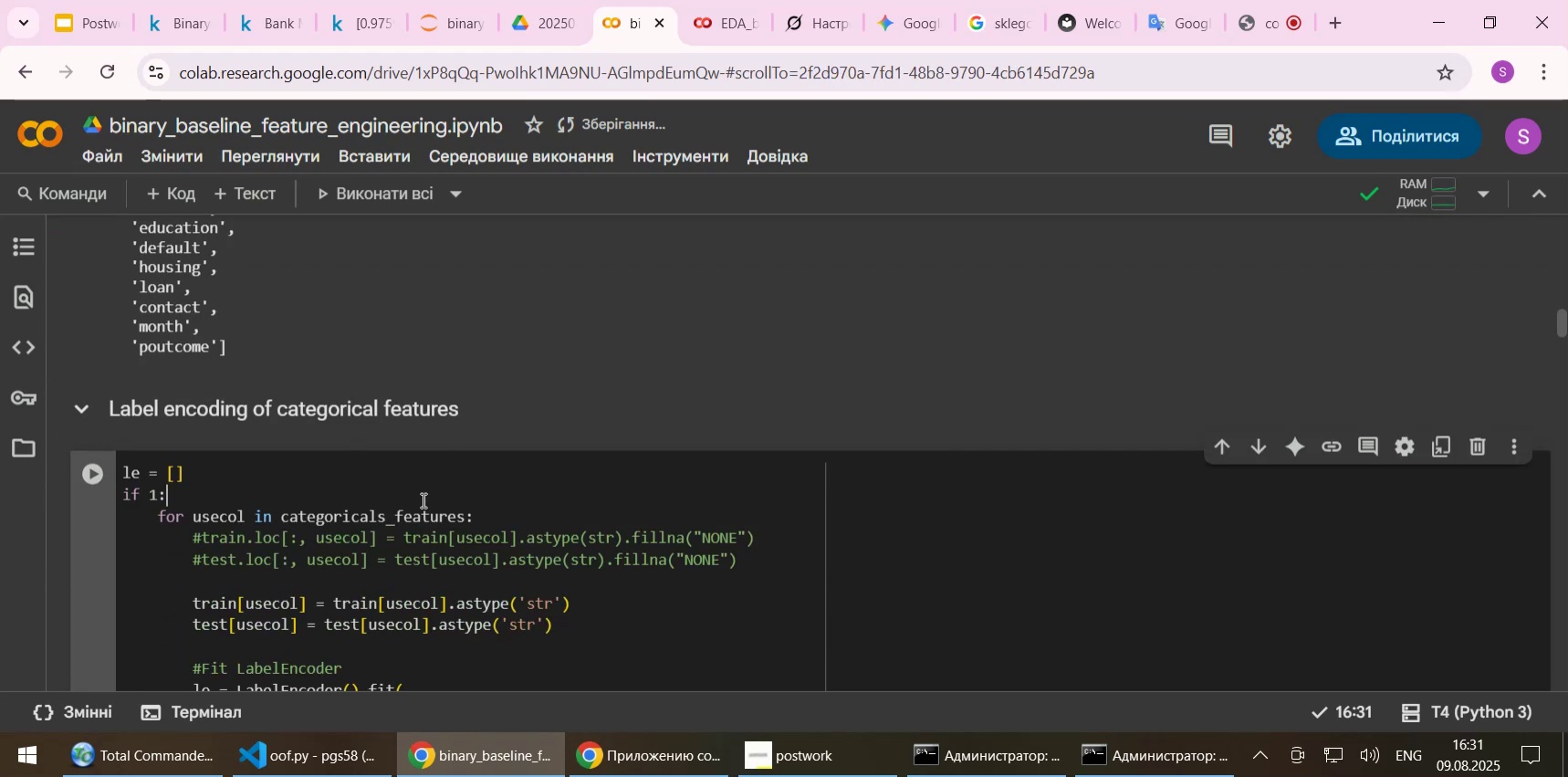 
key(Shift+Enter)
 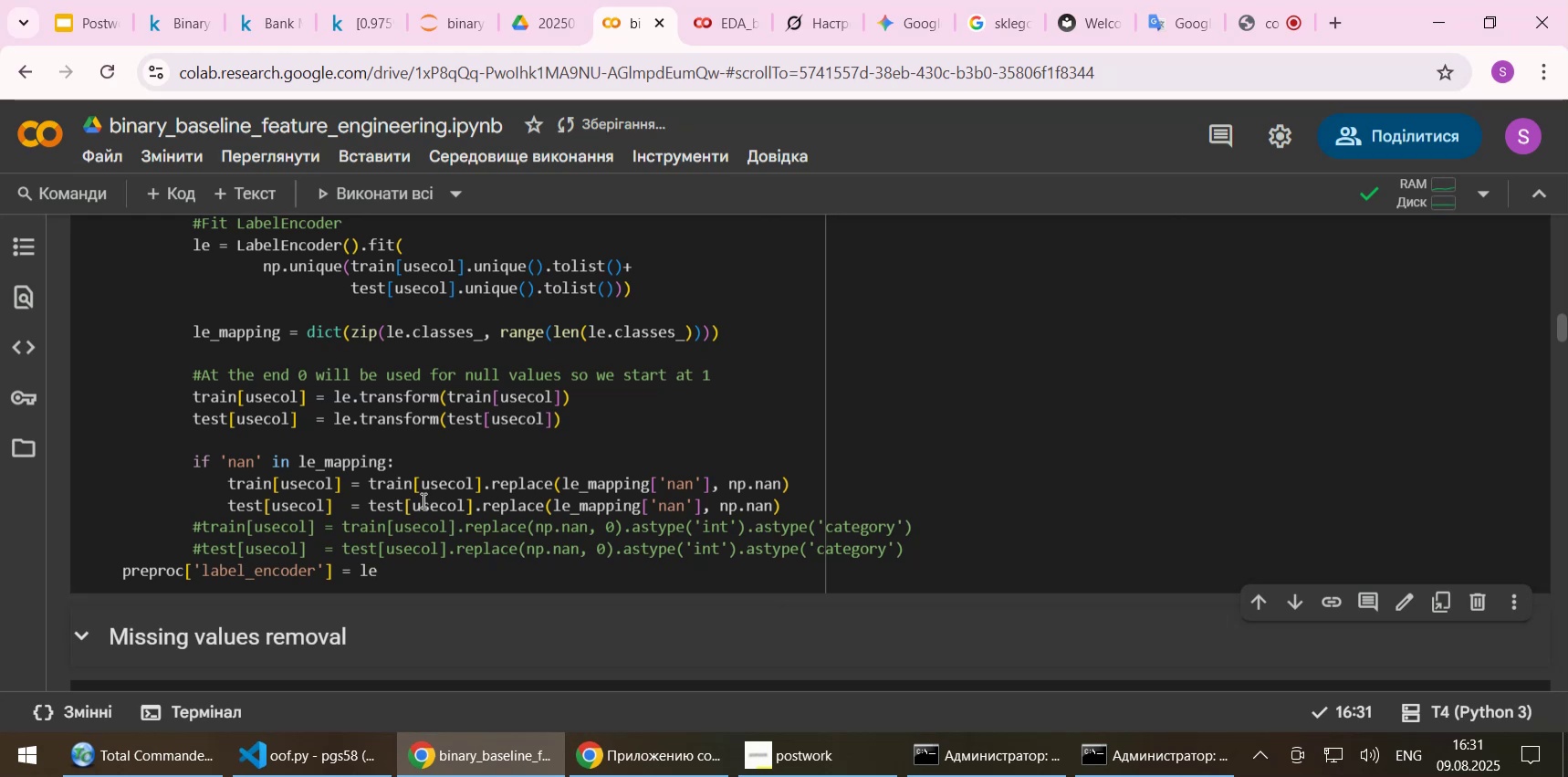 
key(Shift+Enter)
 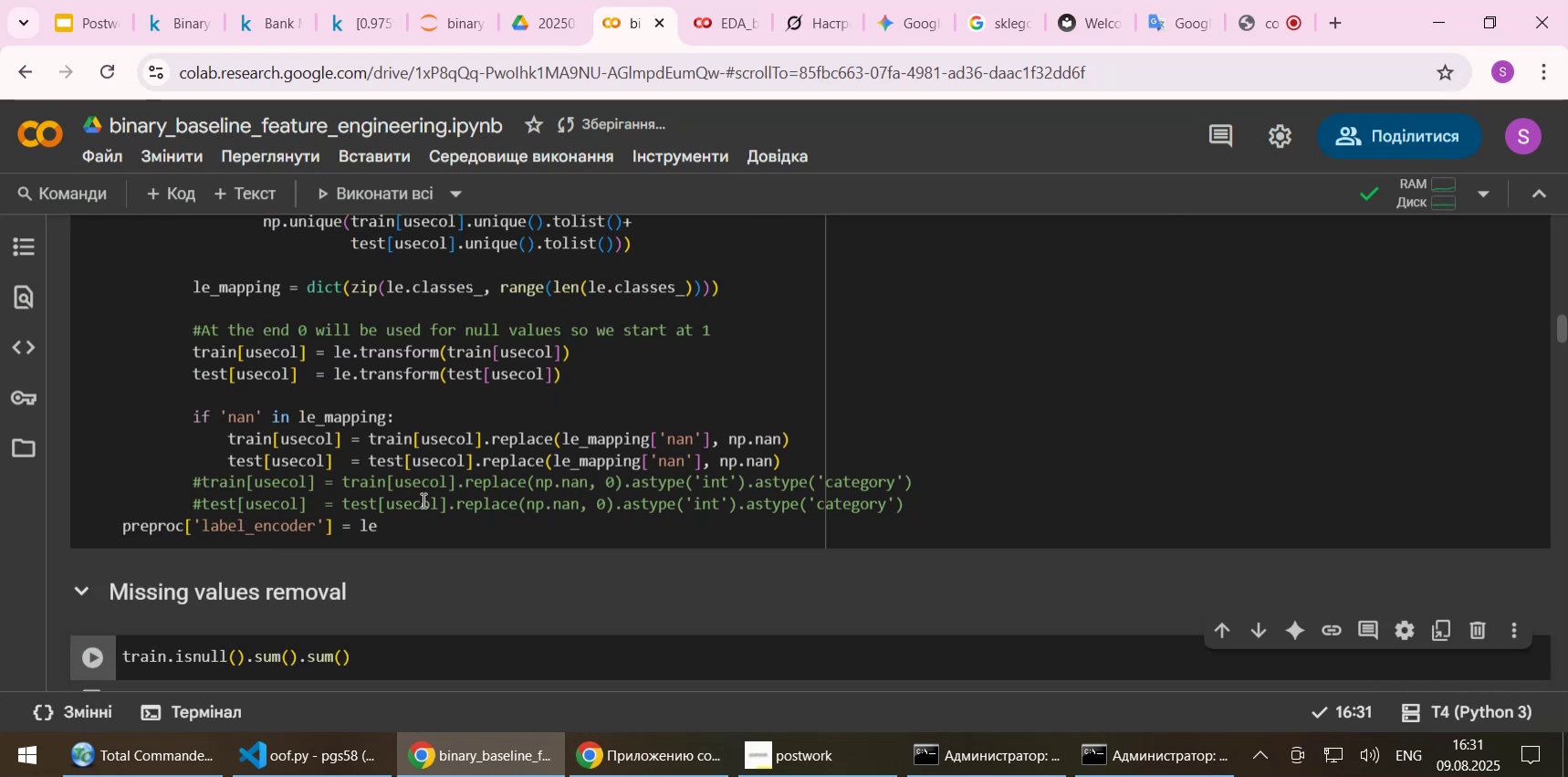 
key(Shift+Enter)
 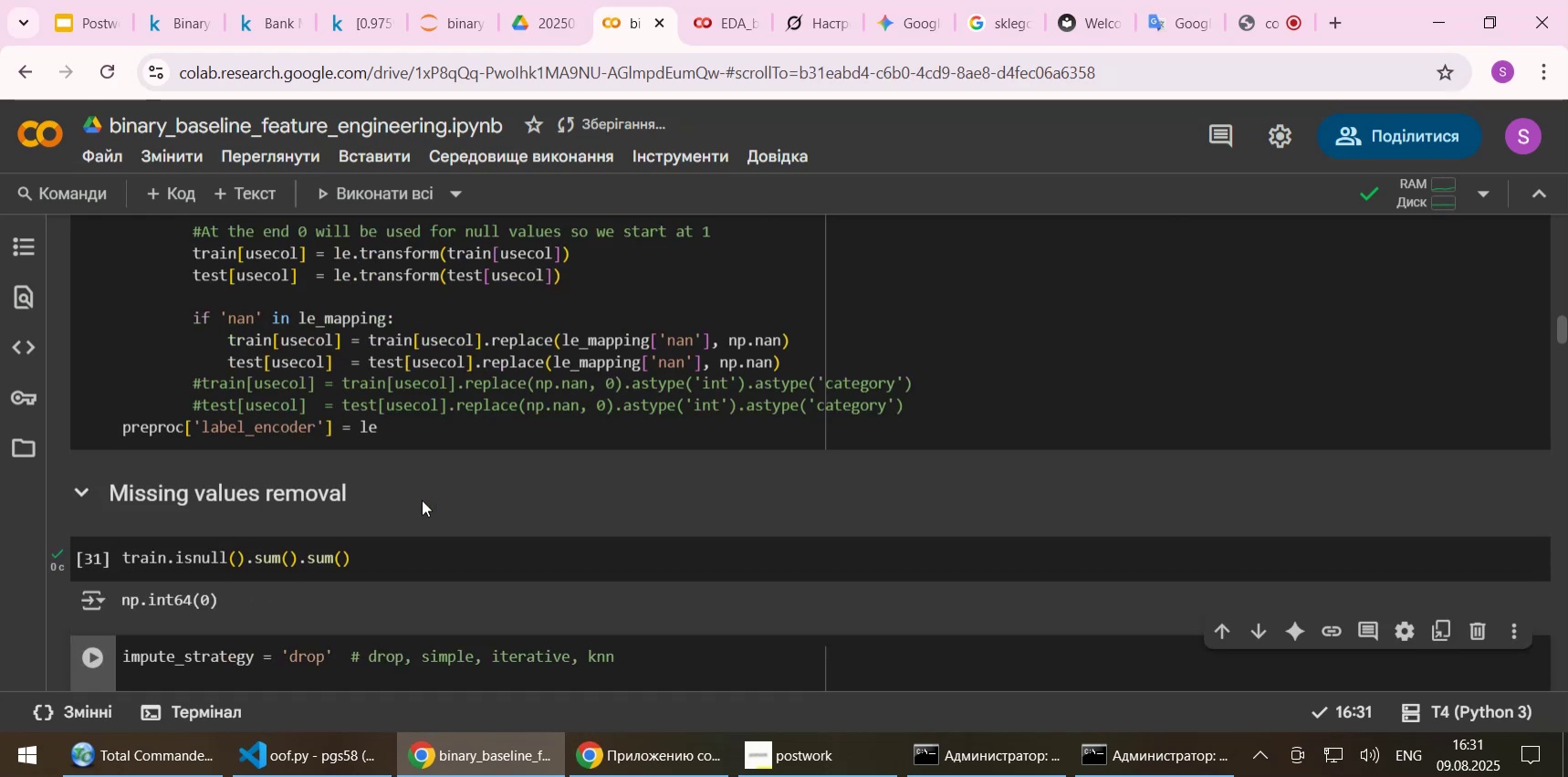 
key(Shift+Enter)
 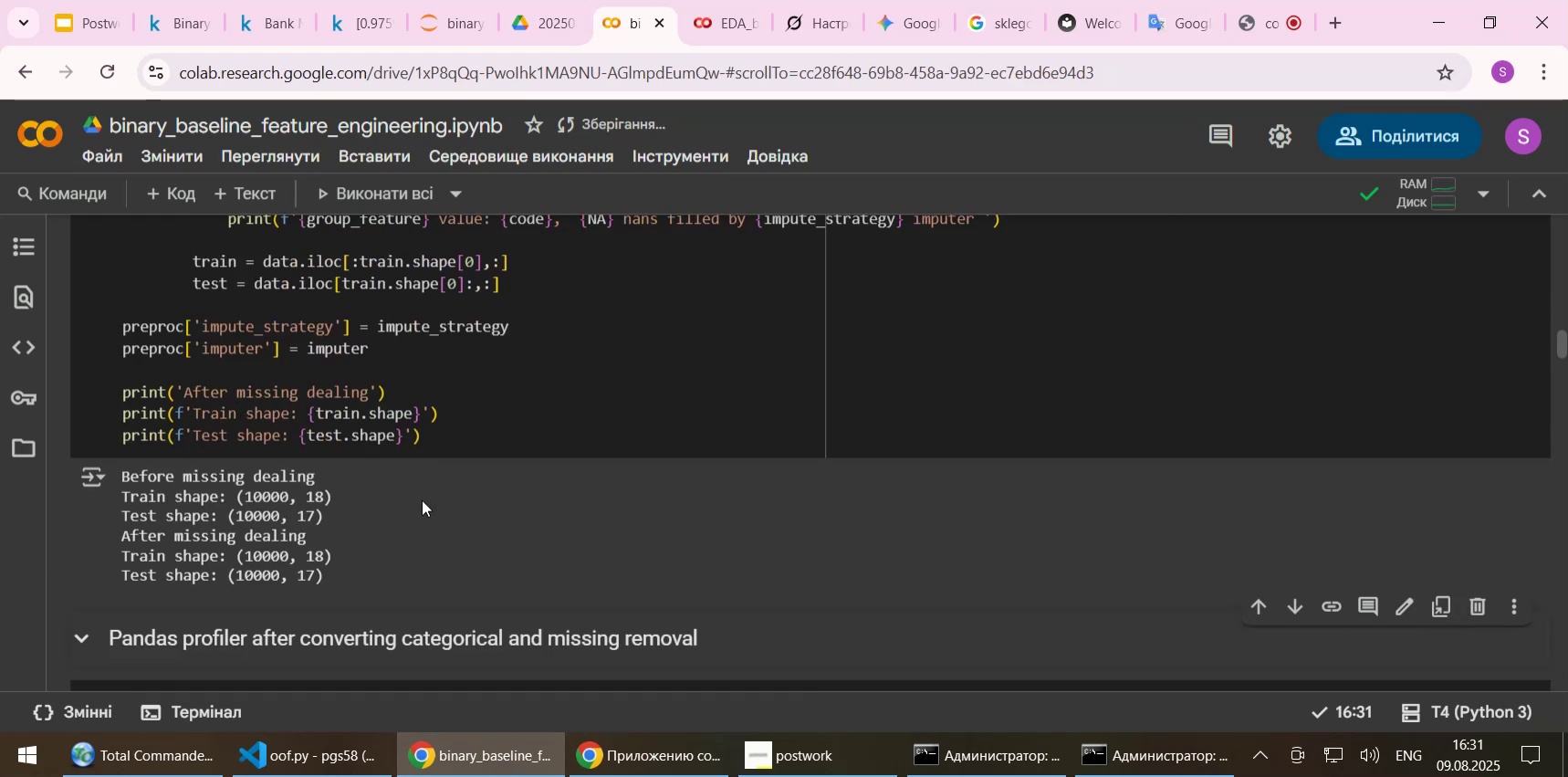 
key(Shift+Enter)
 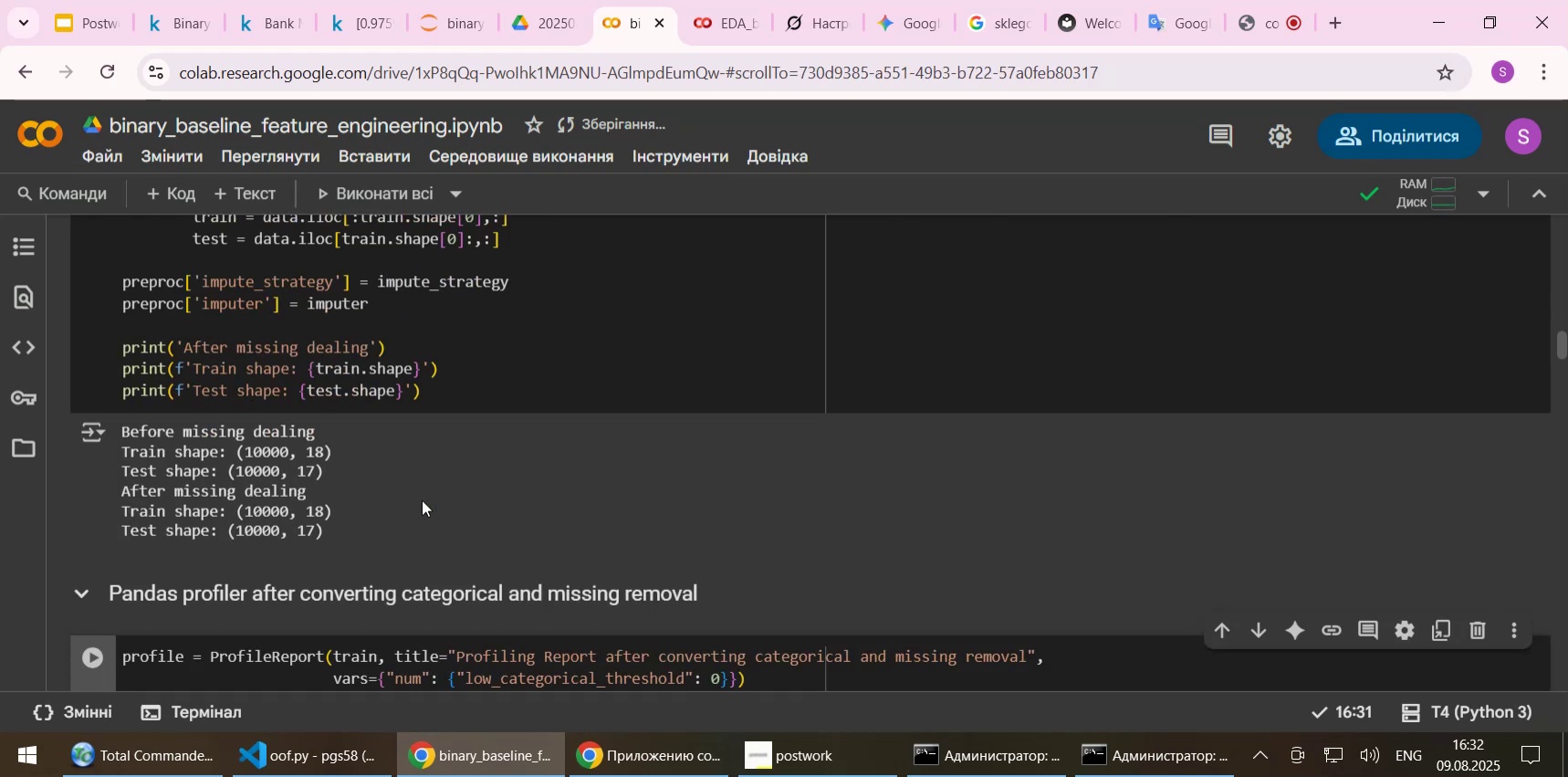 
hold_key(key=ShiftLeft, duration=0.66)
 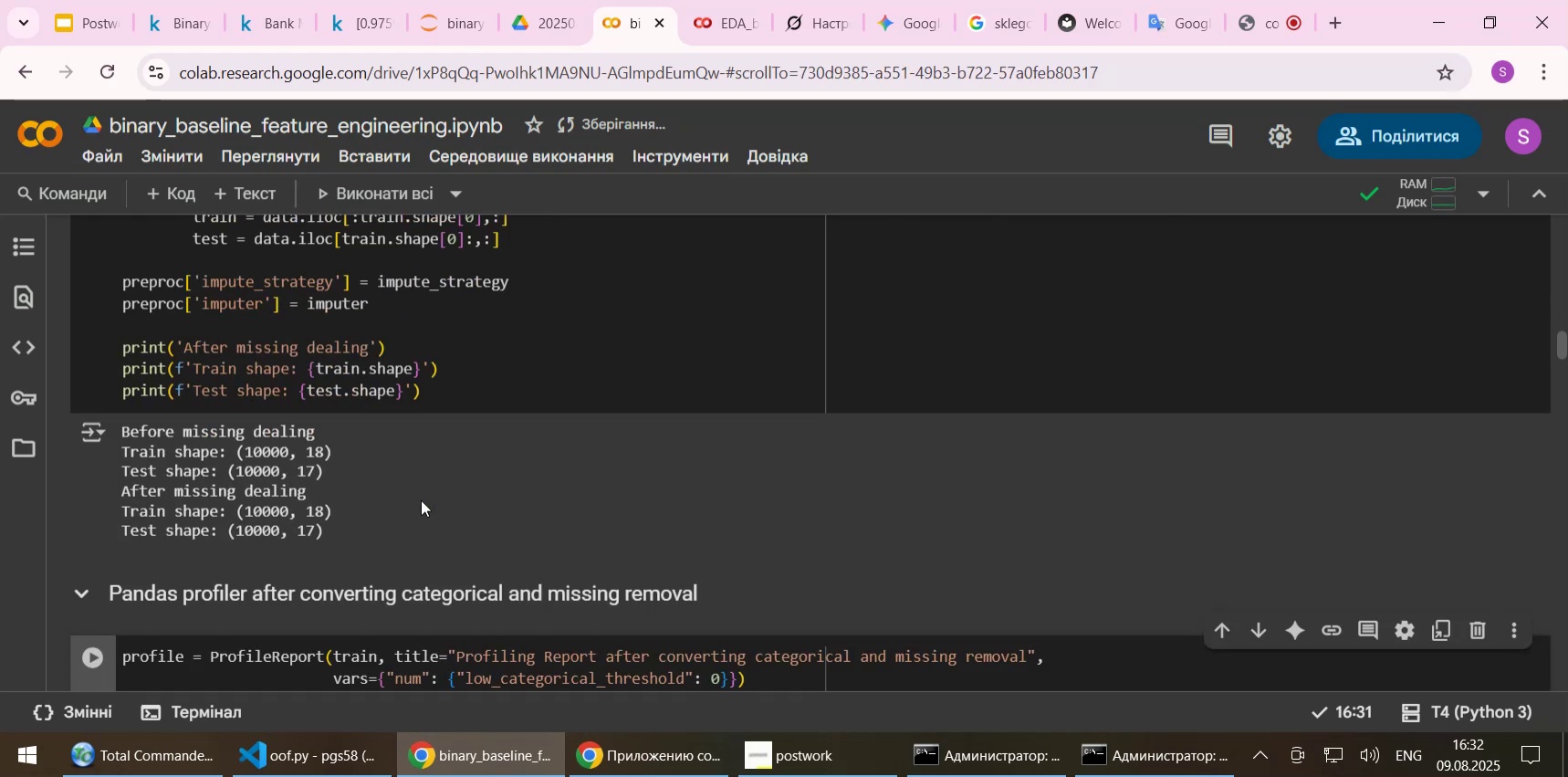 
scroll: coordinate [312, 486], scroll_direction: down, amount: 1.0
 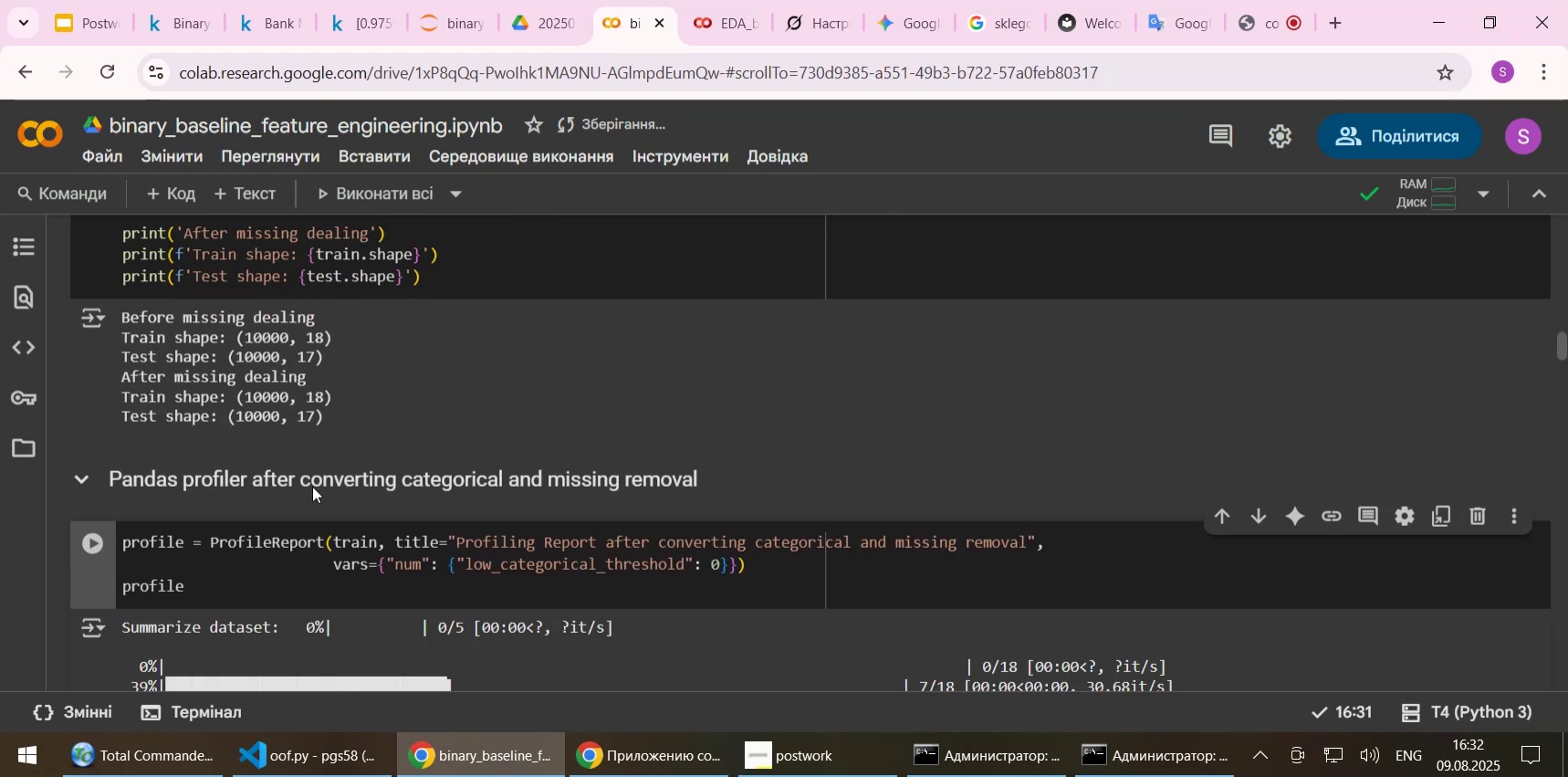 
key(Shift+Enter)
 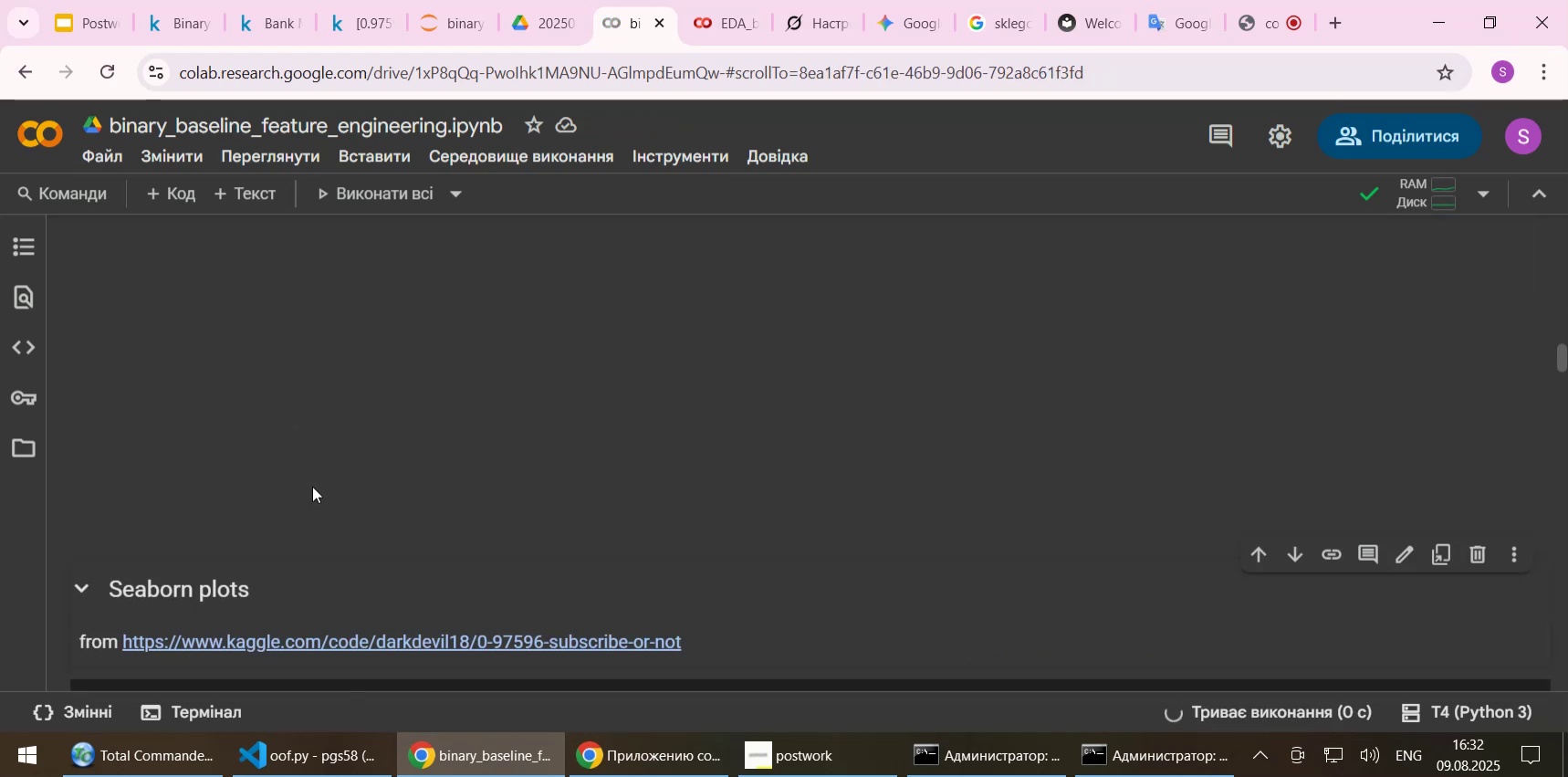 
scroll: coordinate [345, 441], scroll_direction: up, amount: 8.0
 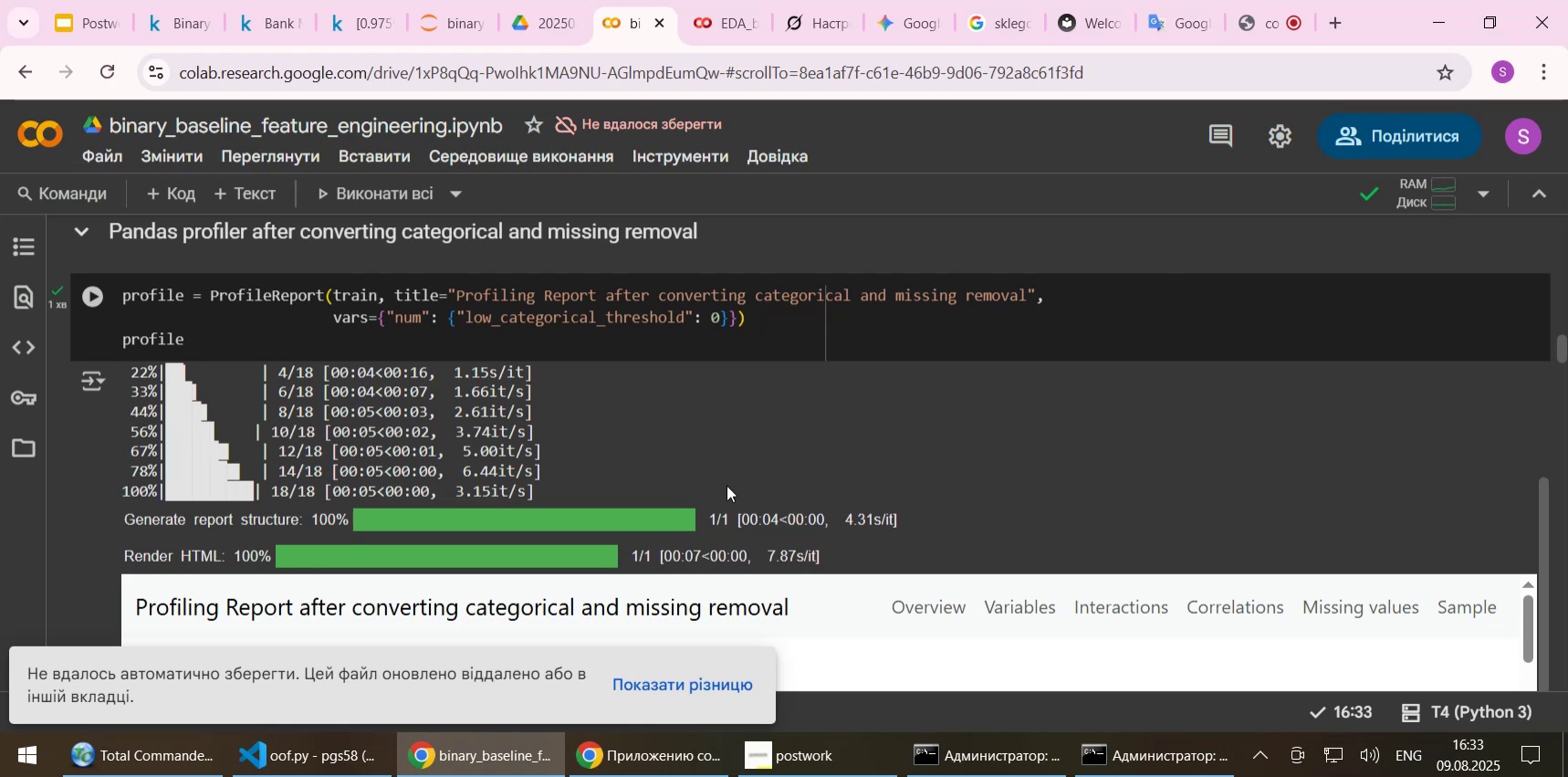 
wait(103.72)
 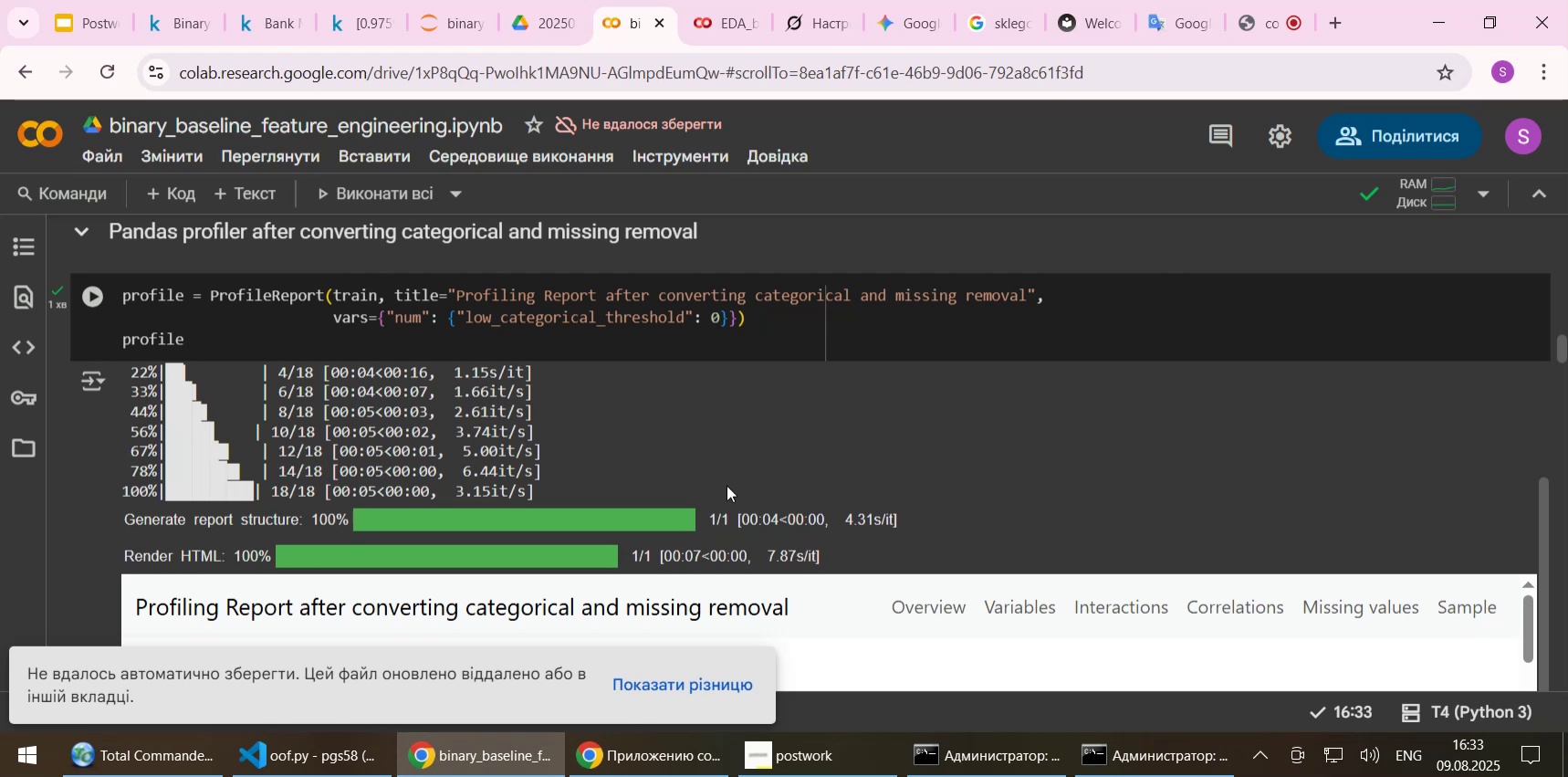 
scroll: coordinate [102, 466], scroll_direction: down, amount: 8.0
 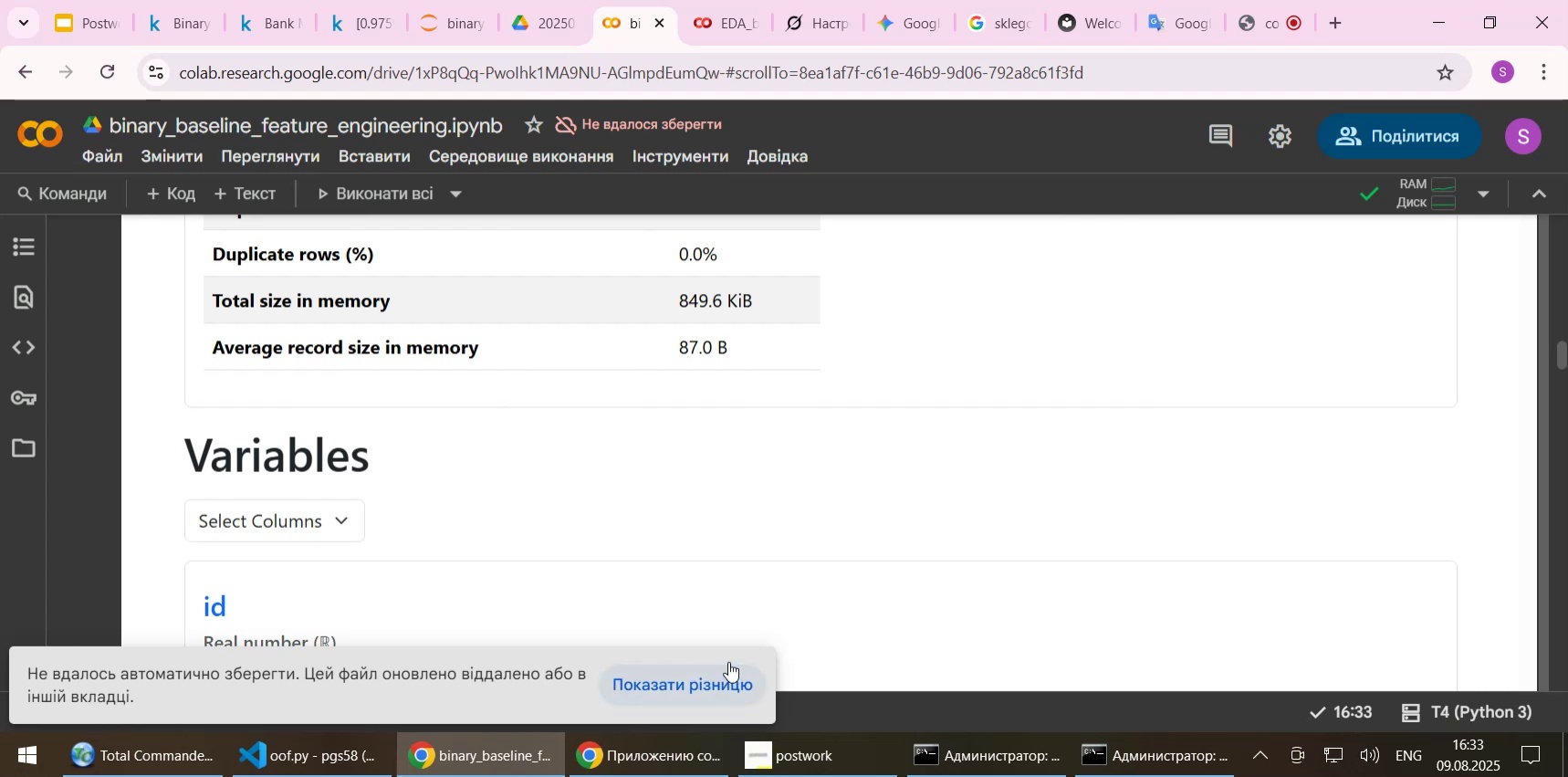 
left_click([108, 393])
 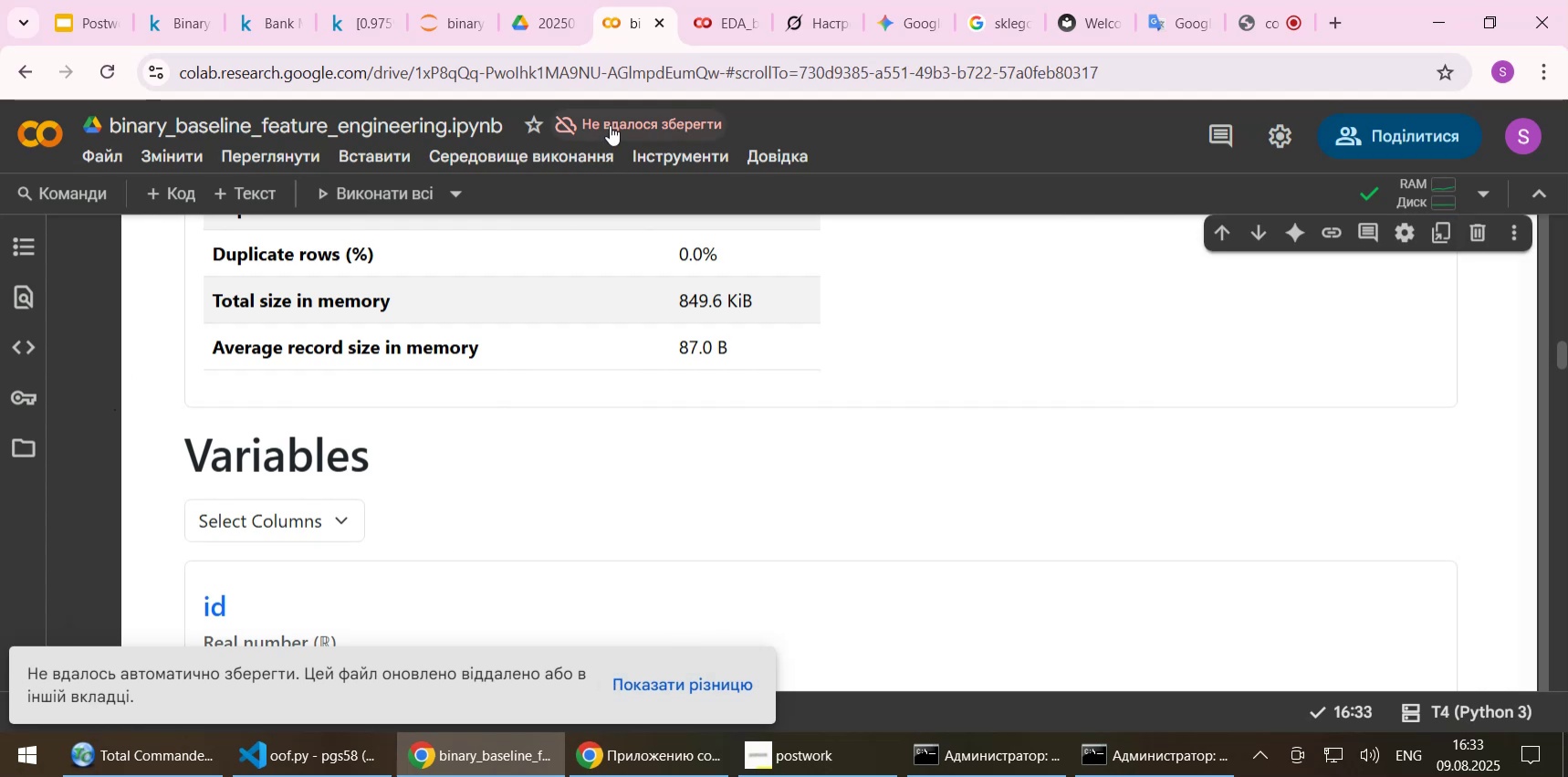 
left_click([610, 125])
 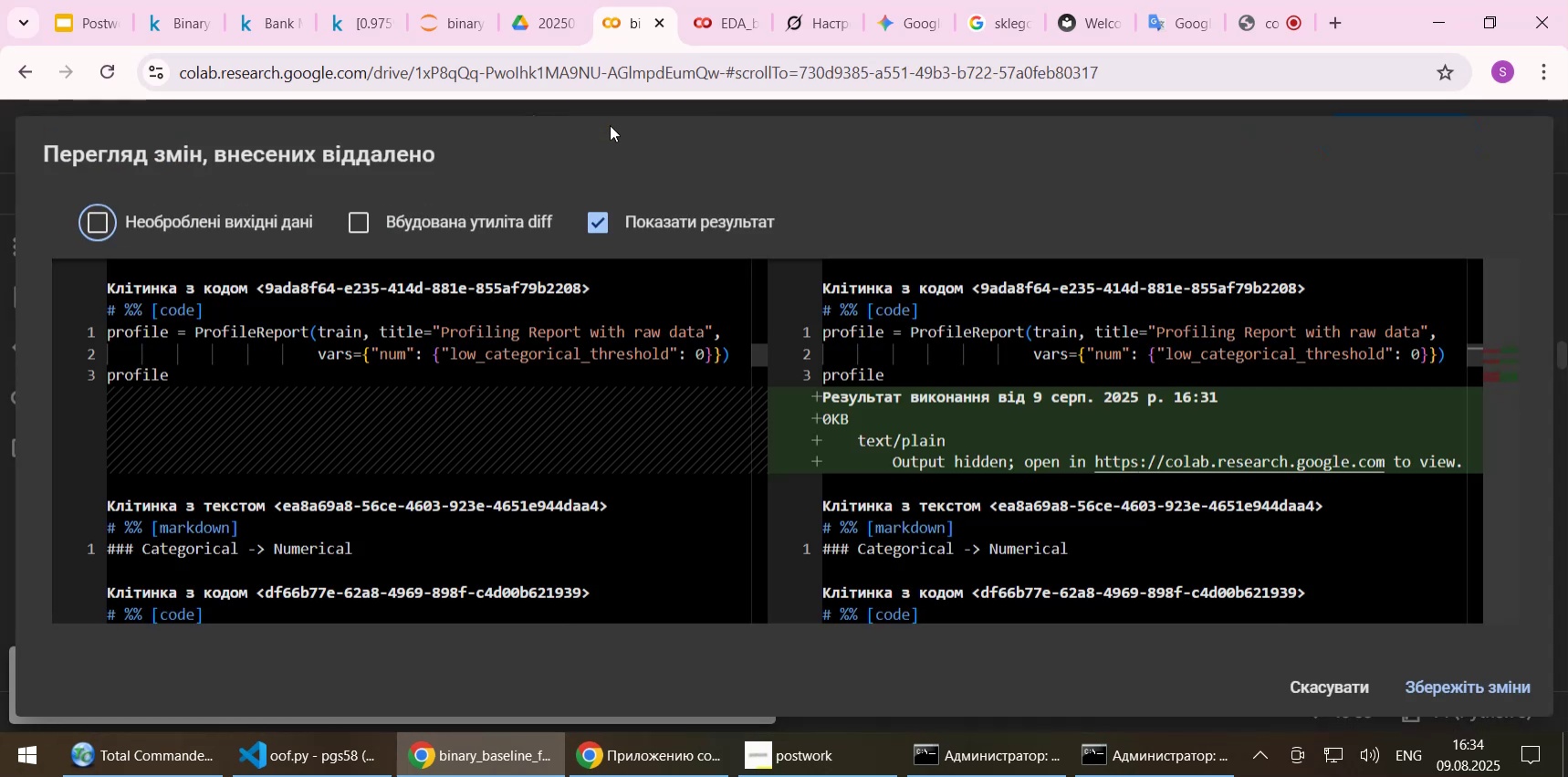 
wait(9.41)
 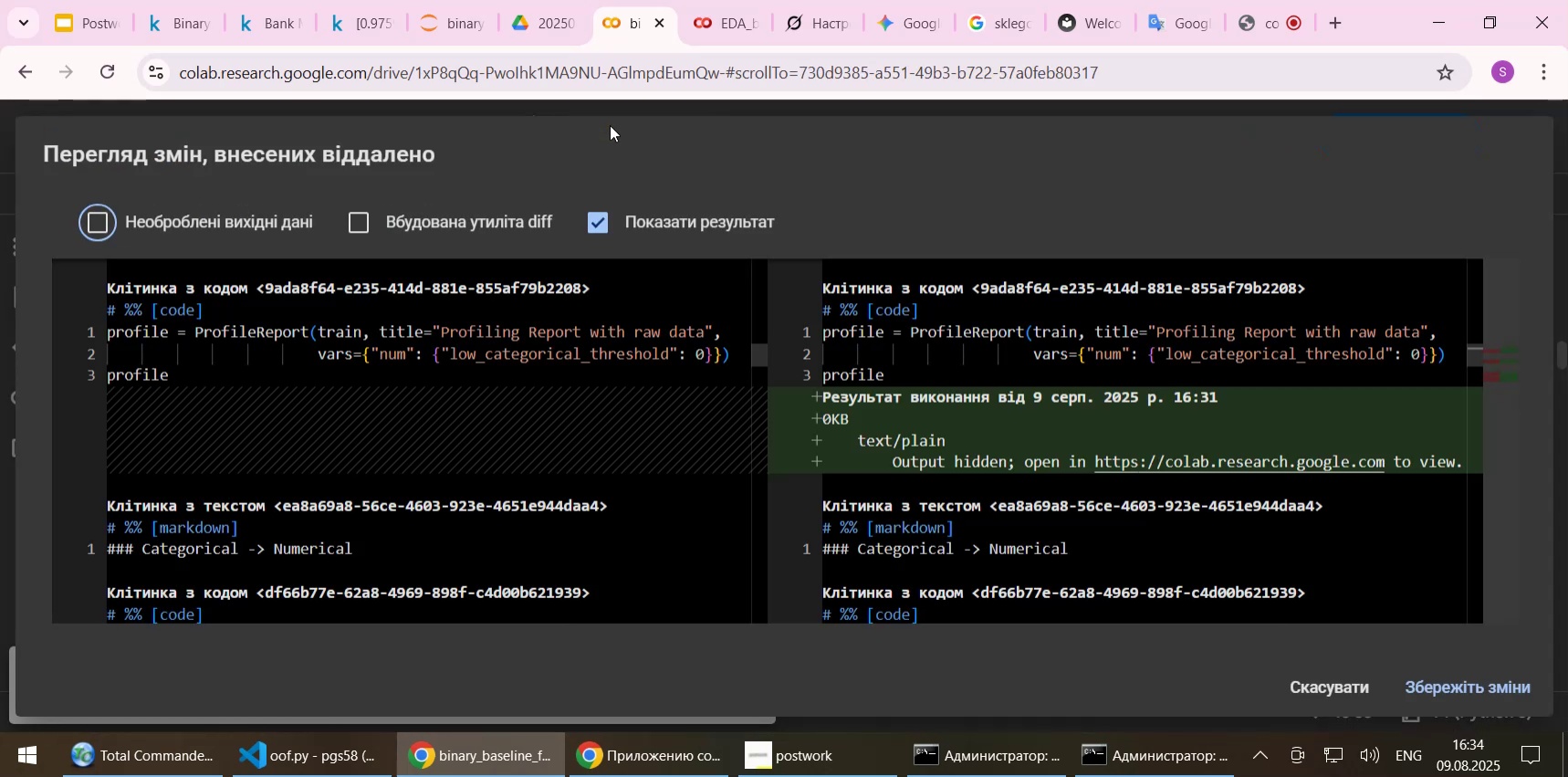 
left_click([1417, 687])
 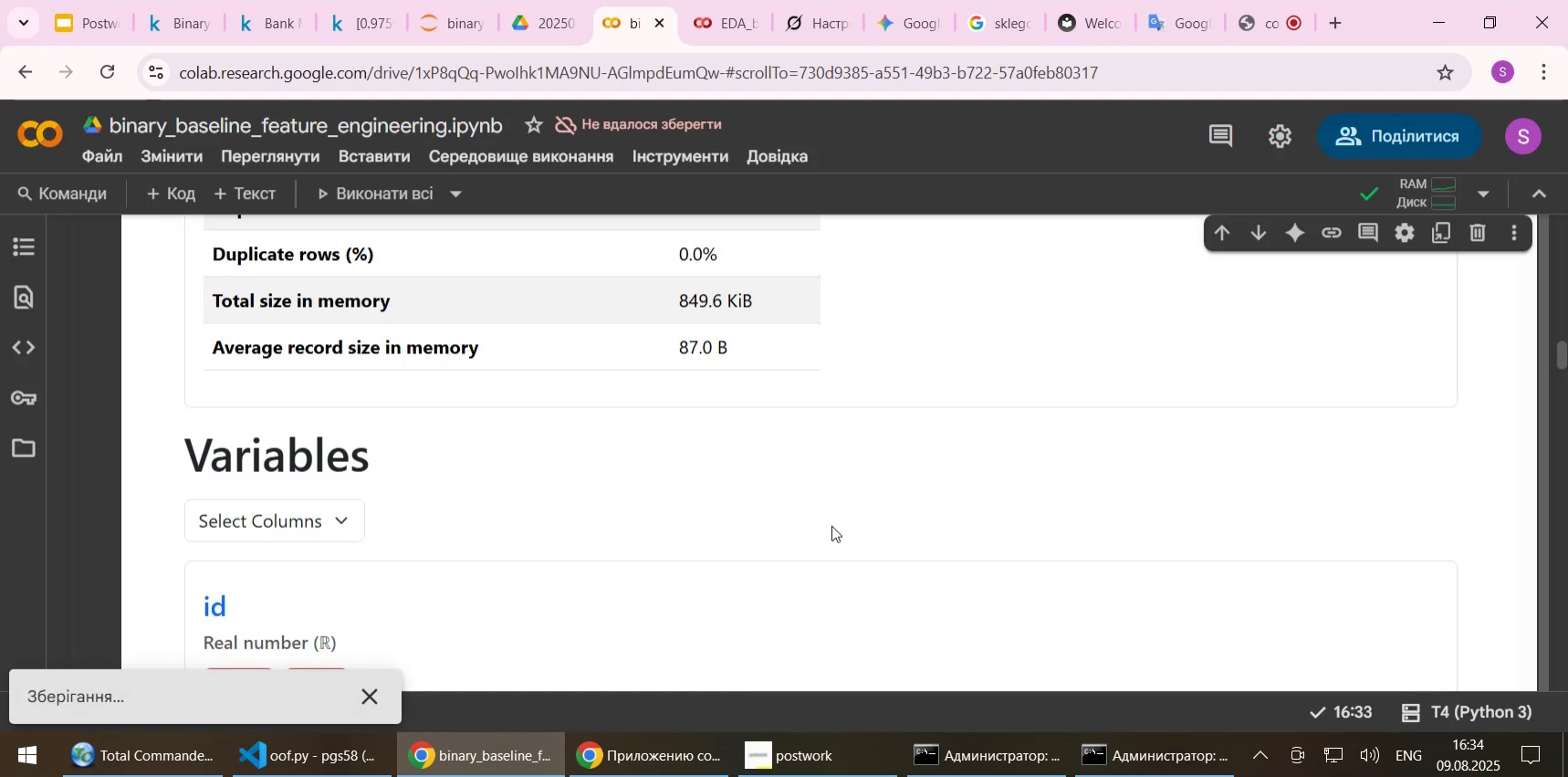 
wait(5.38)
 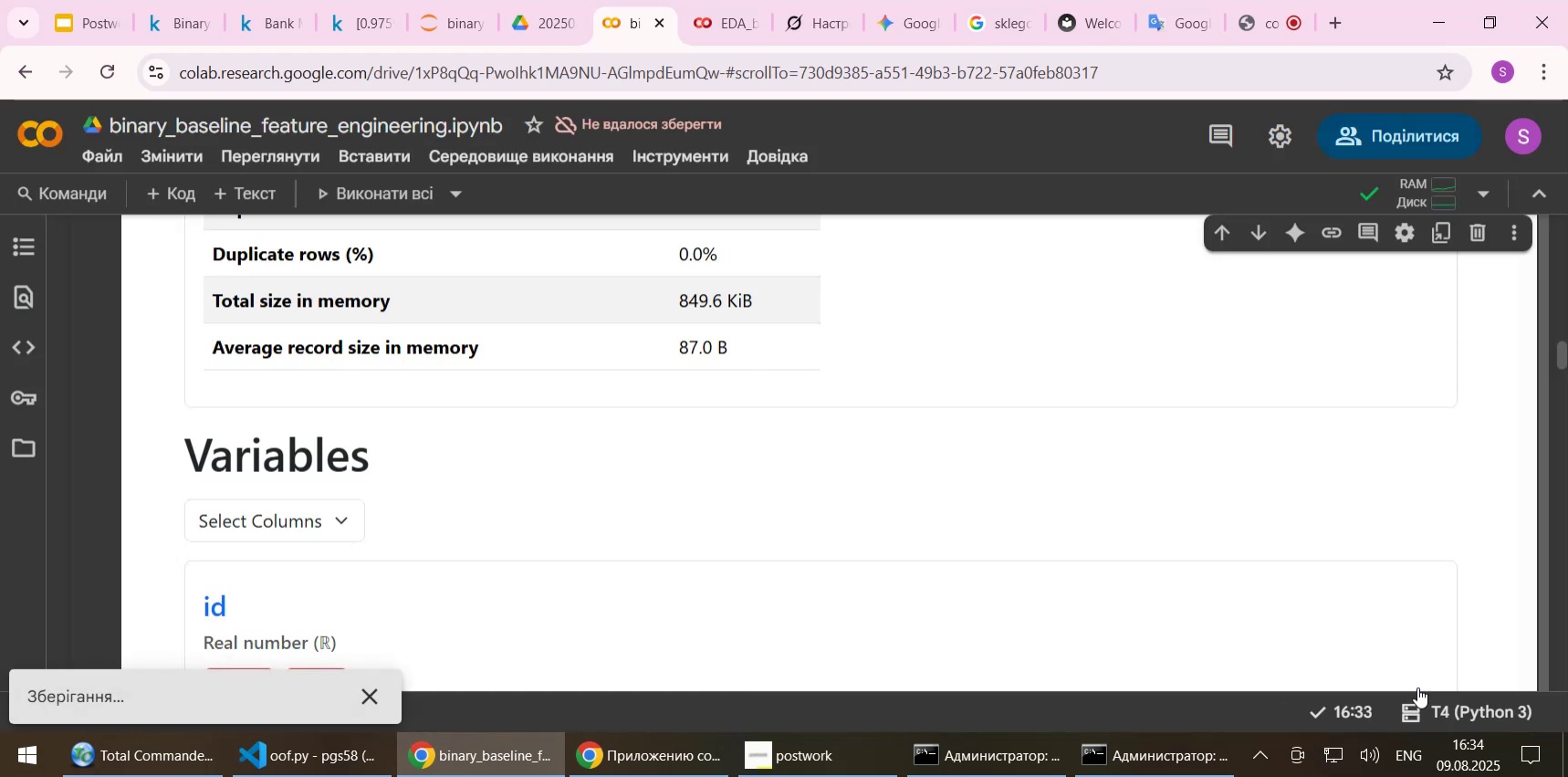 
scroll: coordinate [170, 393], scroll_direction: up, amount: 3.0
 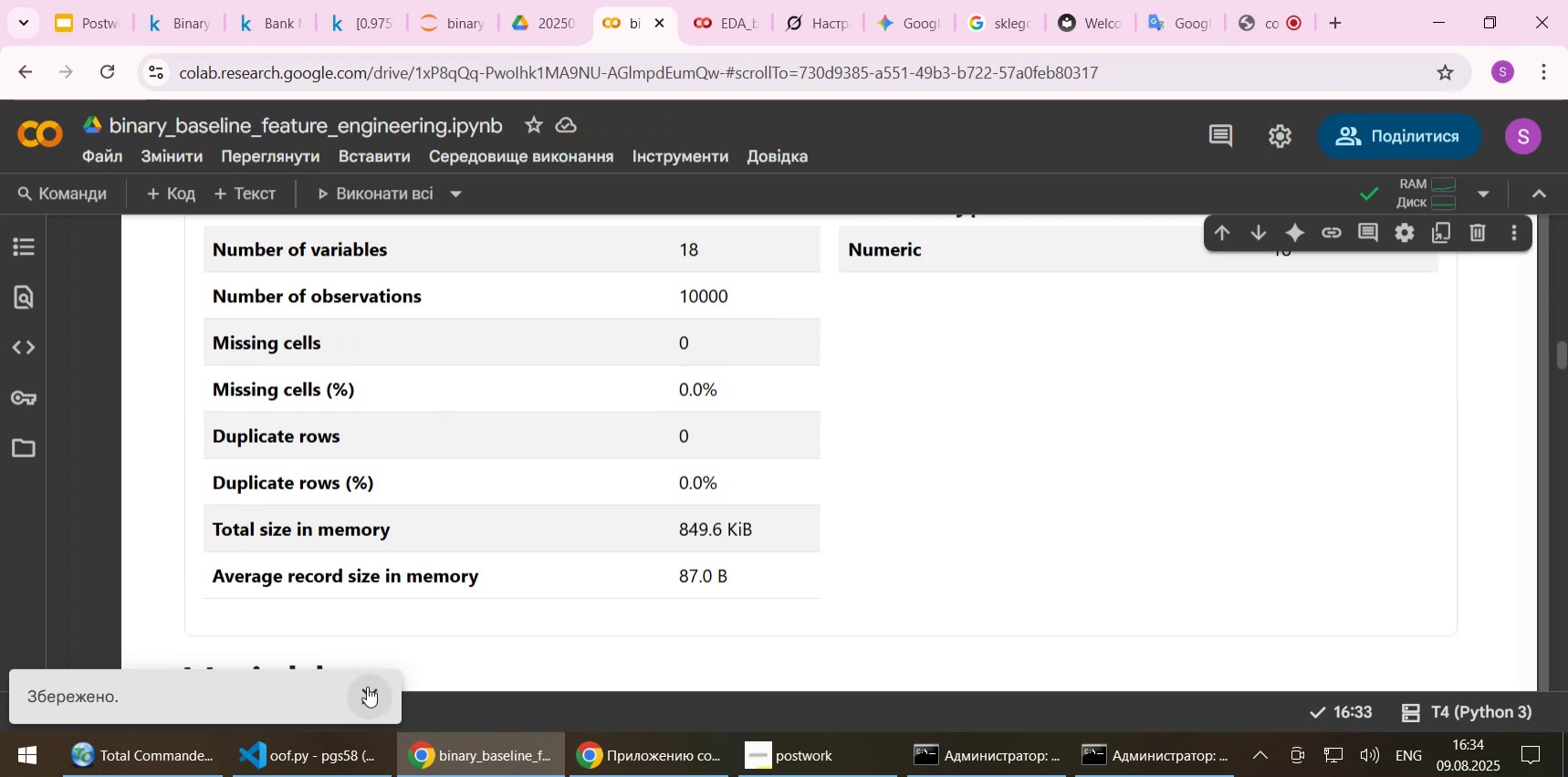 
left_click([366, 700])
 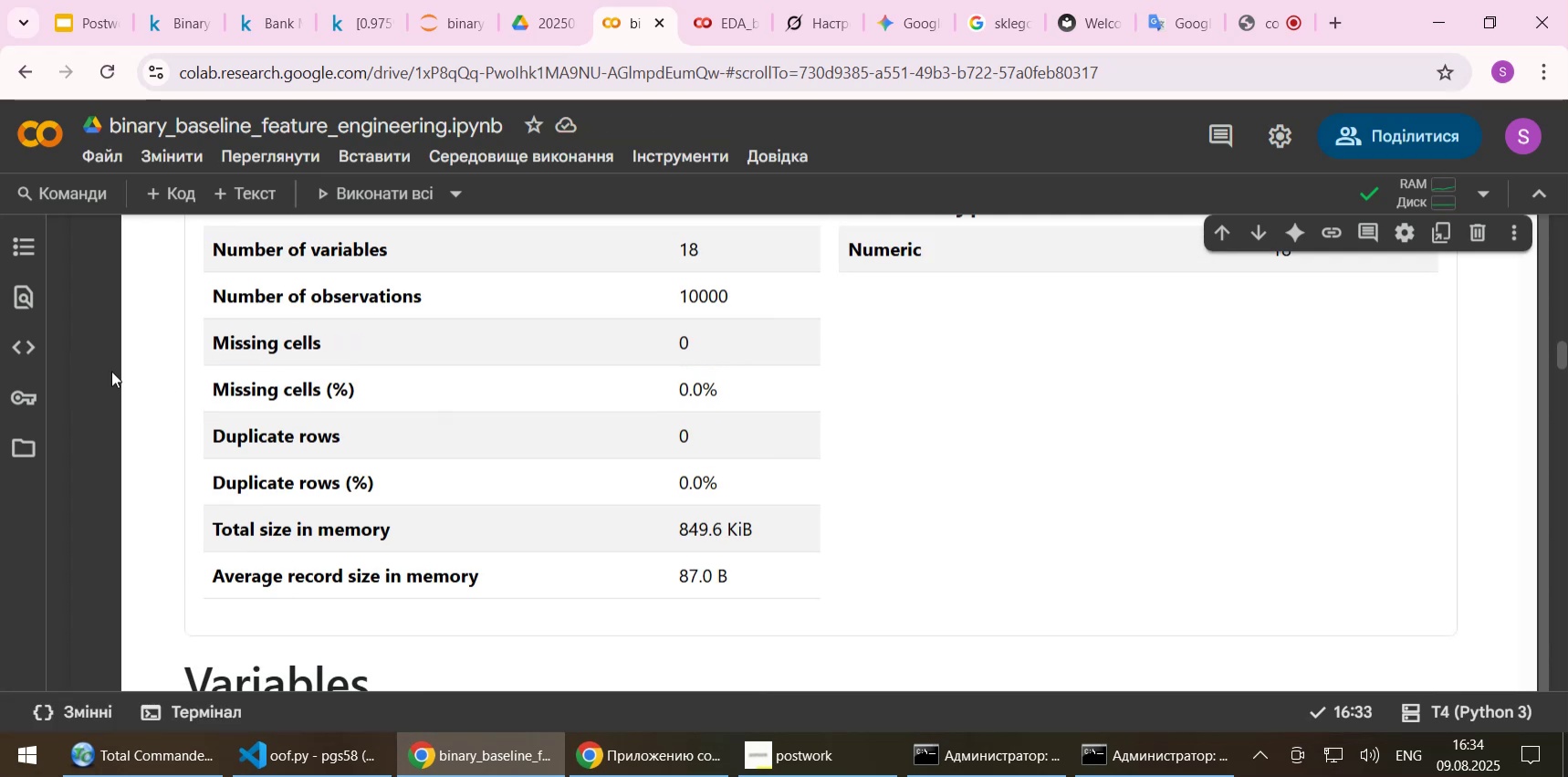 
scroll: coordinate [99, 403], scroll_direction: up, amount: 7.0
 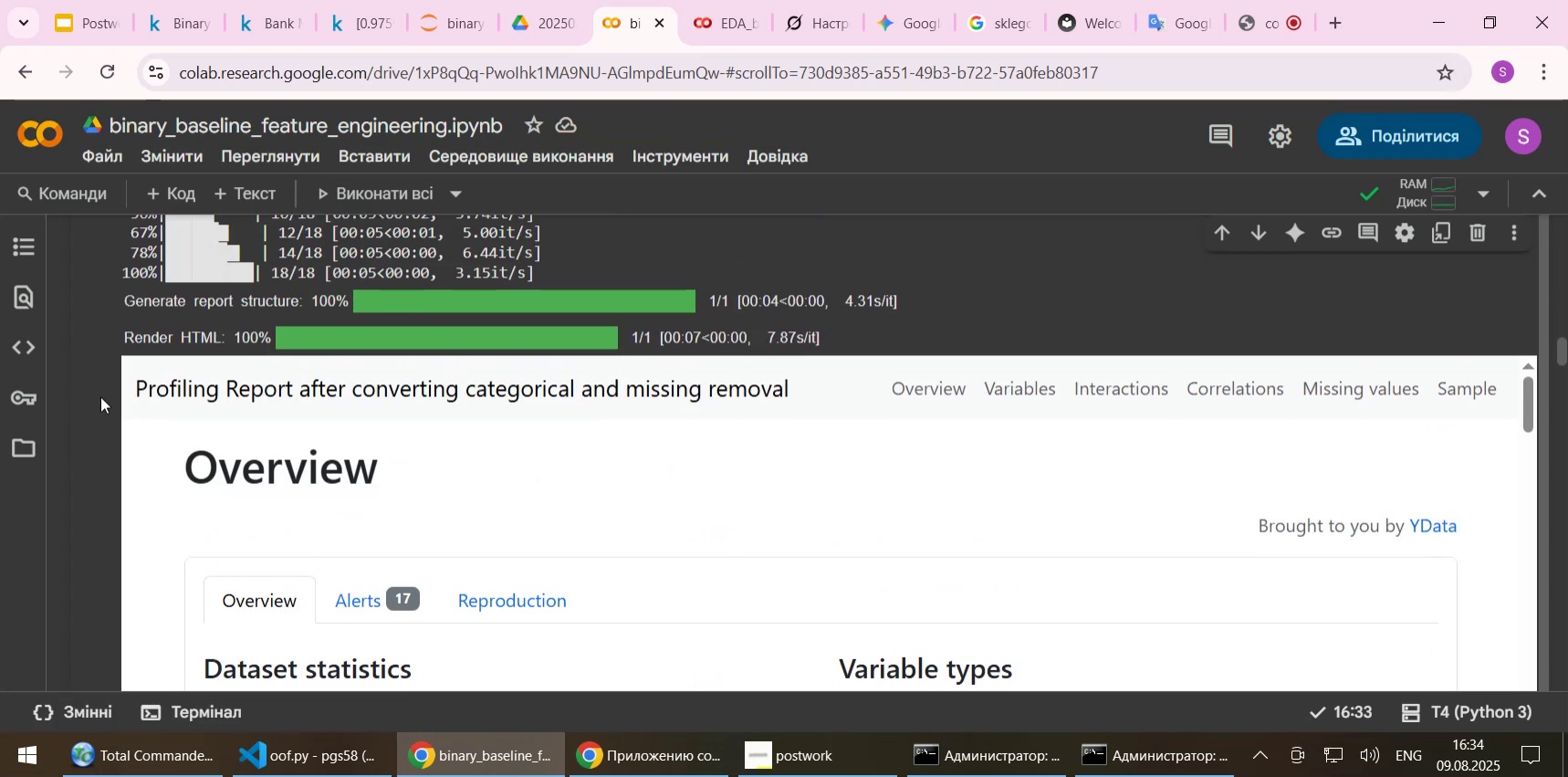 
scroll: coordinate [100, 396], scroll_direction: down, amount: 2.0
 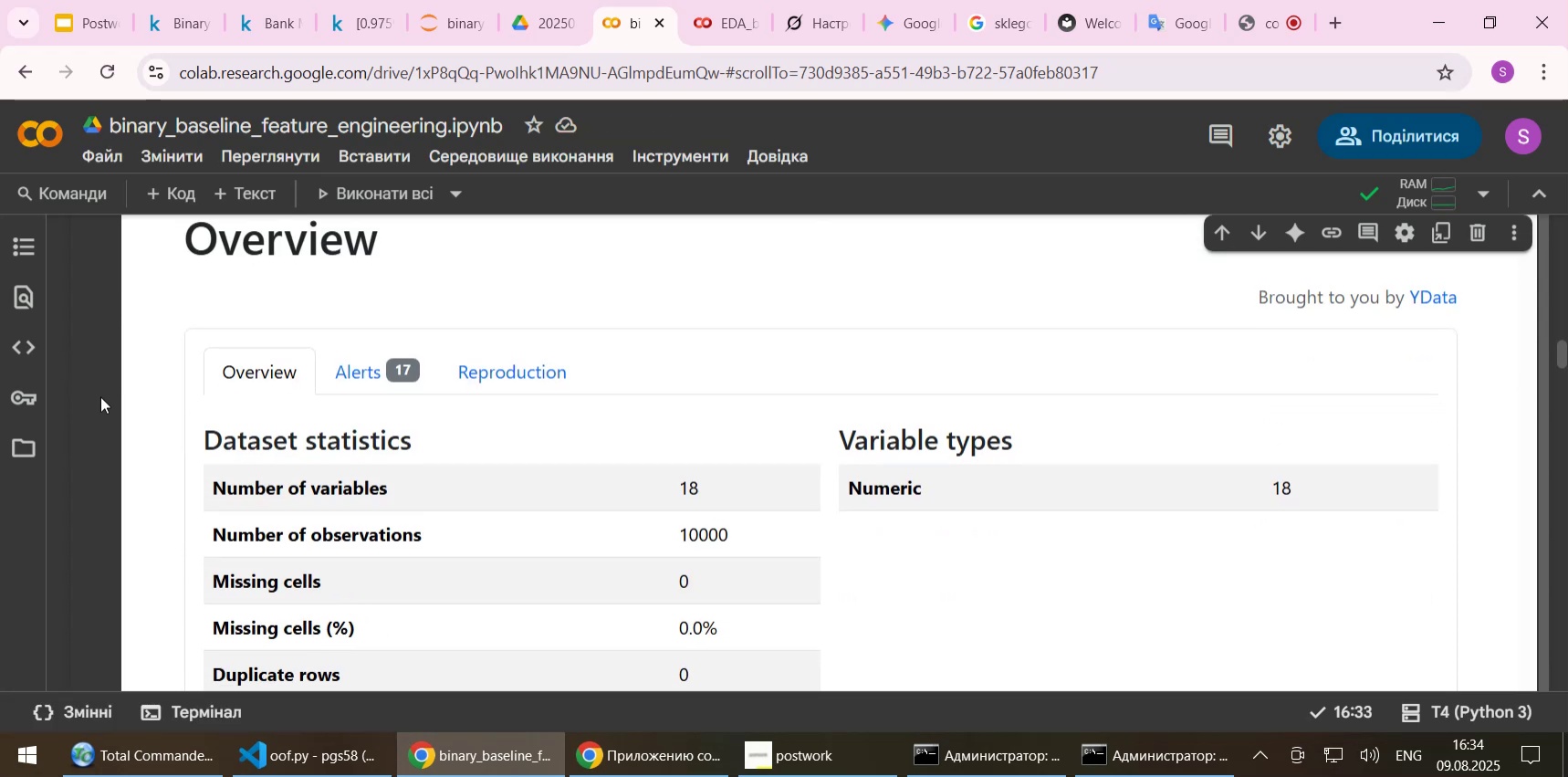 
scroll: coordinate [100, 396], scroll_direction: up, amount: 2.0
 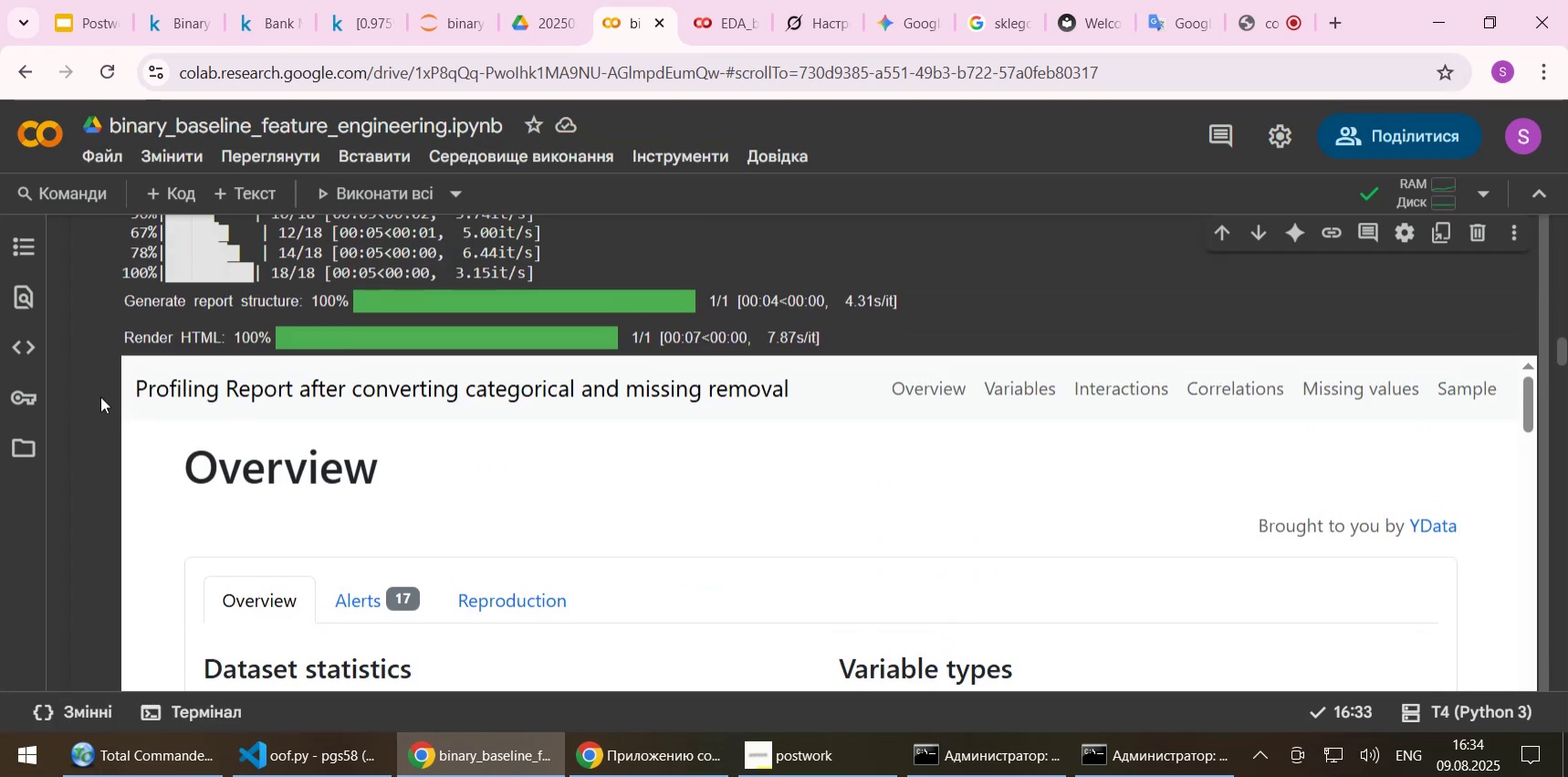 
scroll: coordinate [100, 396], scroll_direction: down, amount: 8.0
 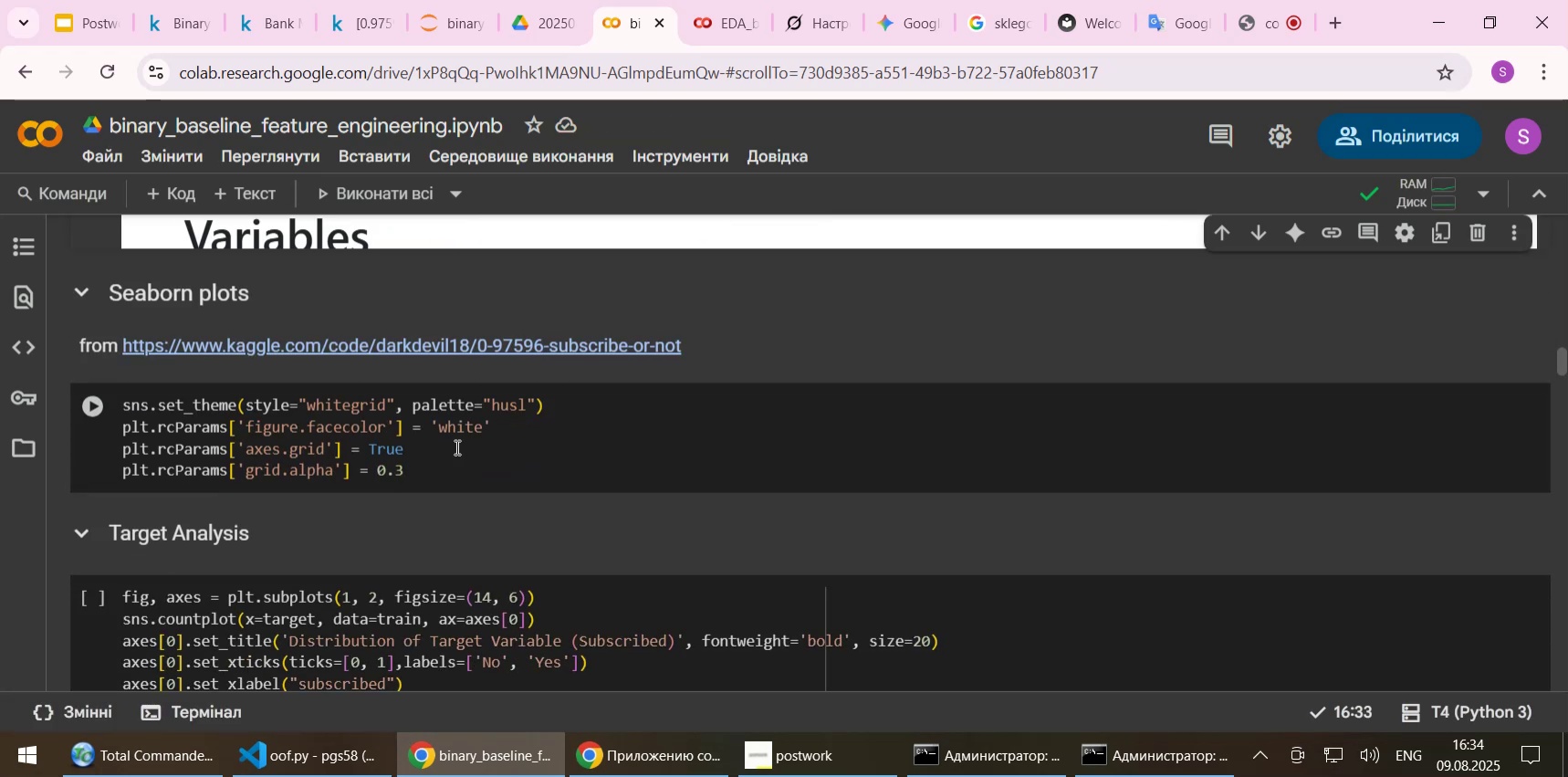 
left_click([597, 446])
 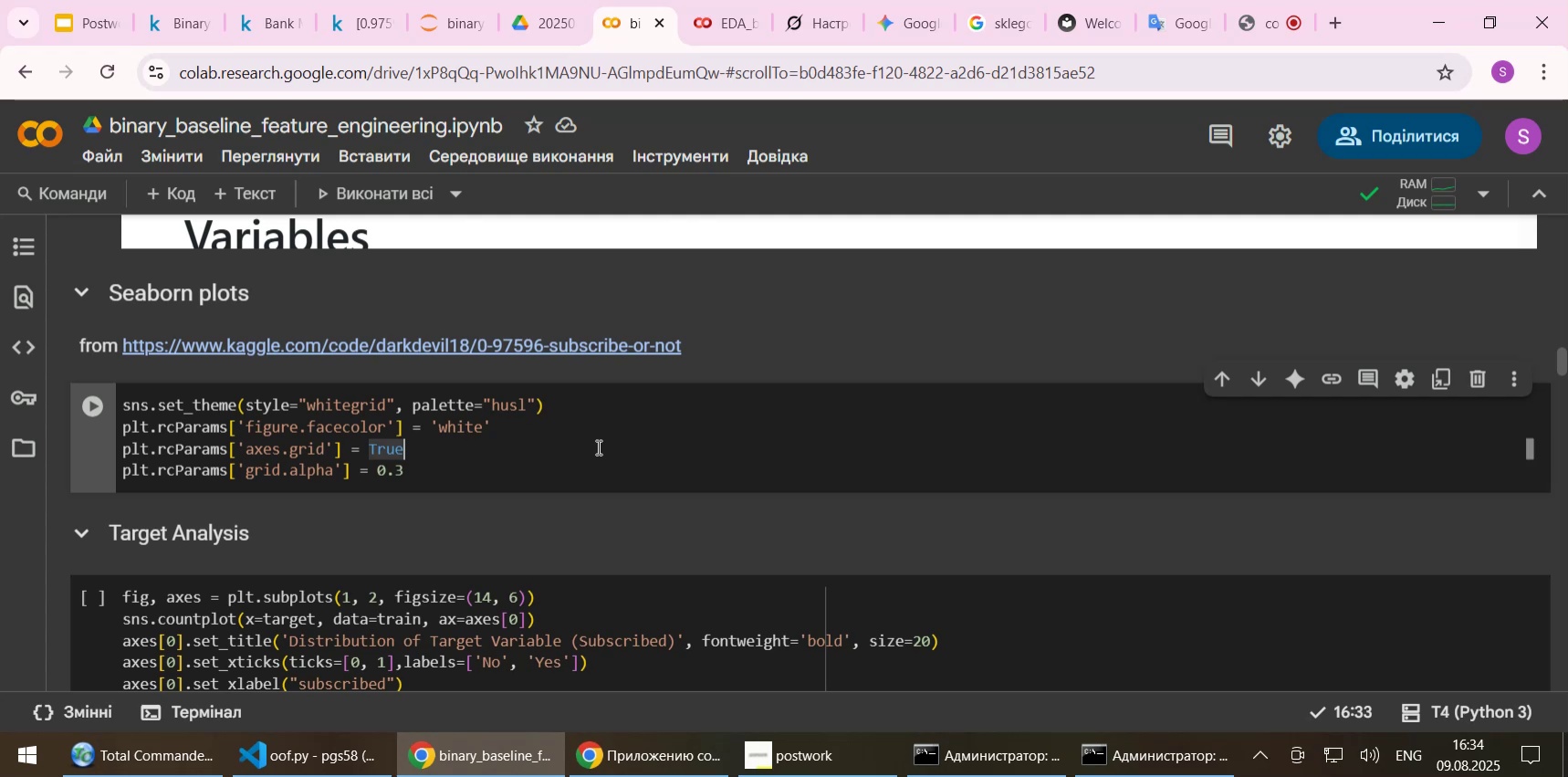 
key(Shift+Enter)
 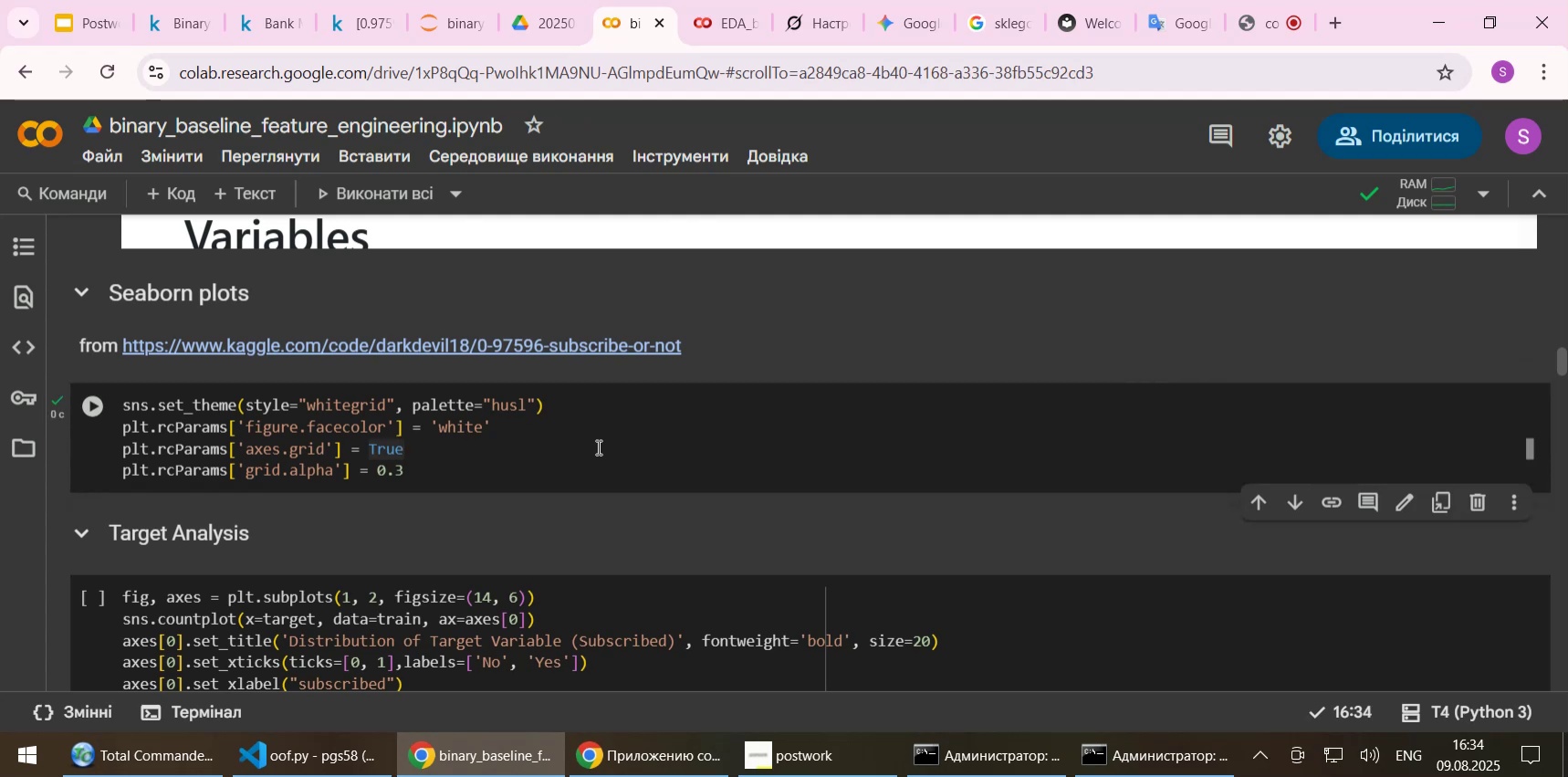 
scroll: coordinate [597, 446], scroll_direction: down, amount: 2.0
 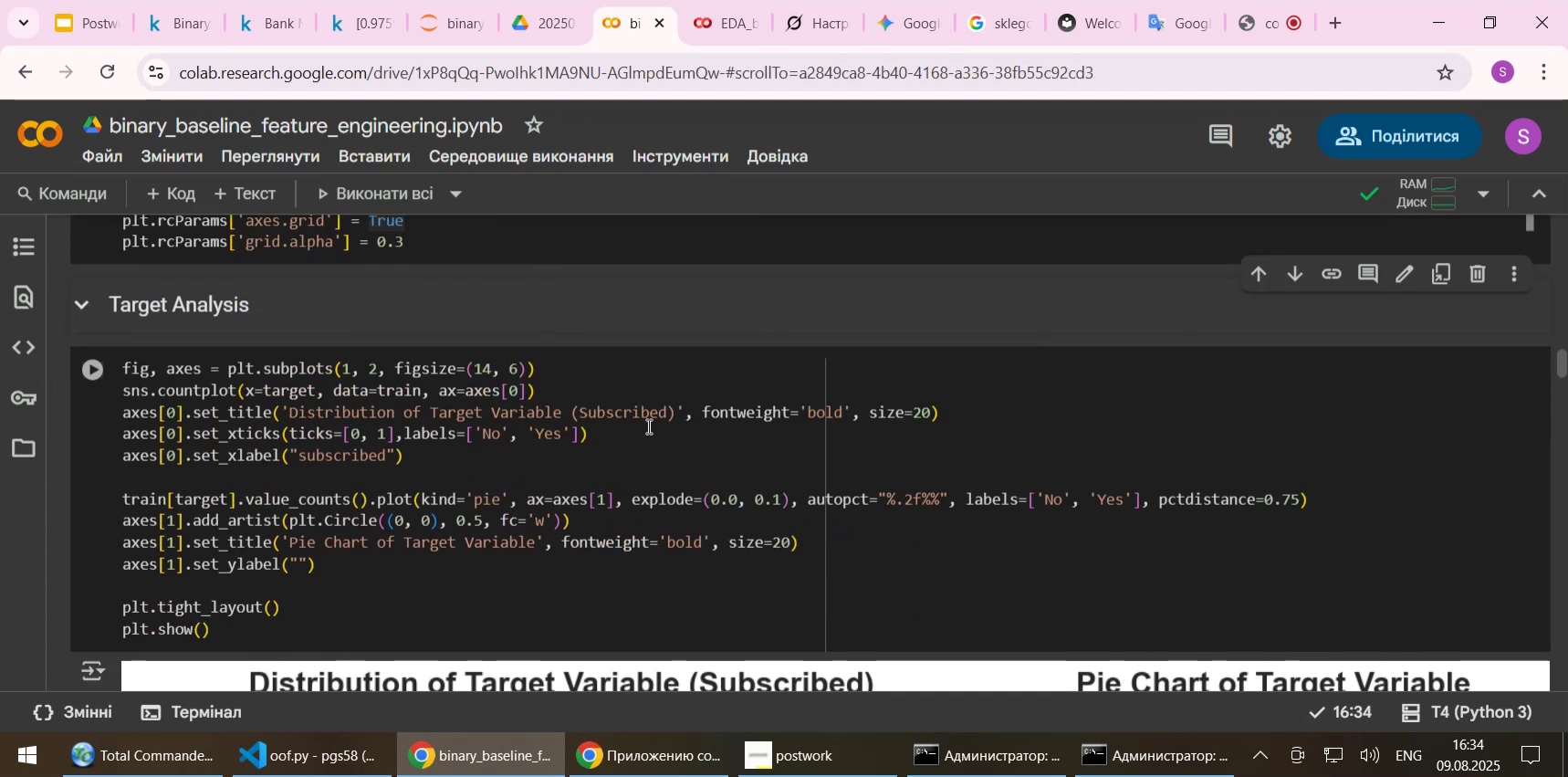 
left_click([714, 466])
 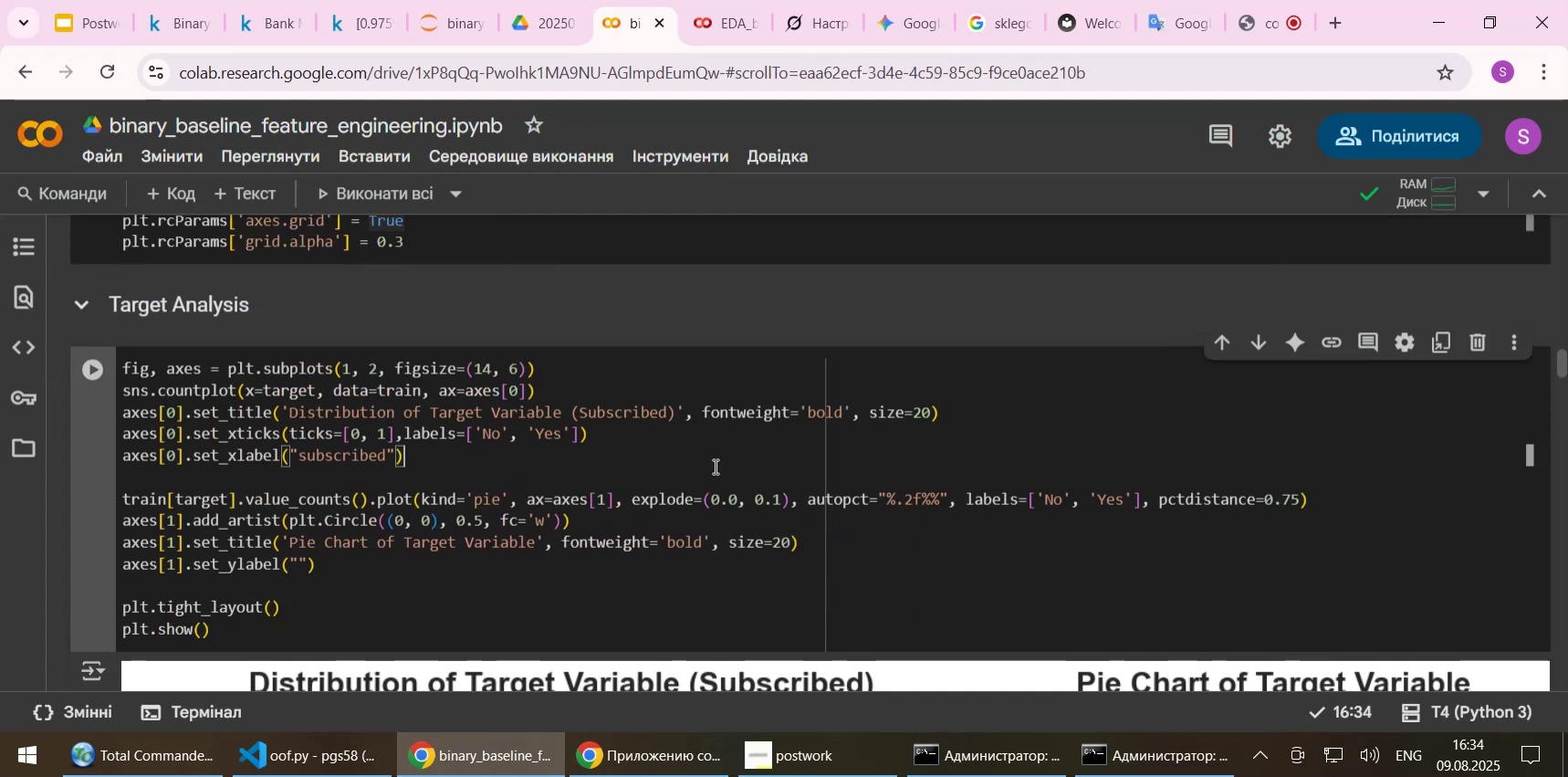 
key(Shift+Enter)
 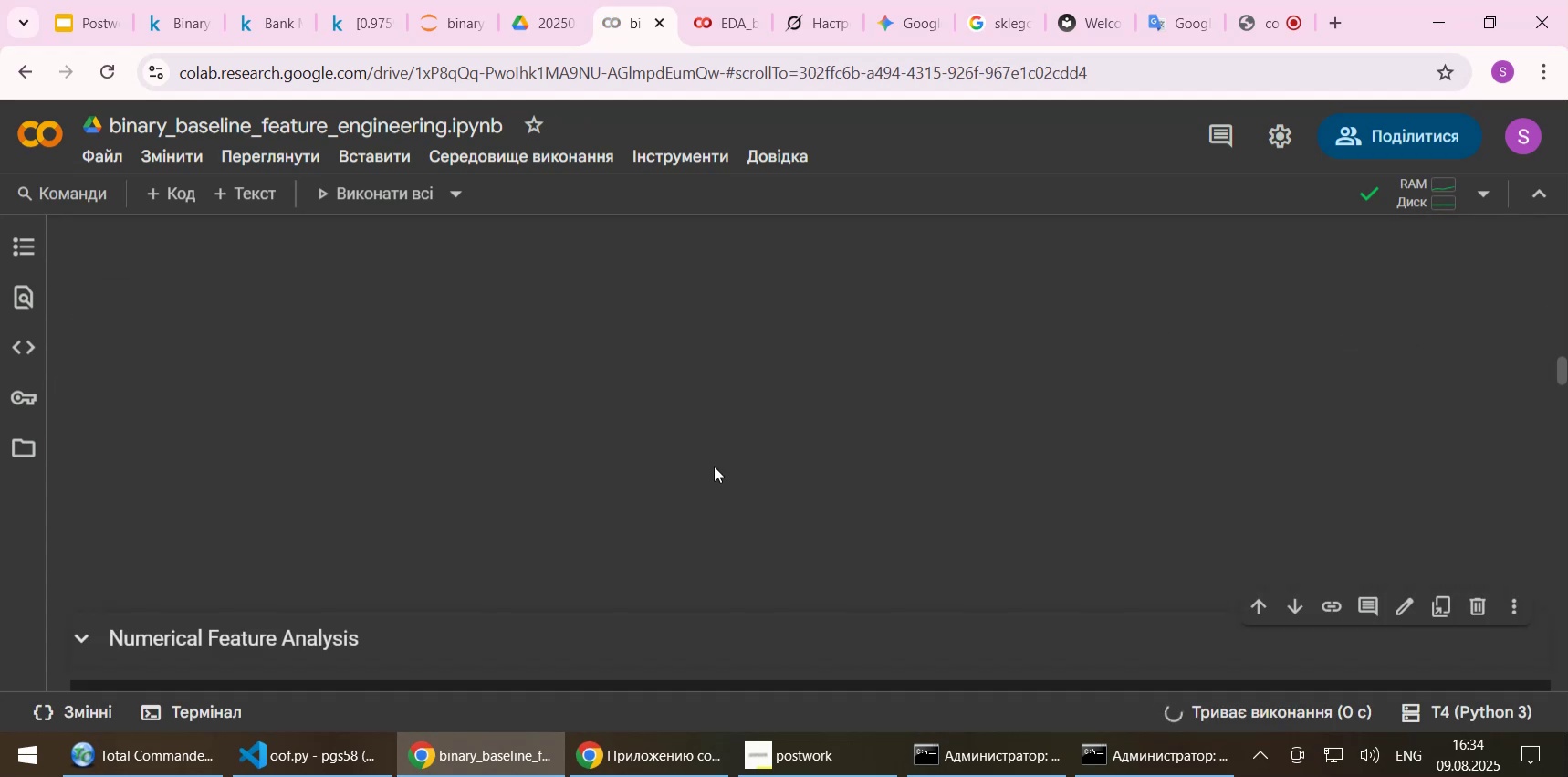 
scroll: coordinate [714, 466], scroll_direction: up, amount: 6.0
 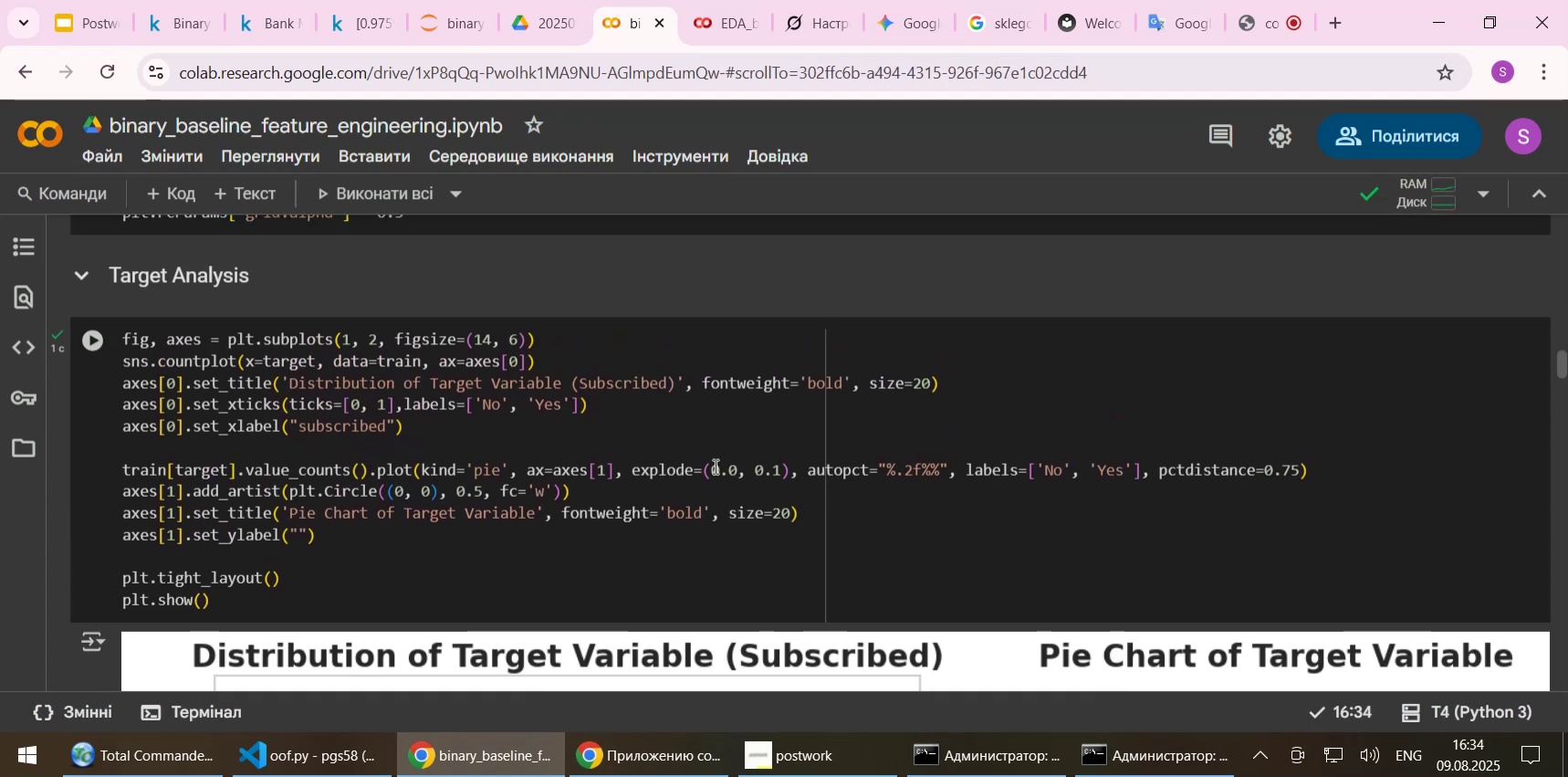 
scroll: coordinate [714, 466], scroll_direction: down, amount: 1.0
 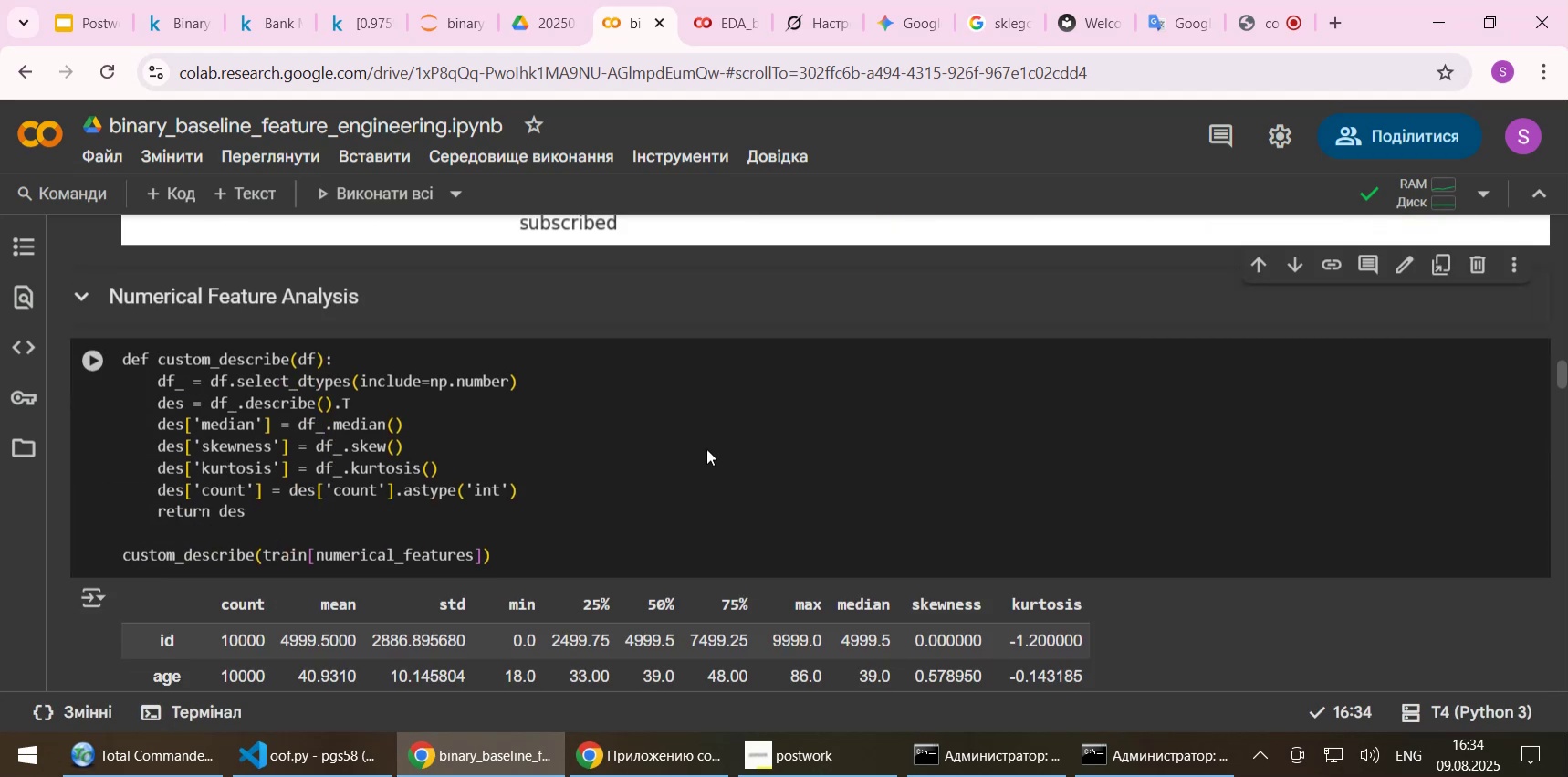 
key(Shift+Enter)
 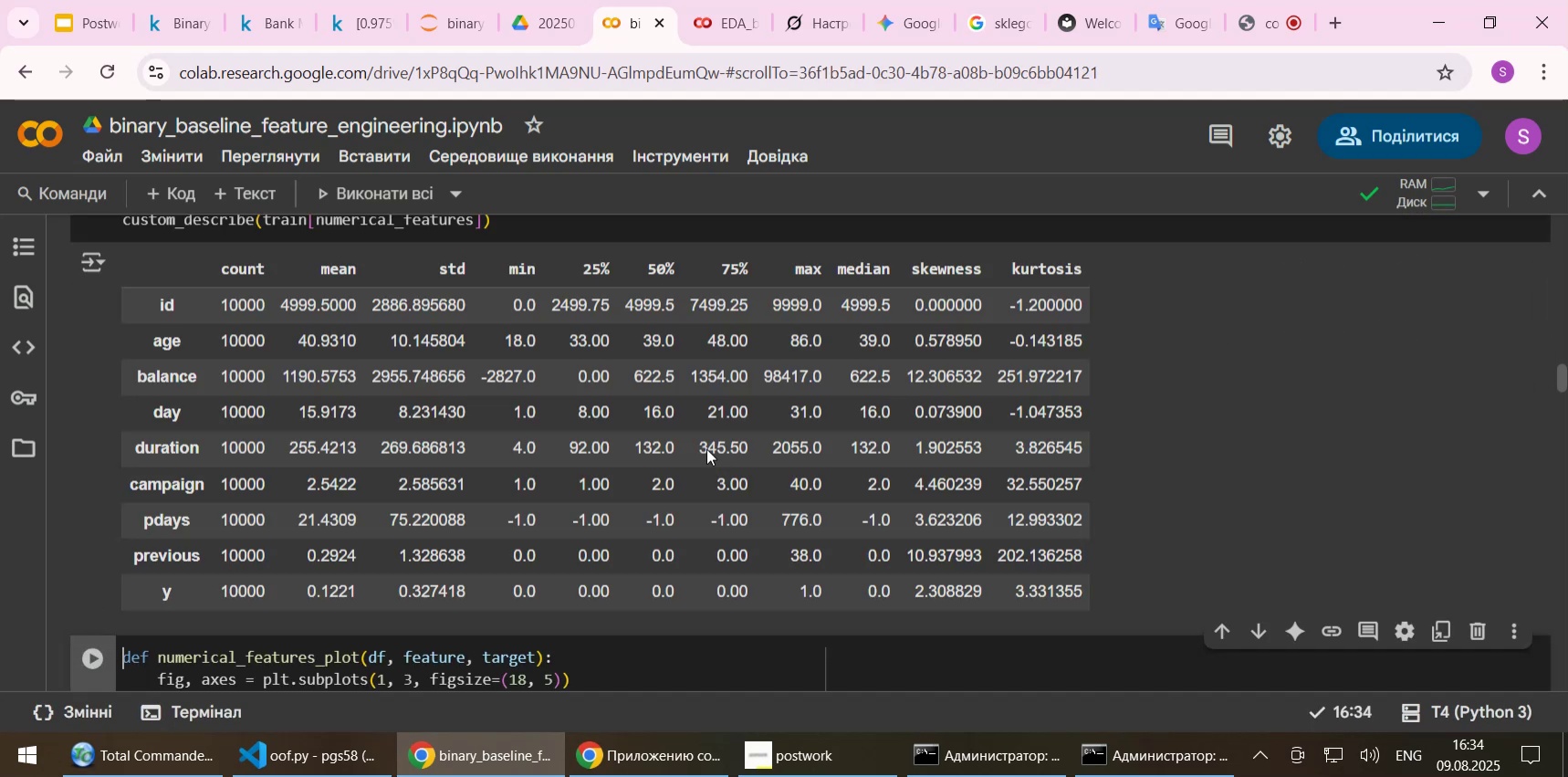 
wait(6.17)
 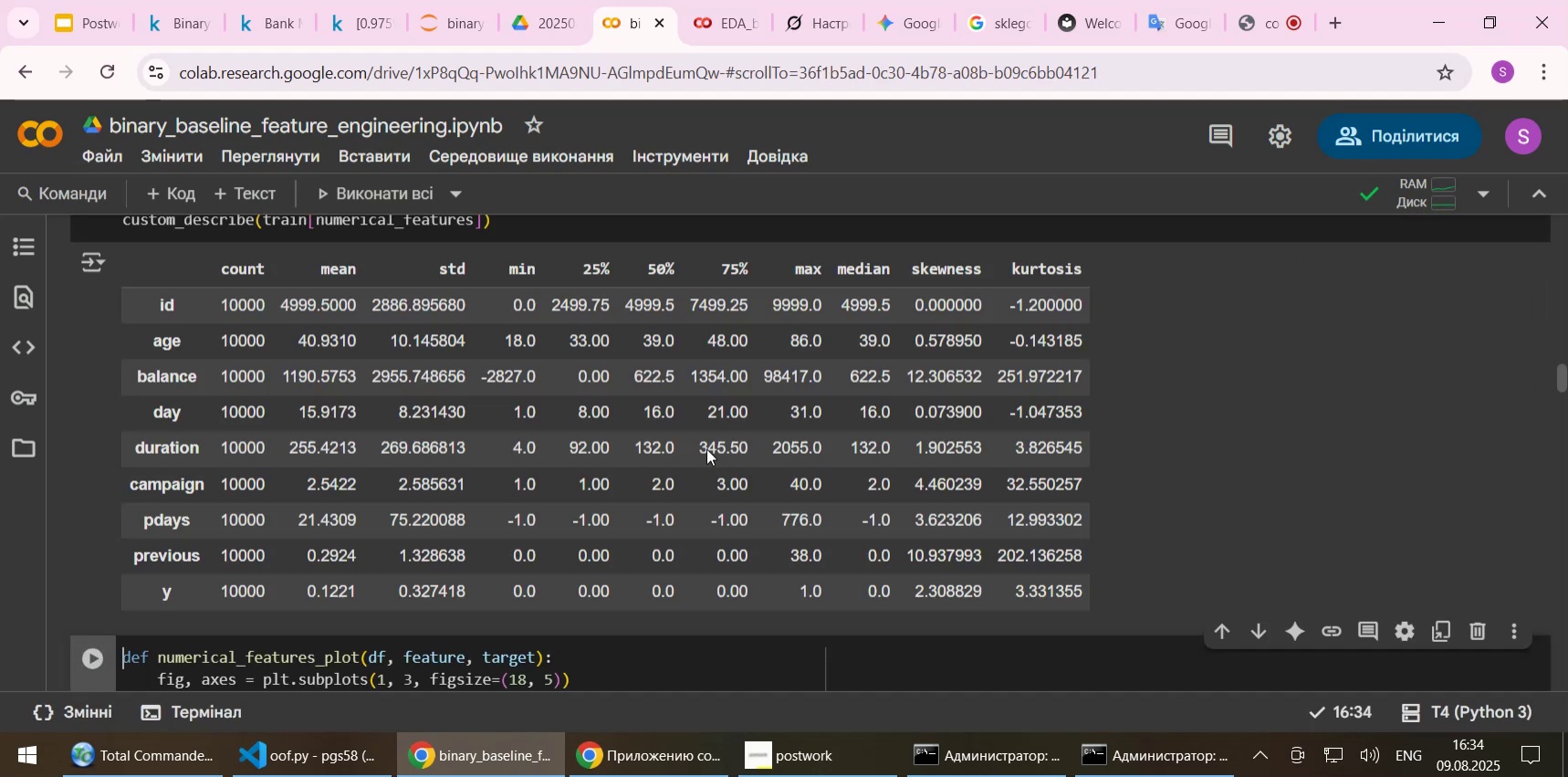 
scroll: coordinate [635, 496], scroll_direction: down, amount: 2.0
 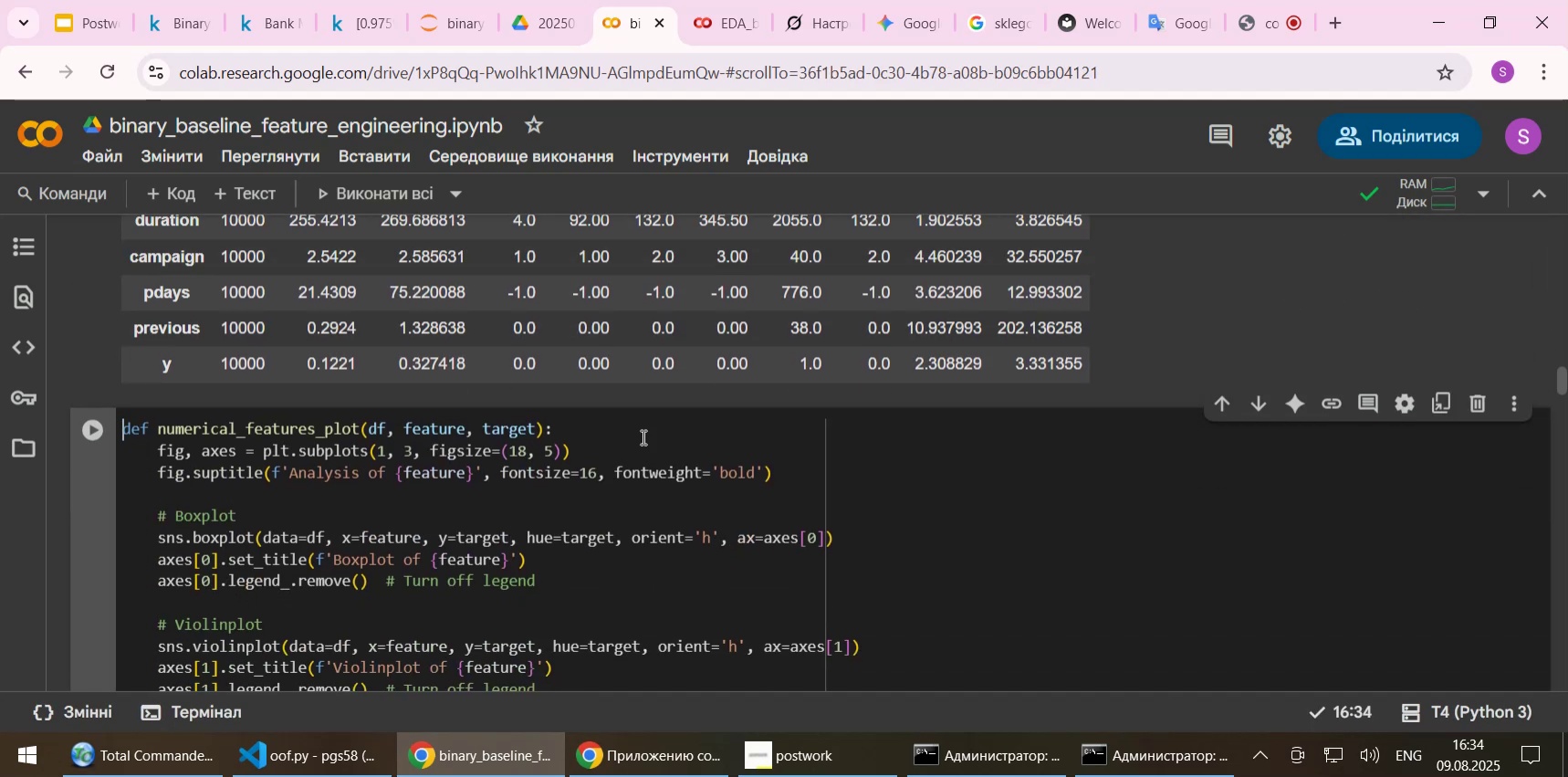 
left_click([643, 436])
 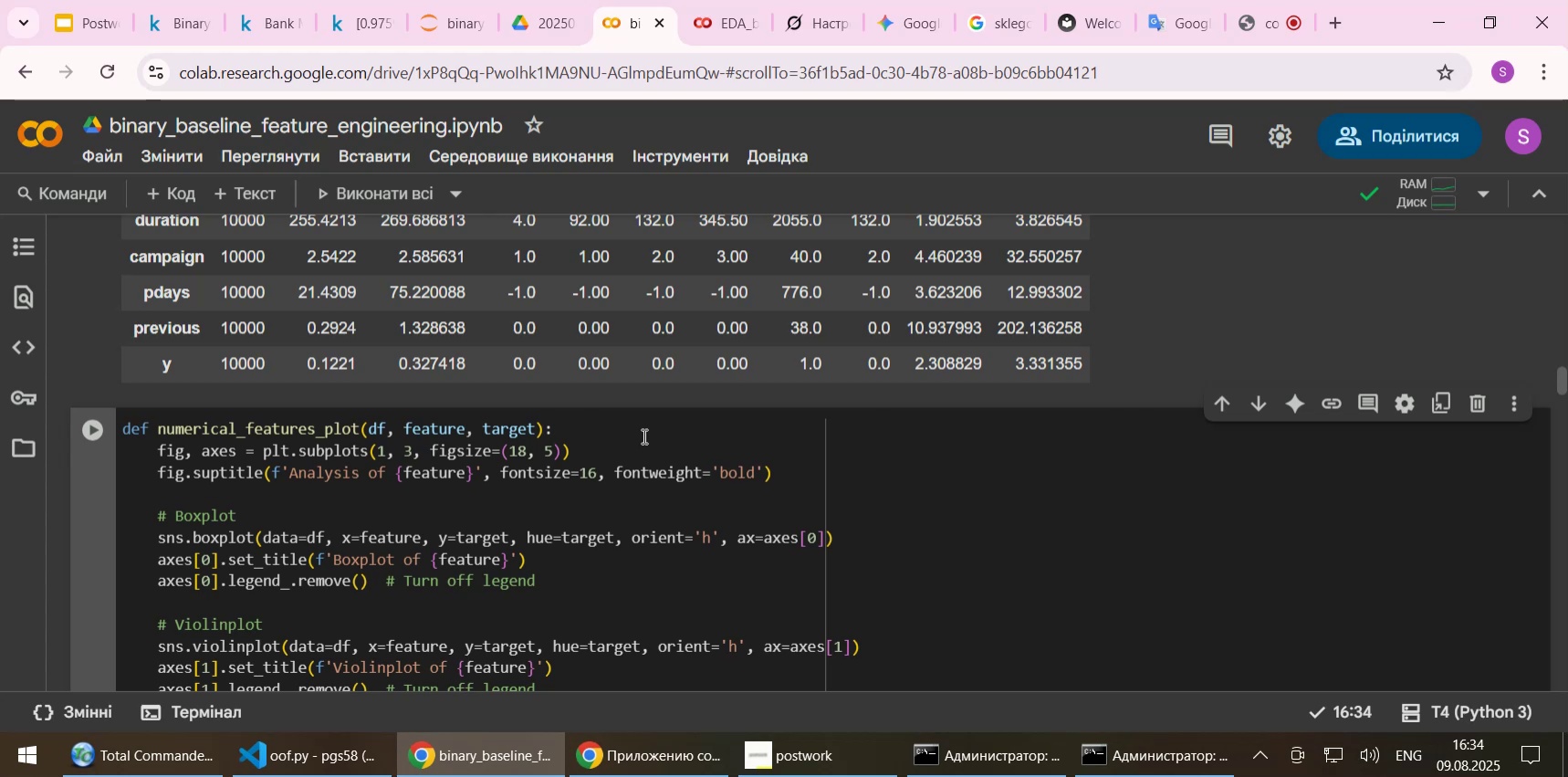 
key(Shift+Enter)
 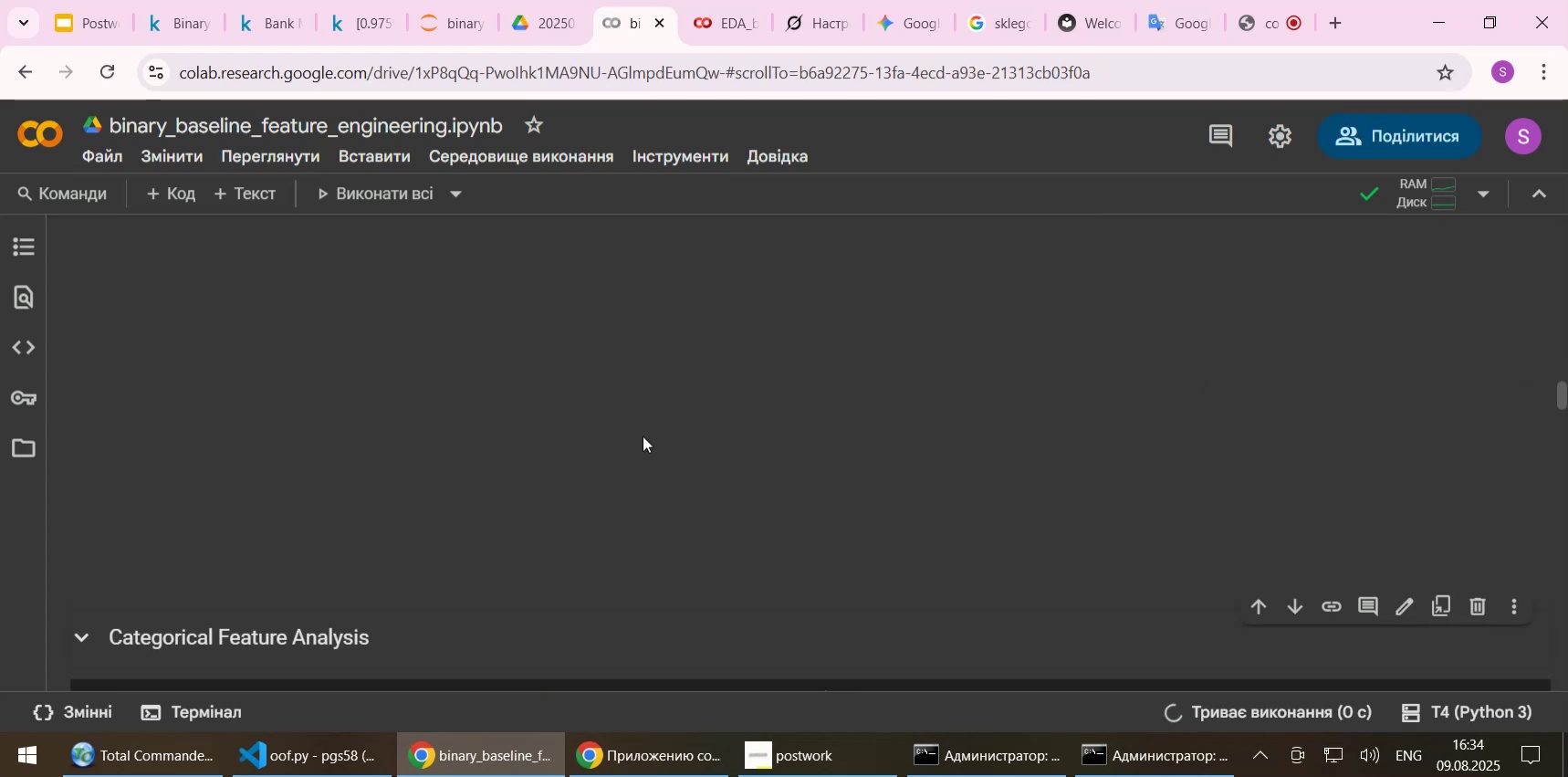 
scroll: coordinate [592, 353], scroll_direction: up, amount: 13.0
 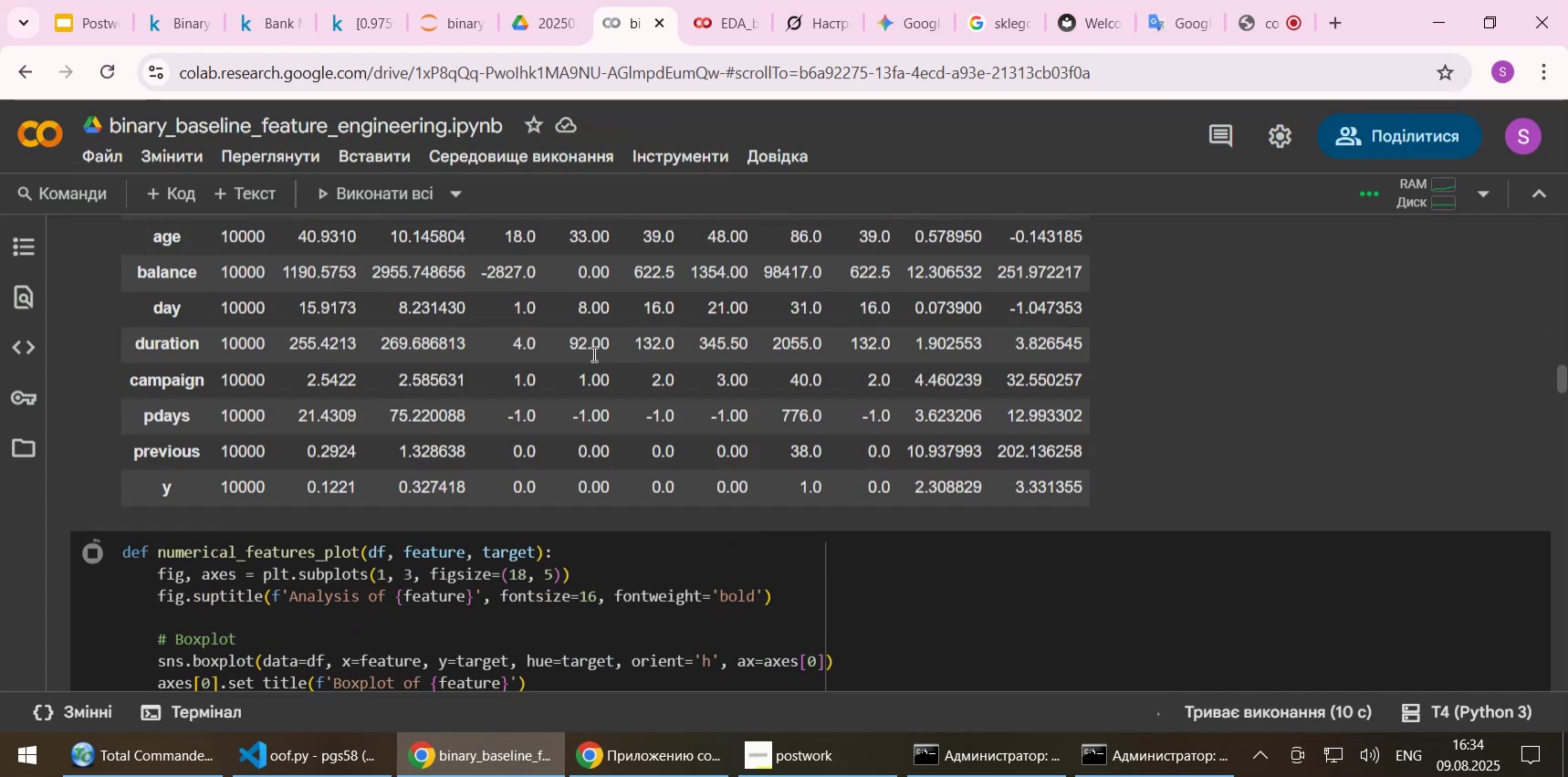 
scroll: coordinate [592, 353], scroll_direction: down, amount: 2.0
 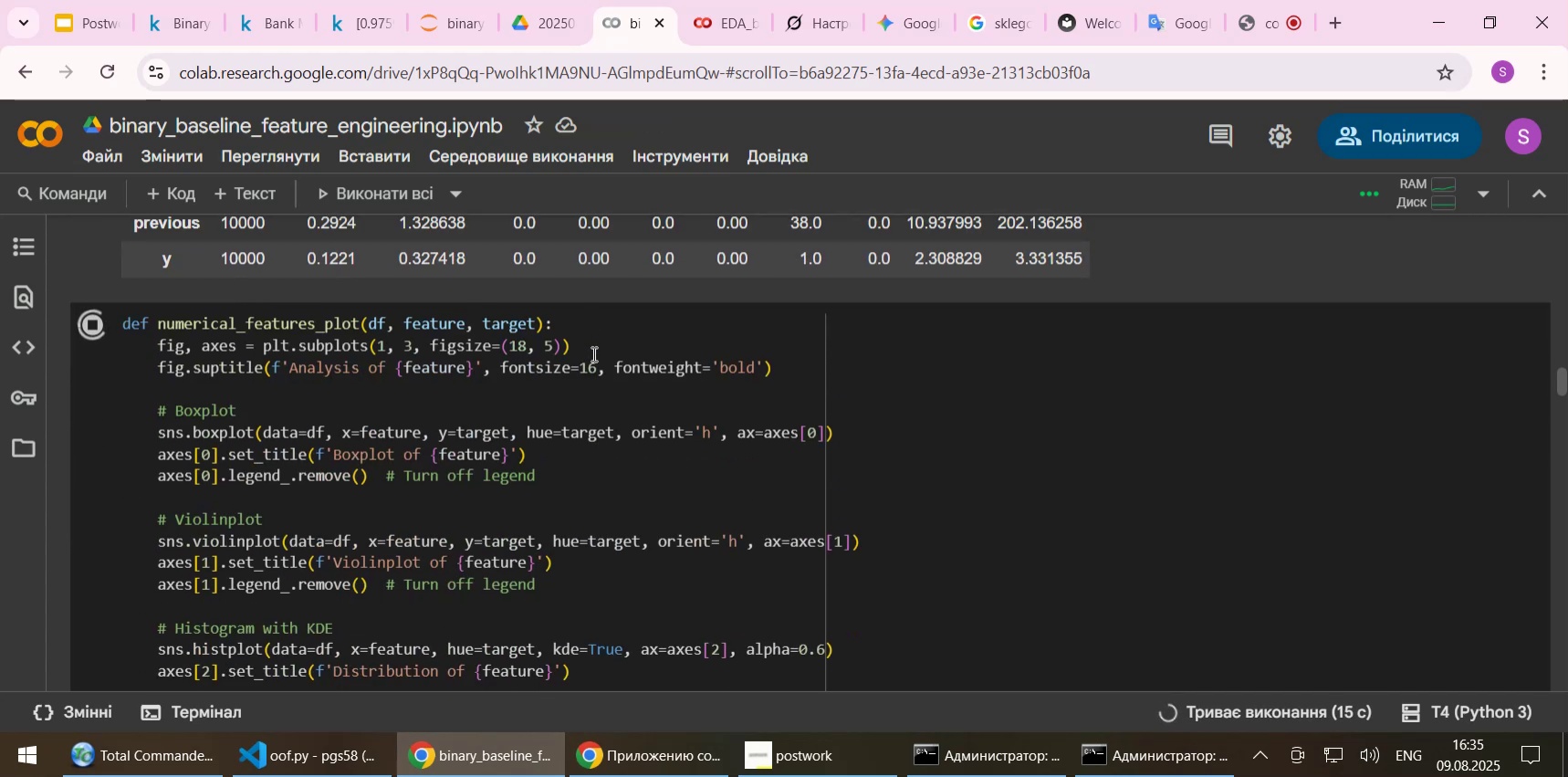 
wait(5.49)
 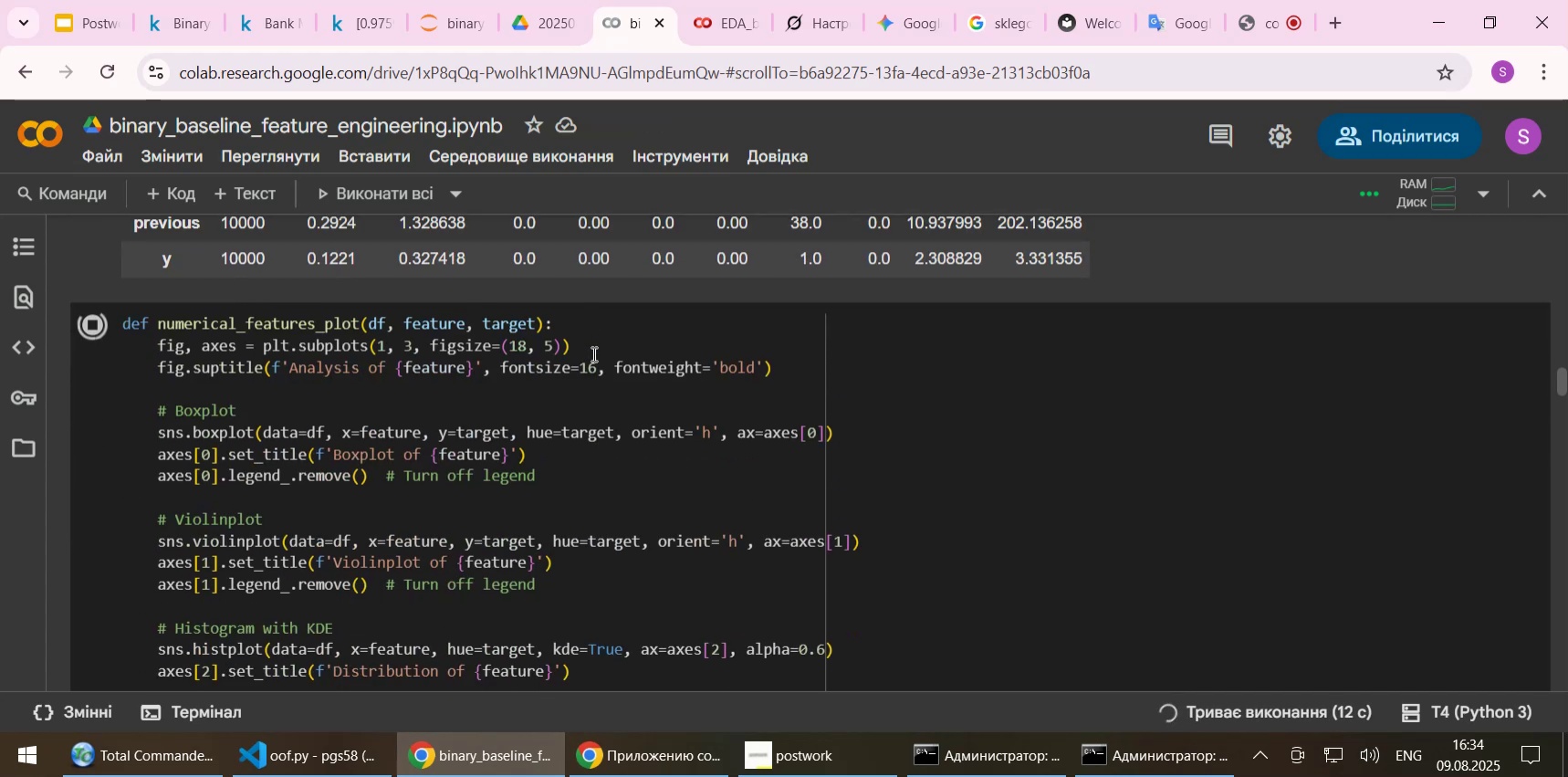 
scroll: coordinate [498, 454], scroll_direction: down, amount: 5.0
 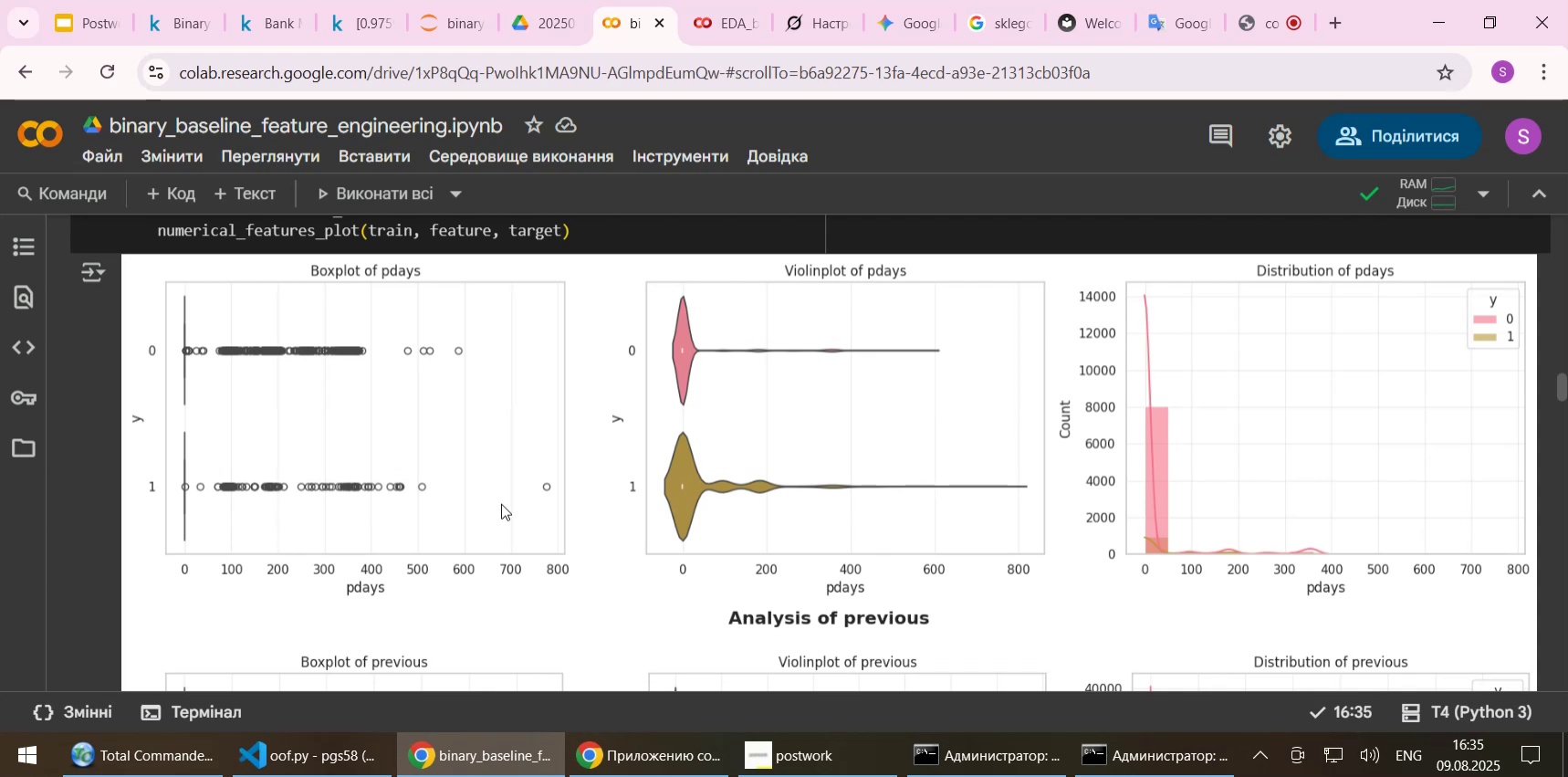 
wait(17.55)
 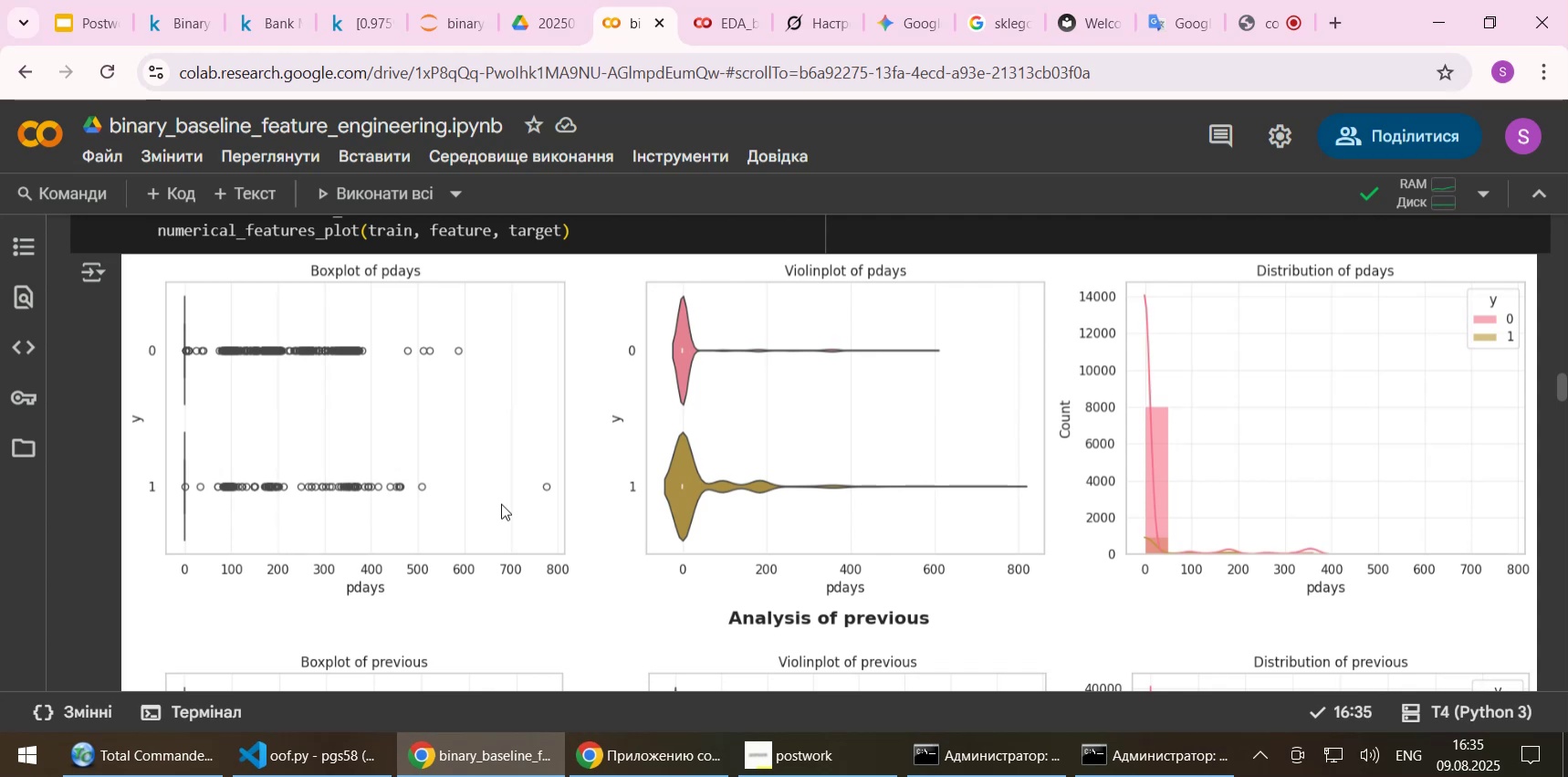 
scroll: coordinate [721, 332], scroll_direction: down, amount: 9.0
 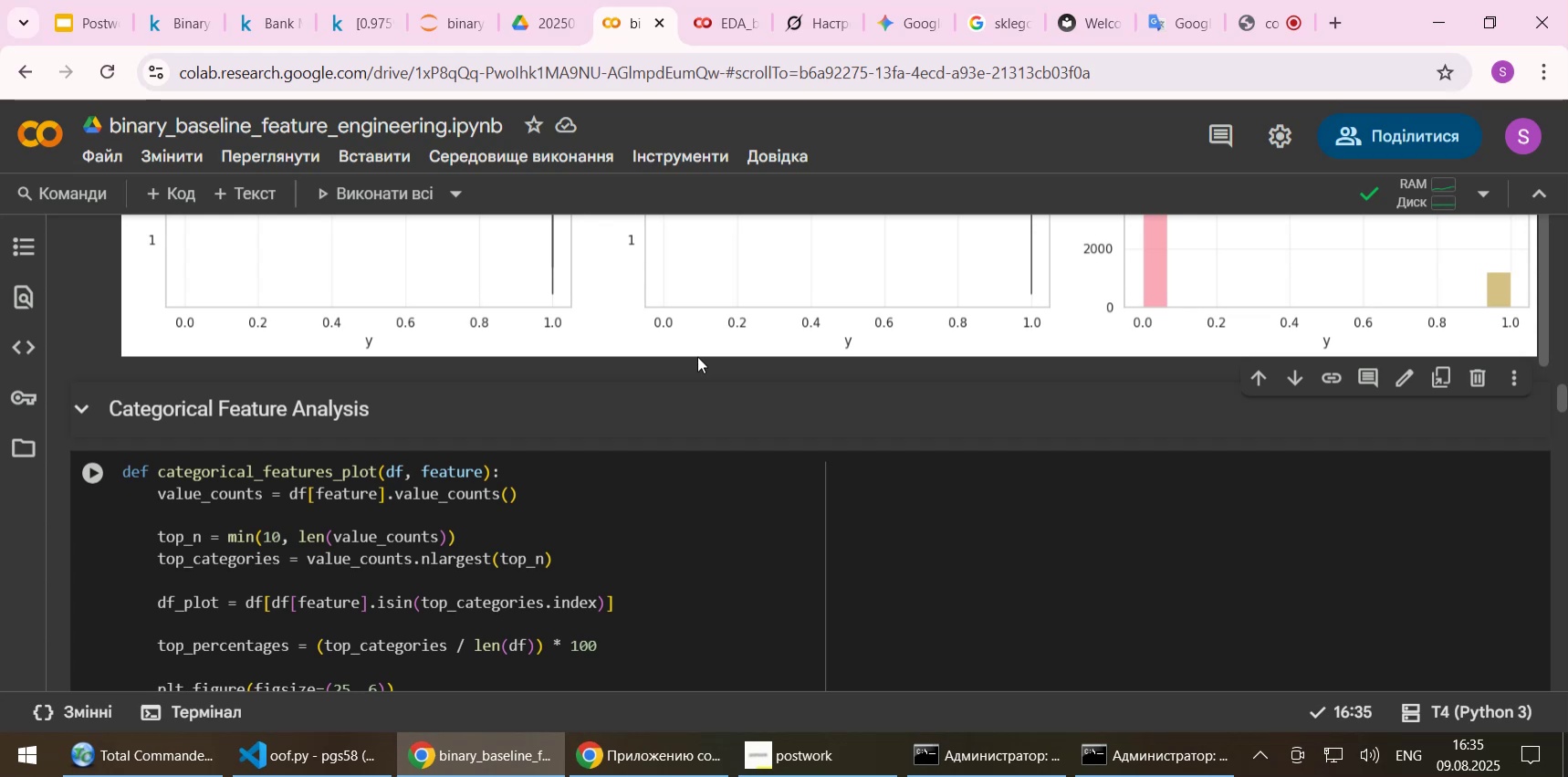 
wait(24.77)
 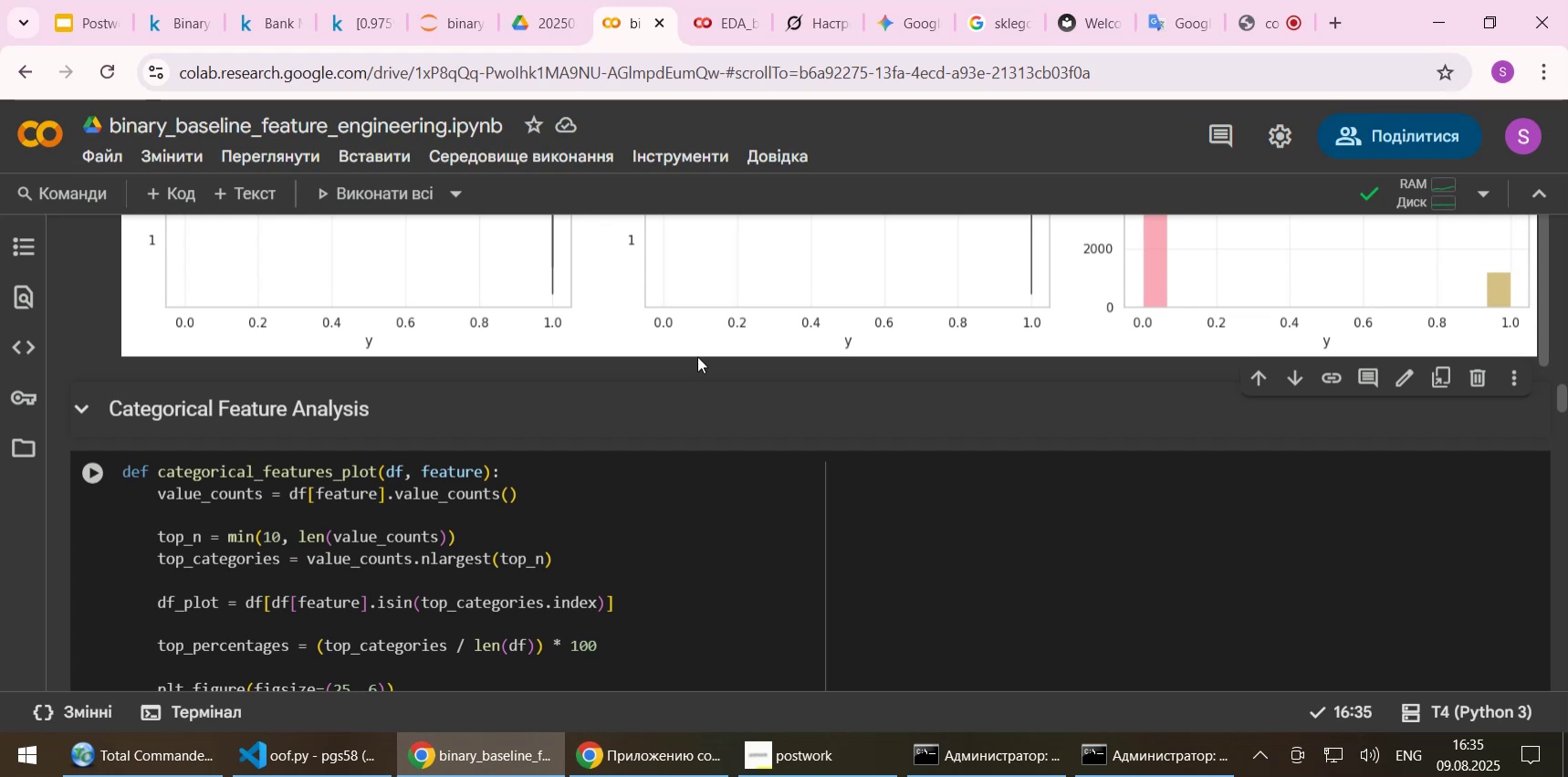 
scroll: coordinate [721, 386], scroll_direction: down, amount: 5.0
 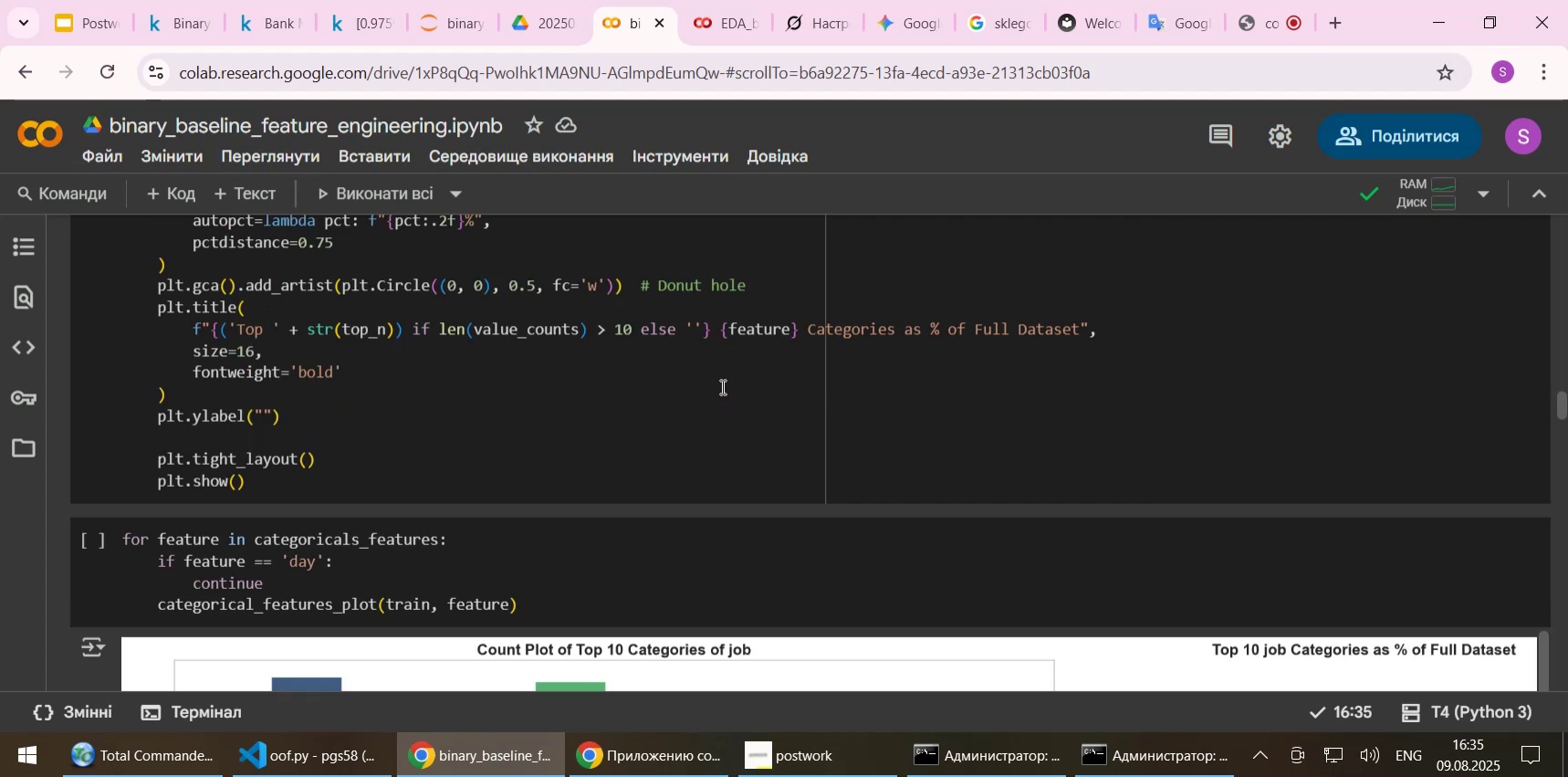 
wait(8.26)
 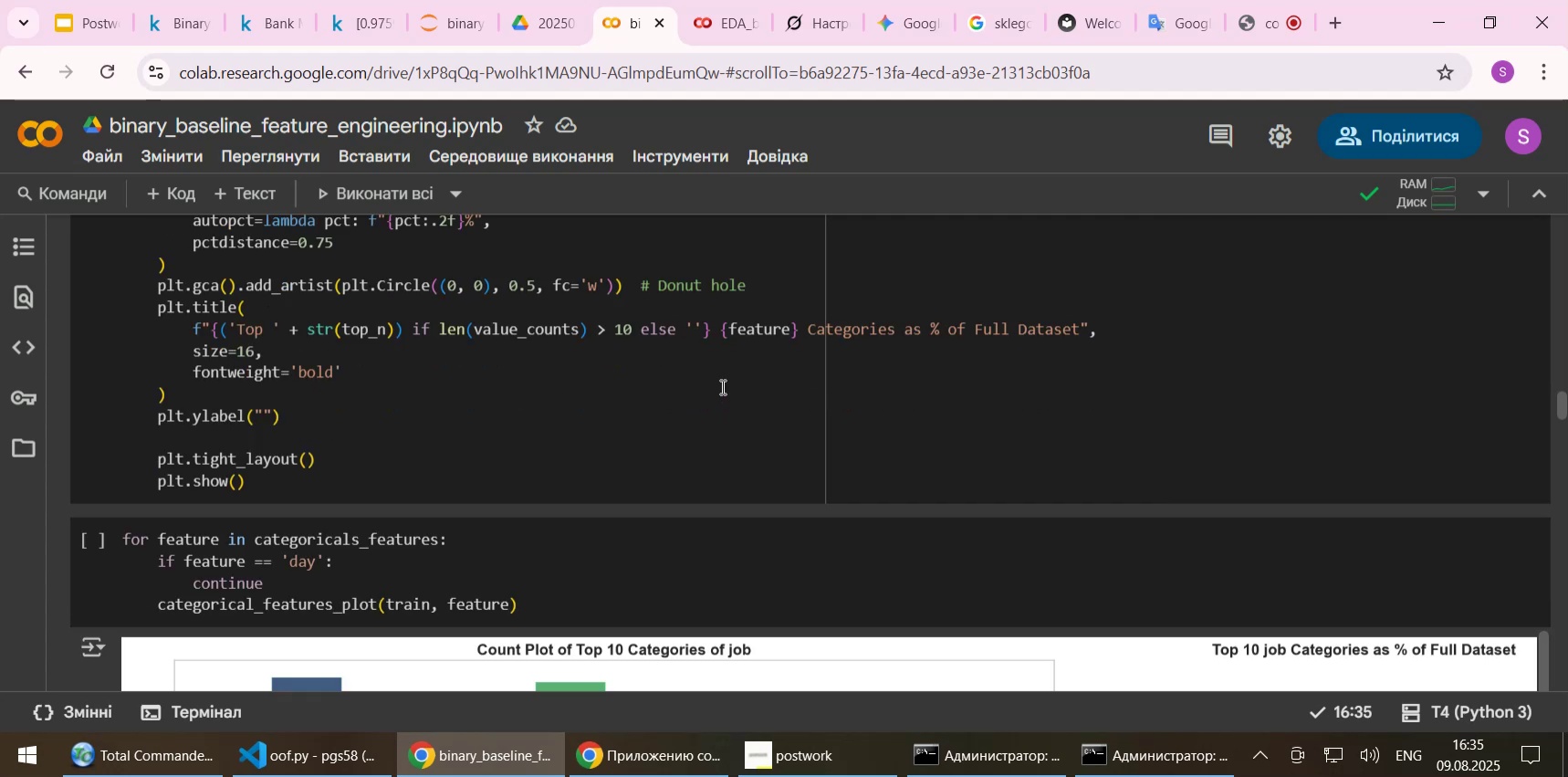 
scroll: coordinate [735, 396], scroll_direction: down, amount: 6.0
 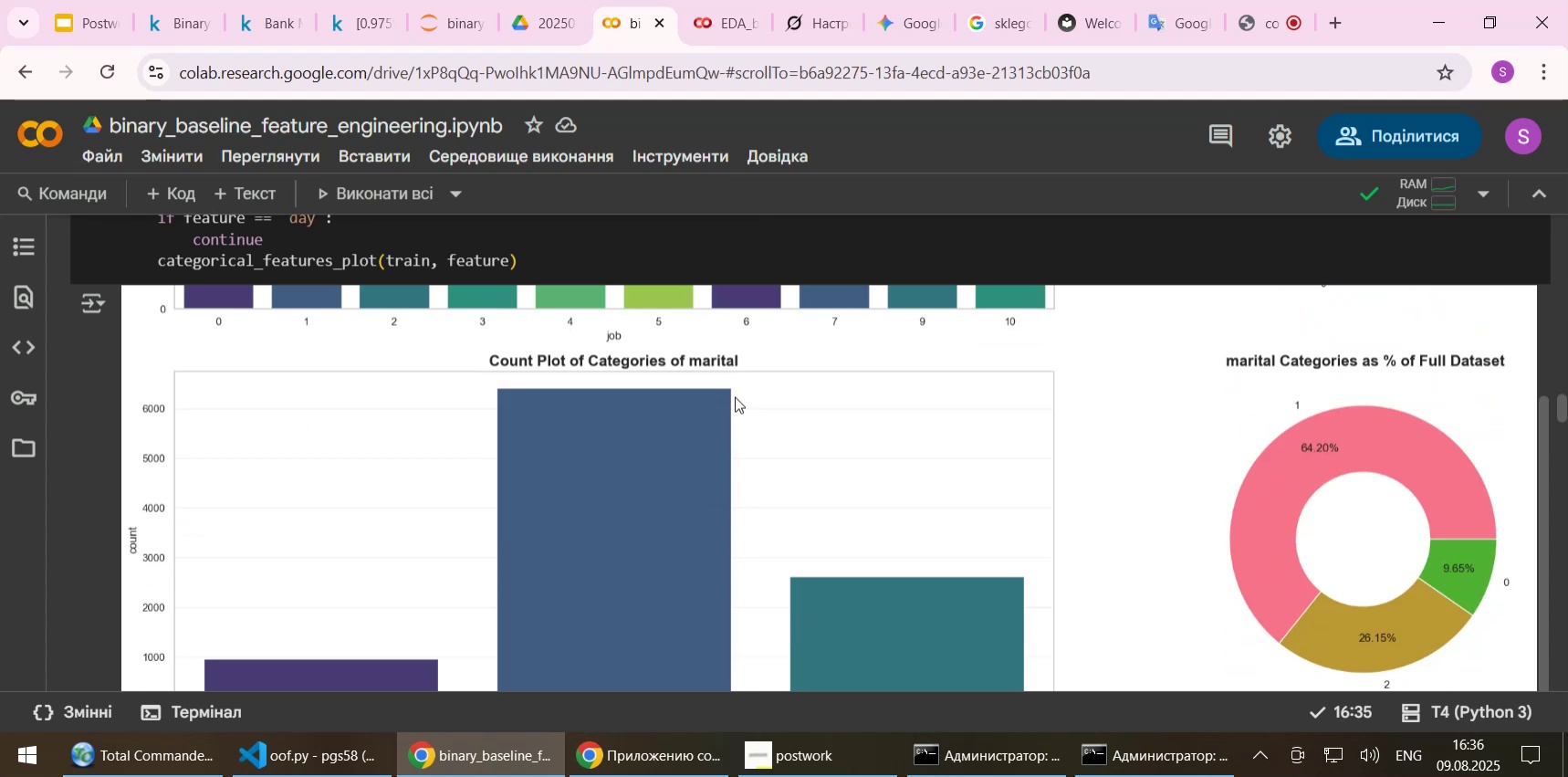 
scroll: coordinate [94, 331], scroll_direction: up, amount: 28.0
 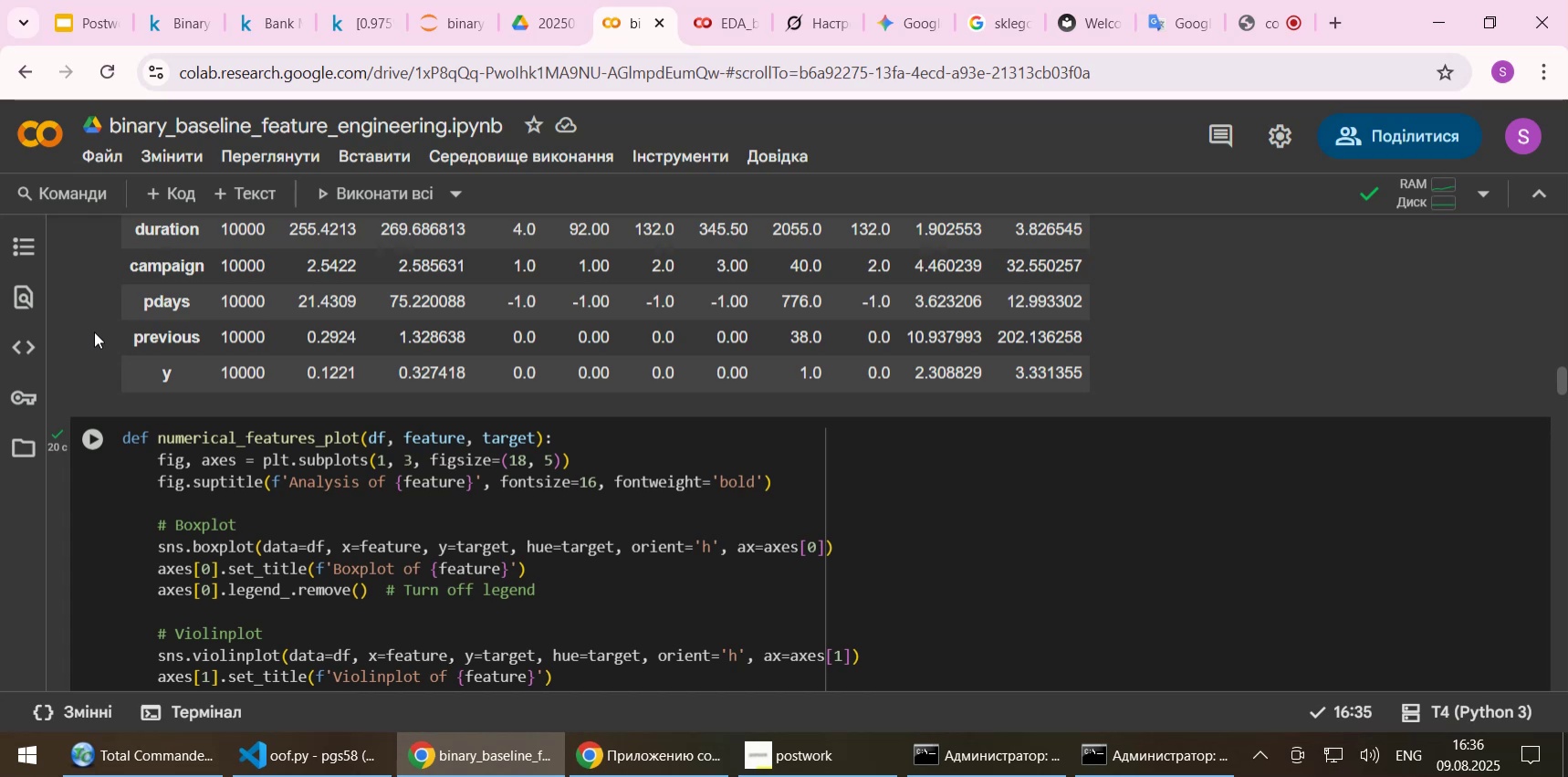 
scroll: coordinate [94, 331], scroll_direction: down, amount: 2.0
 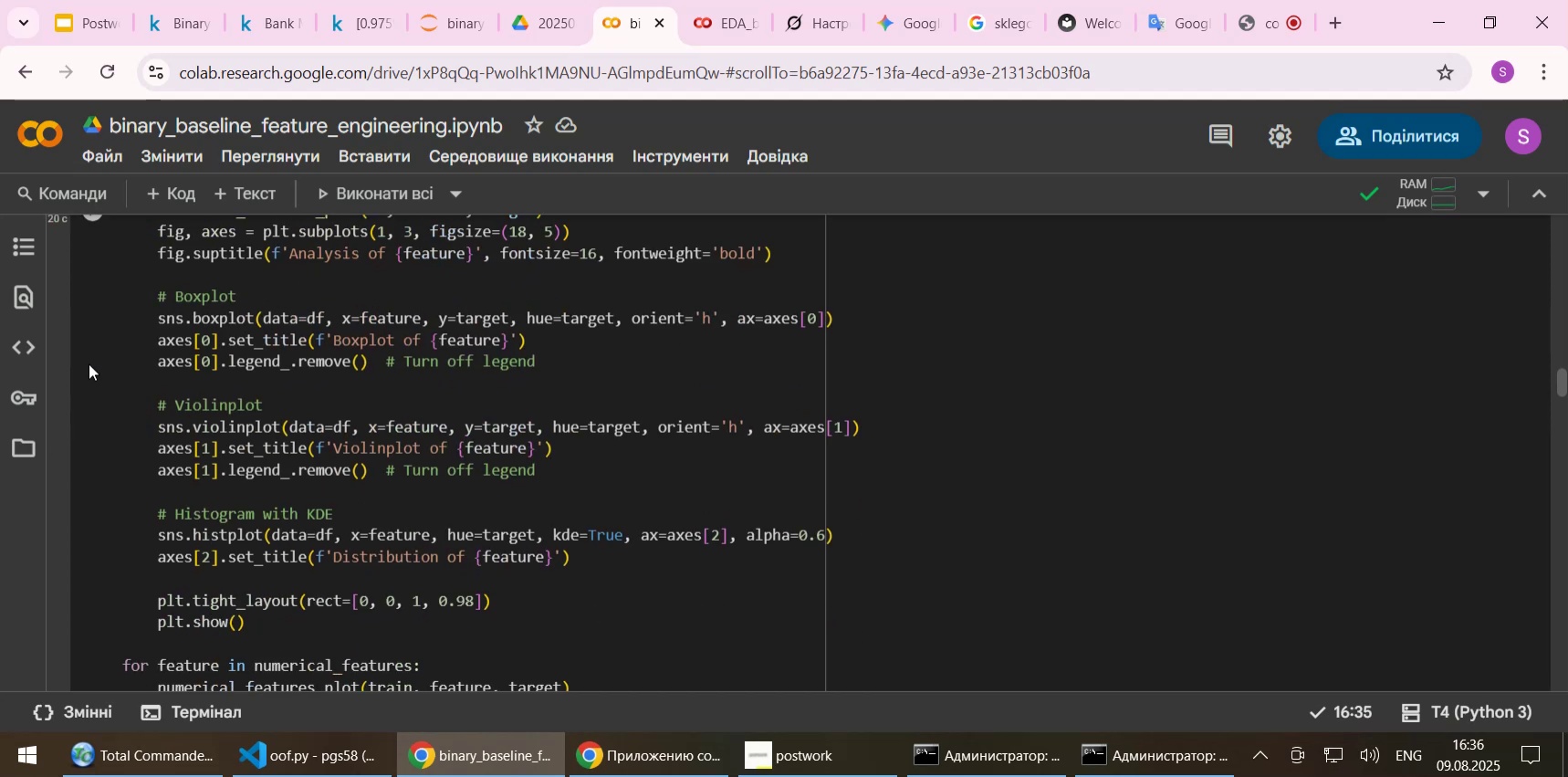 
scroll: coordinate [106, 355], scroll_direction: up, amount: 1.0
 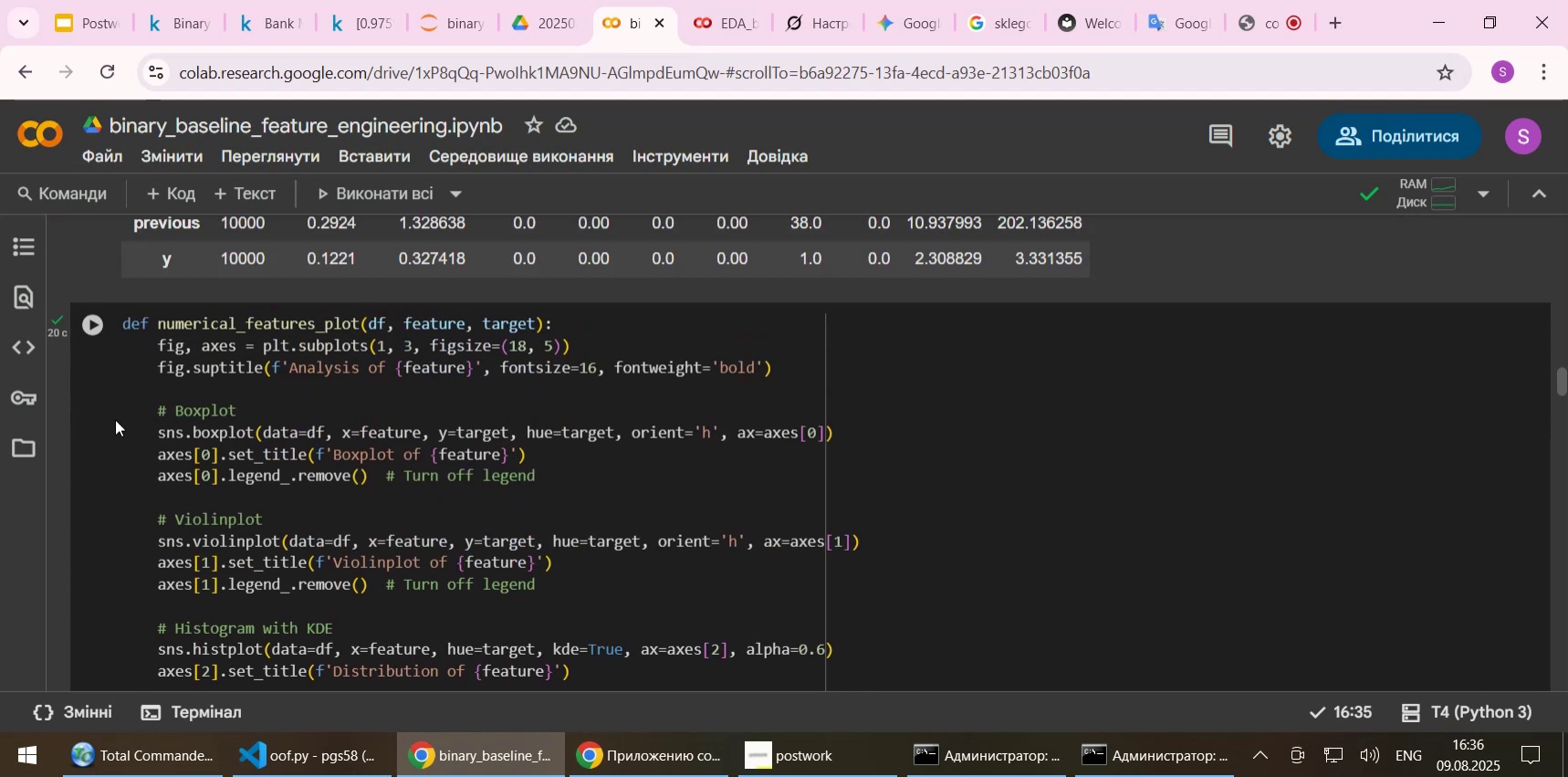 
scroll: coordinate [115, 420], scroll_direction: down, amount: 14.0
 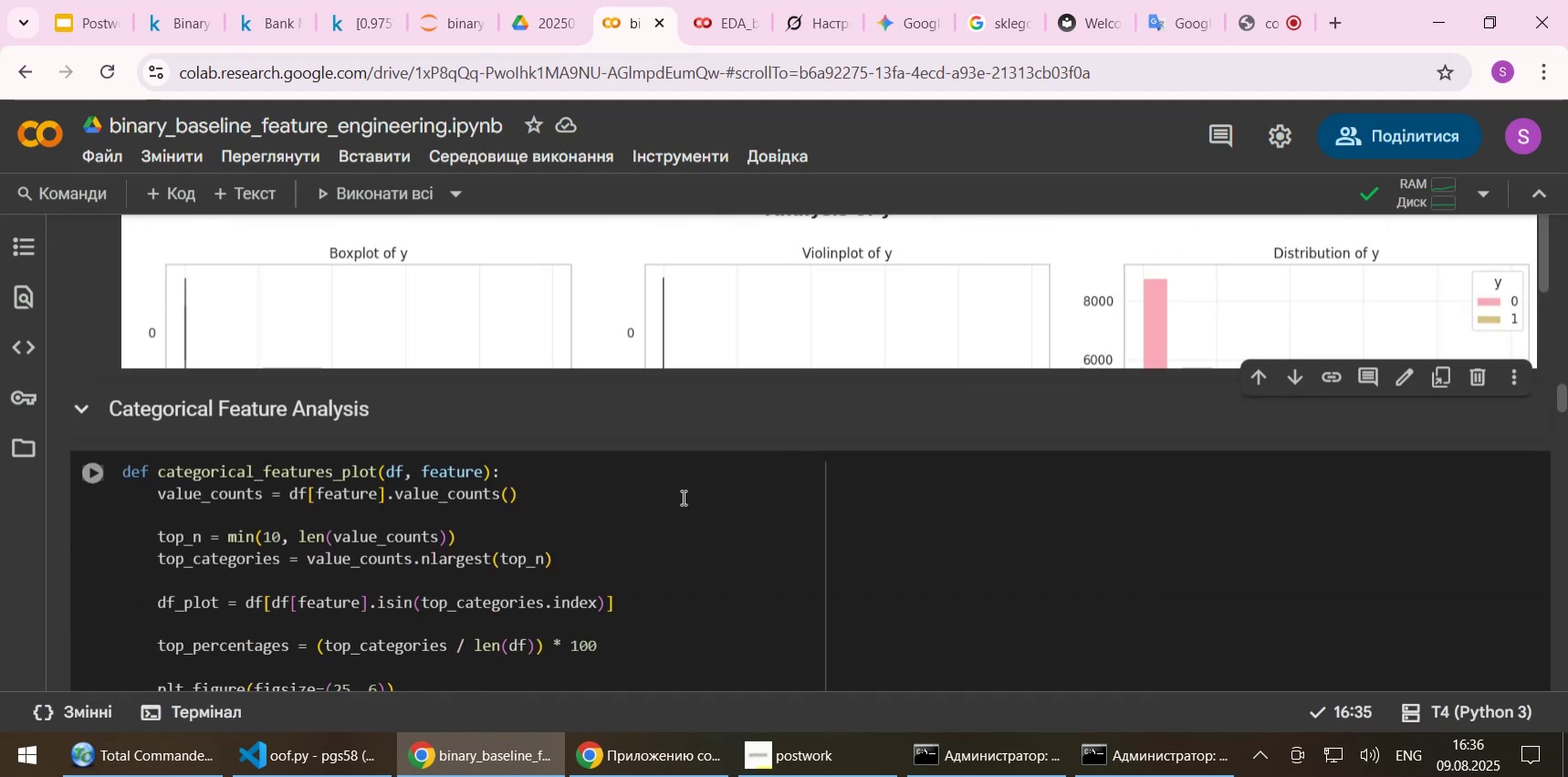 
left_click([699, 501])
 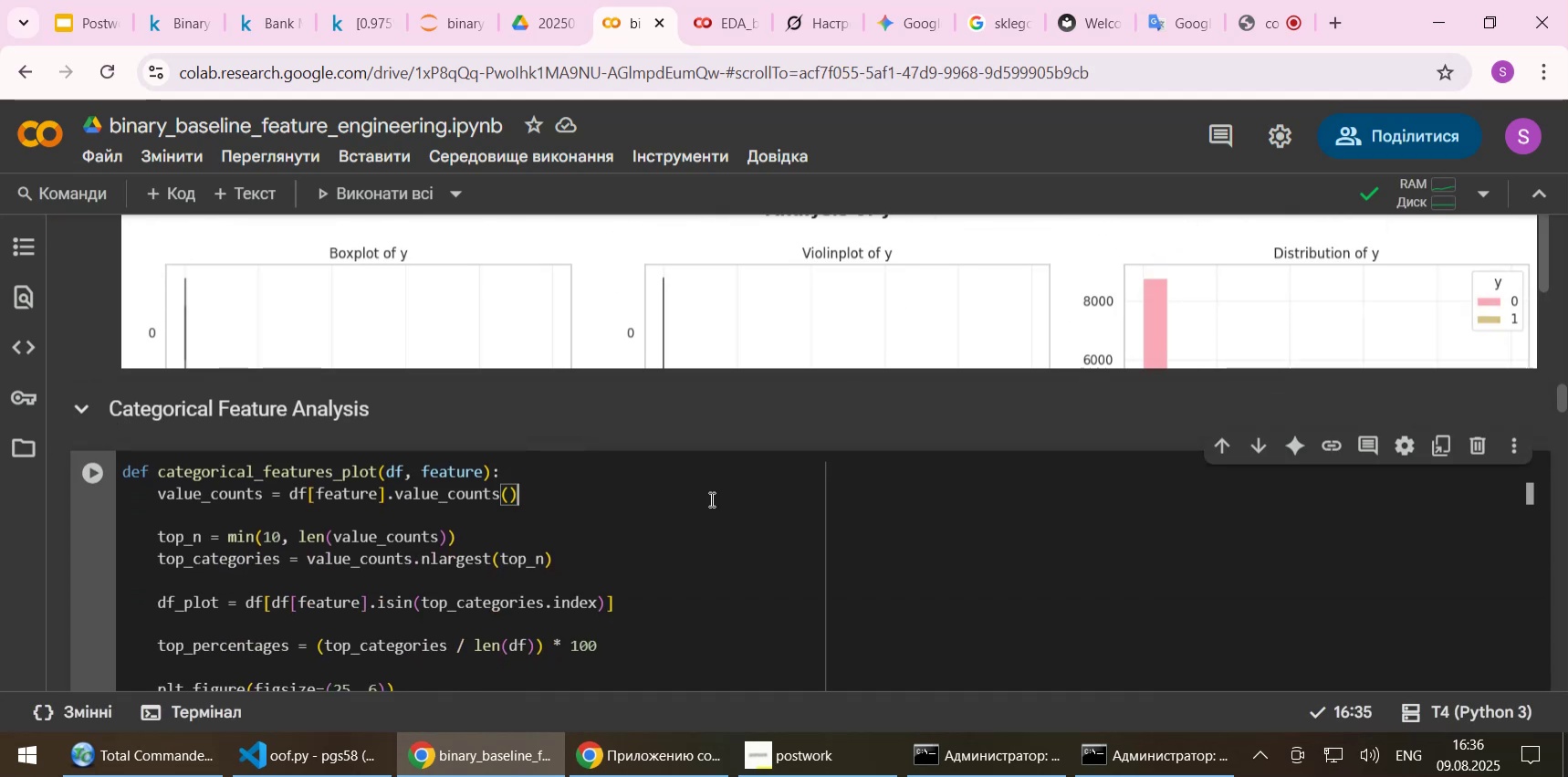 
key(Shift+Enter)
 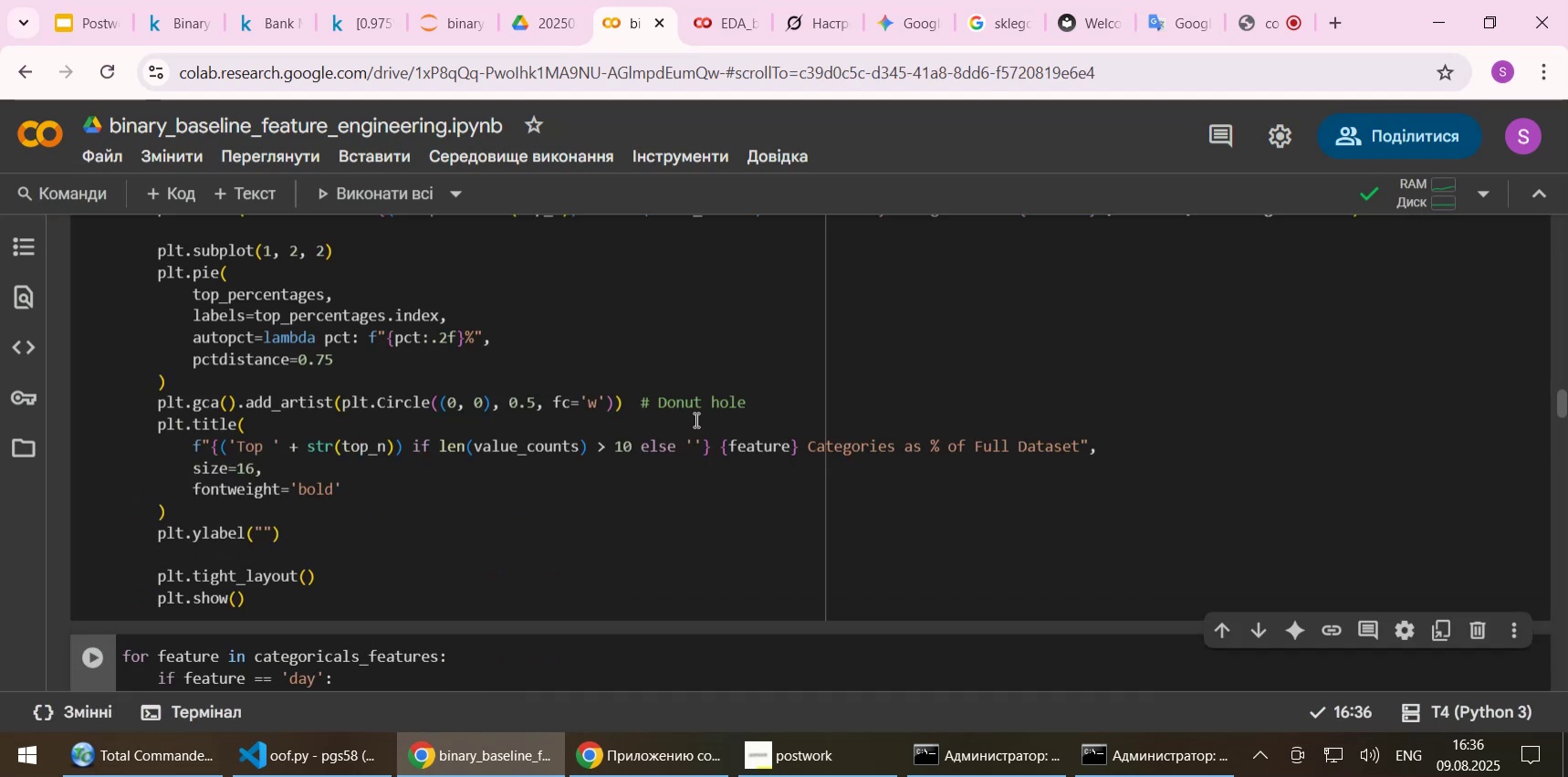 
scroll: coordinate [695, 419], scroll_direction: down, amount: 2.0
 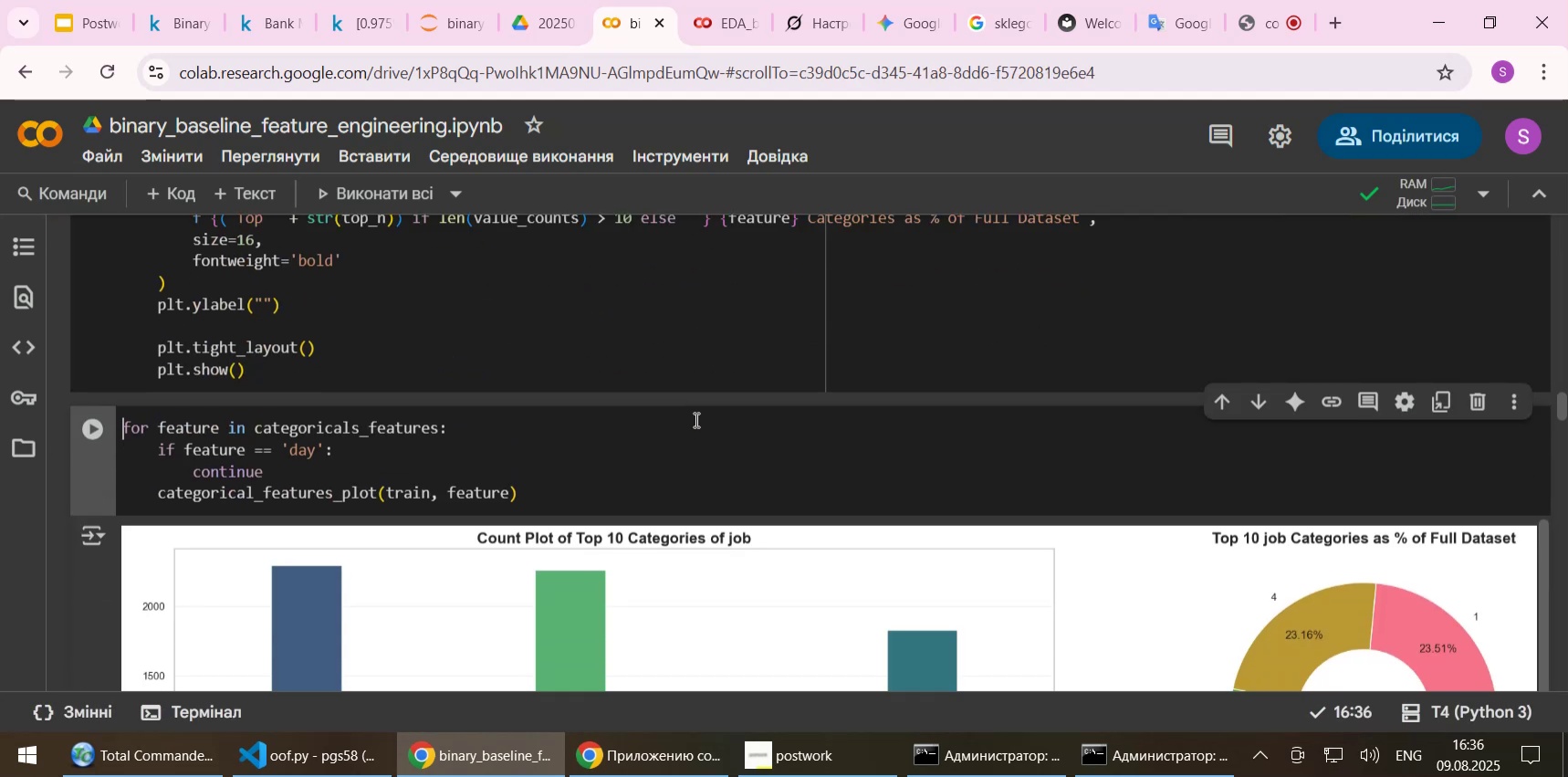 
key(Shift+Enter)
 